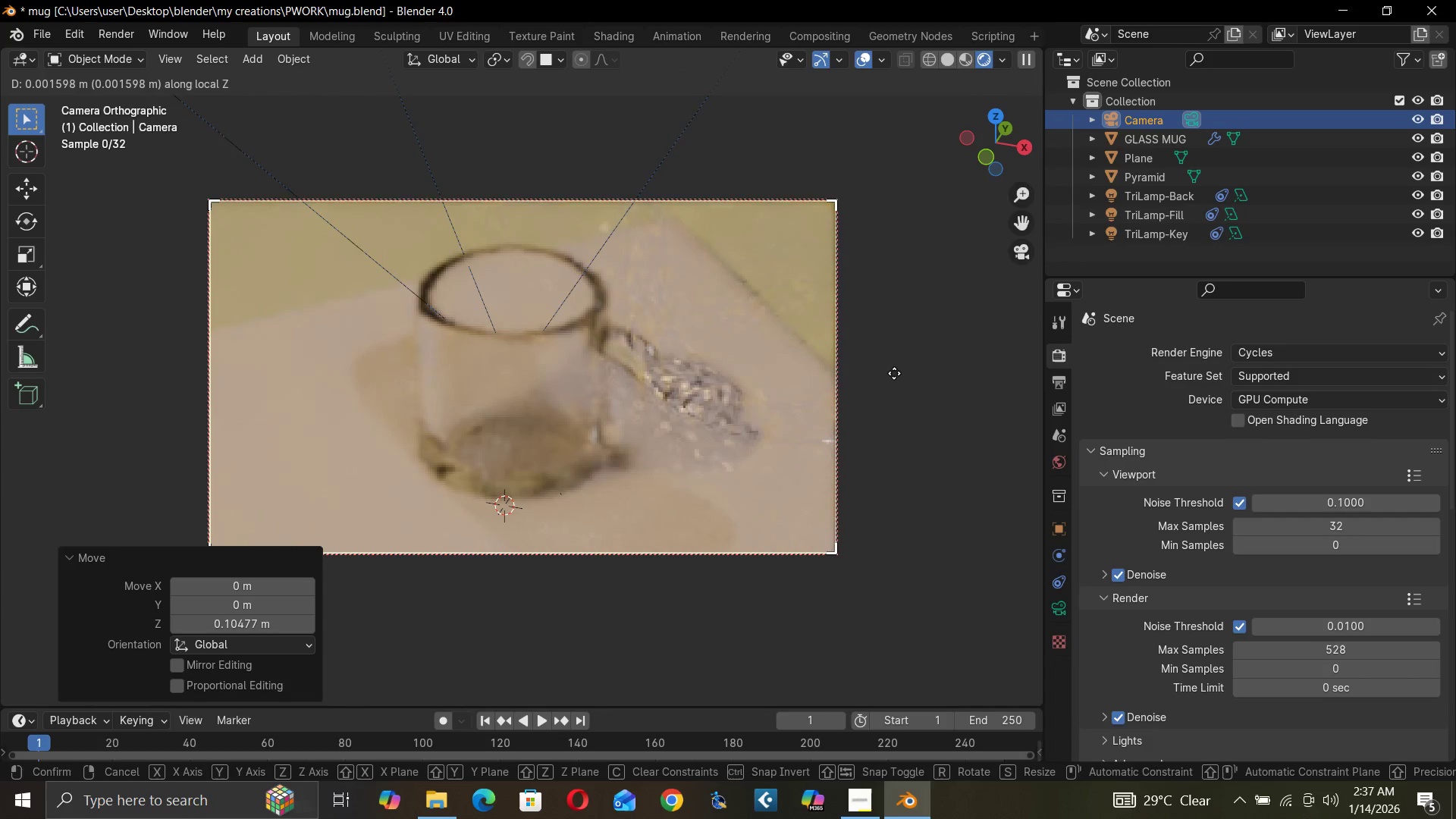 
right_click([911, 362])
 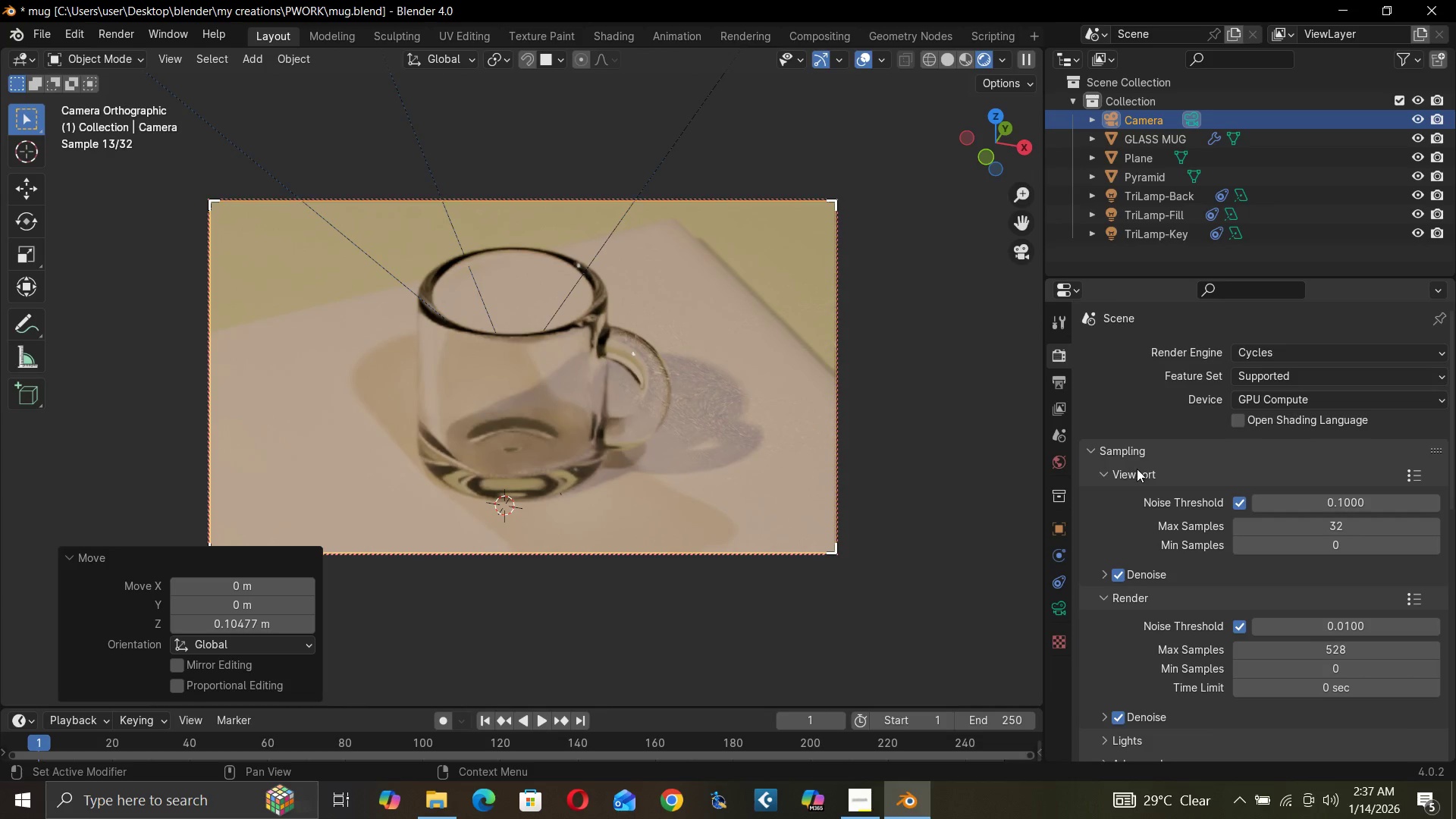 
wait(12.97)
 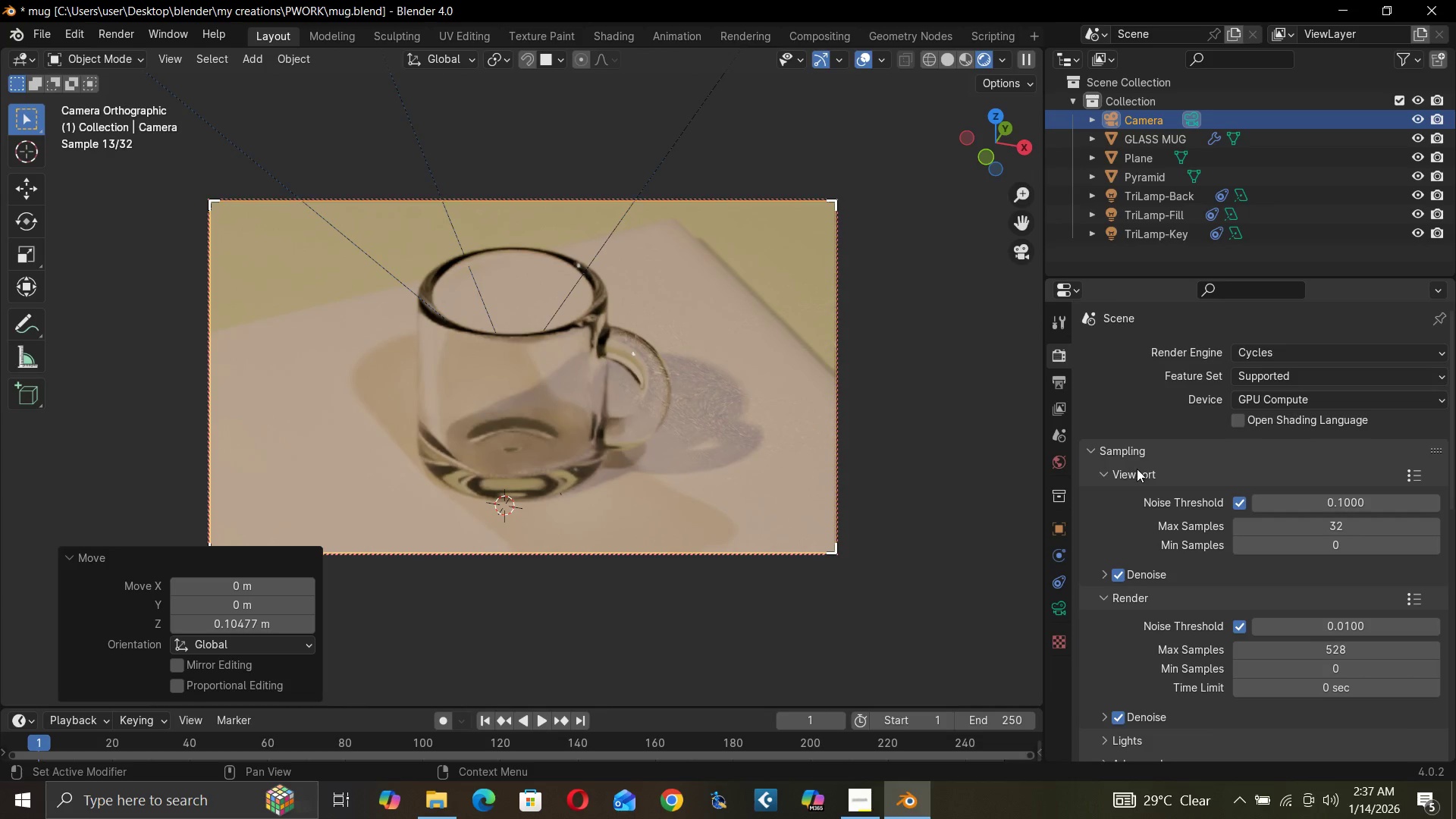 
left_click([1058, 614])
 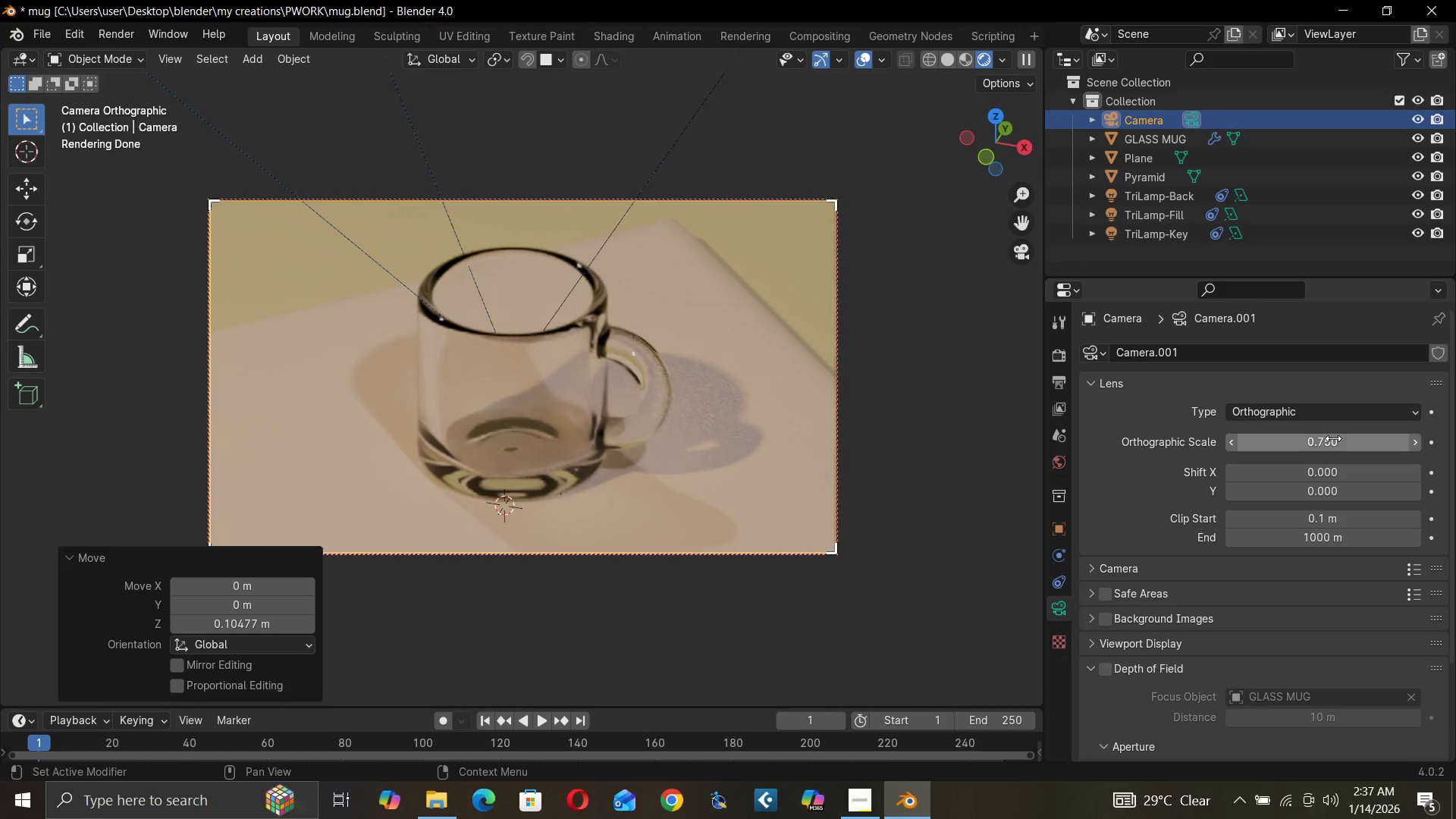 
left_click_drag(start_coordinate=[1333, 439], to_coordinate=[176, 441])
 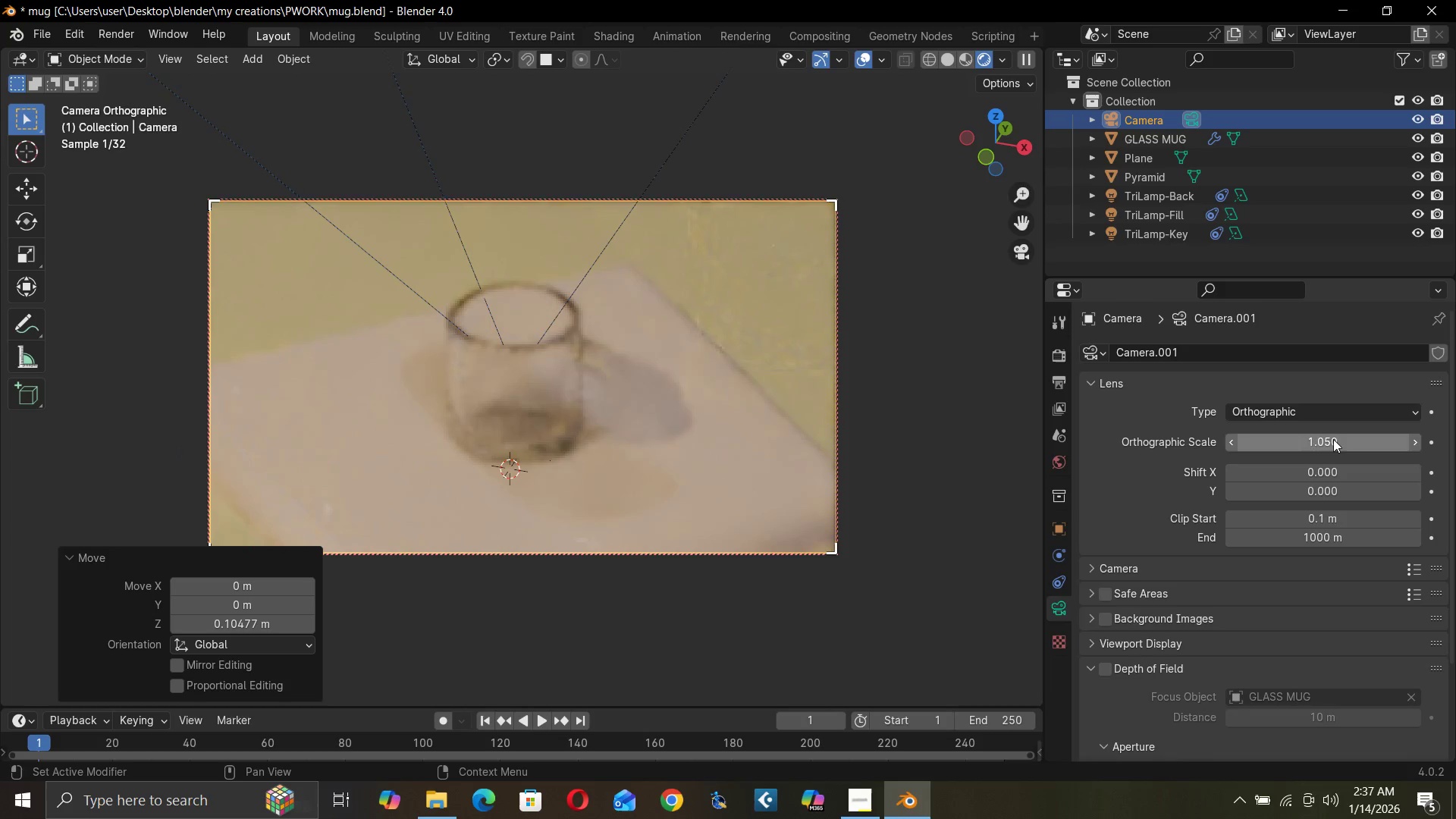 
left_click([1333, 439])
 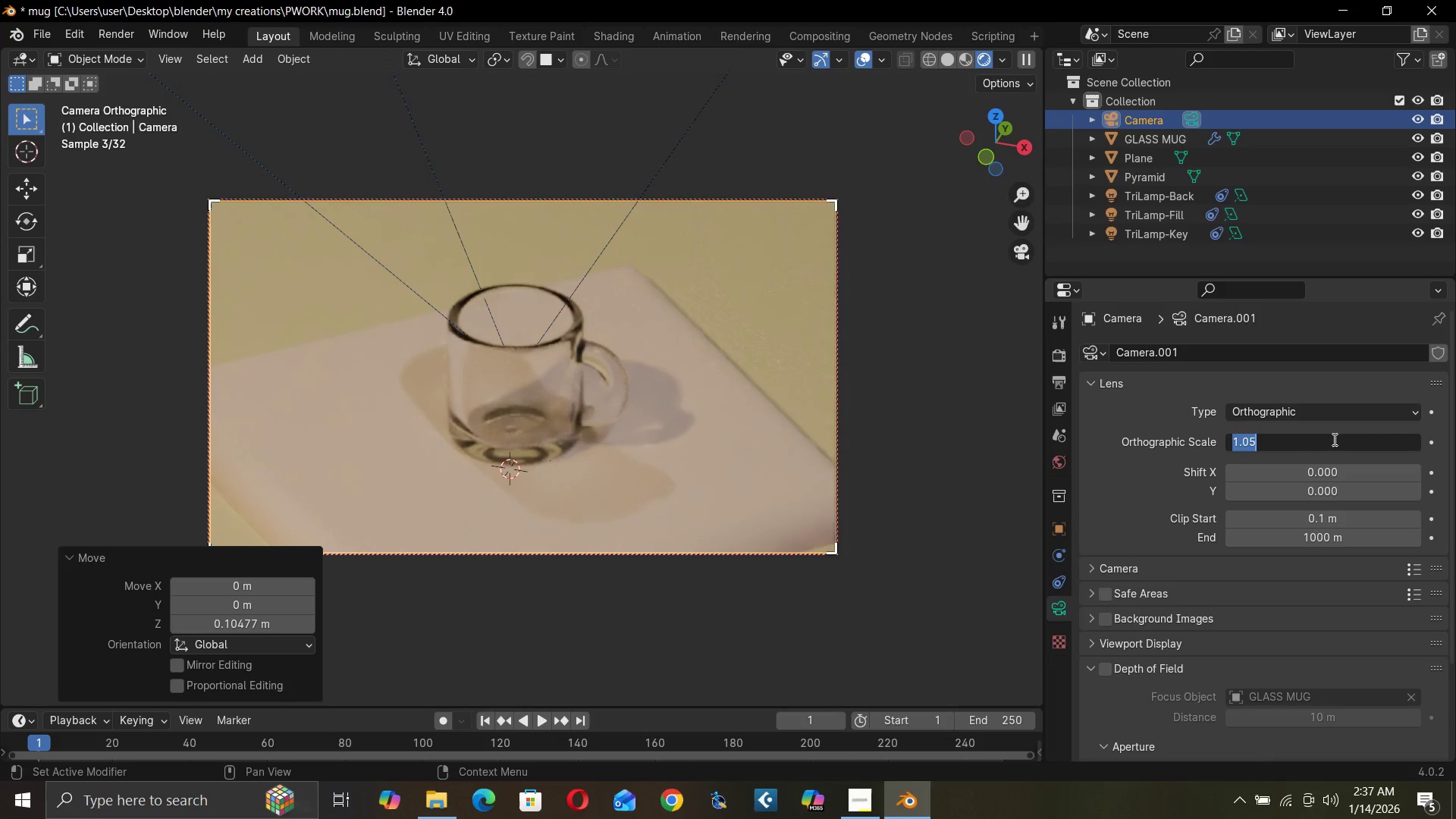 
key(1)
 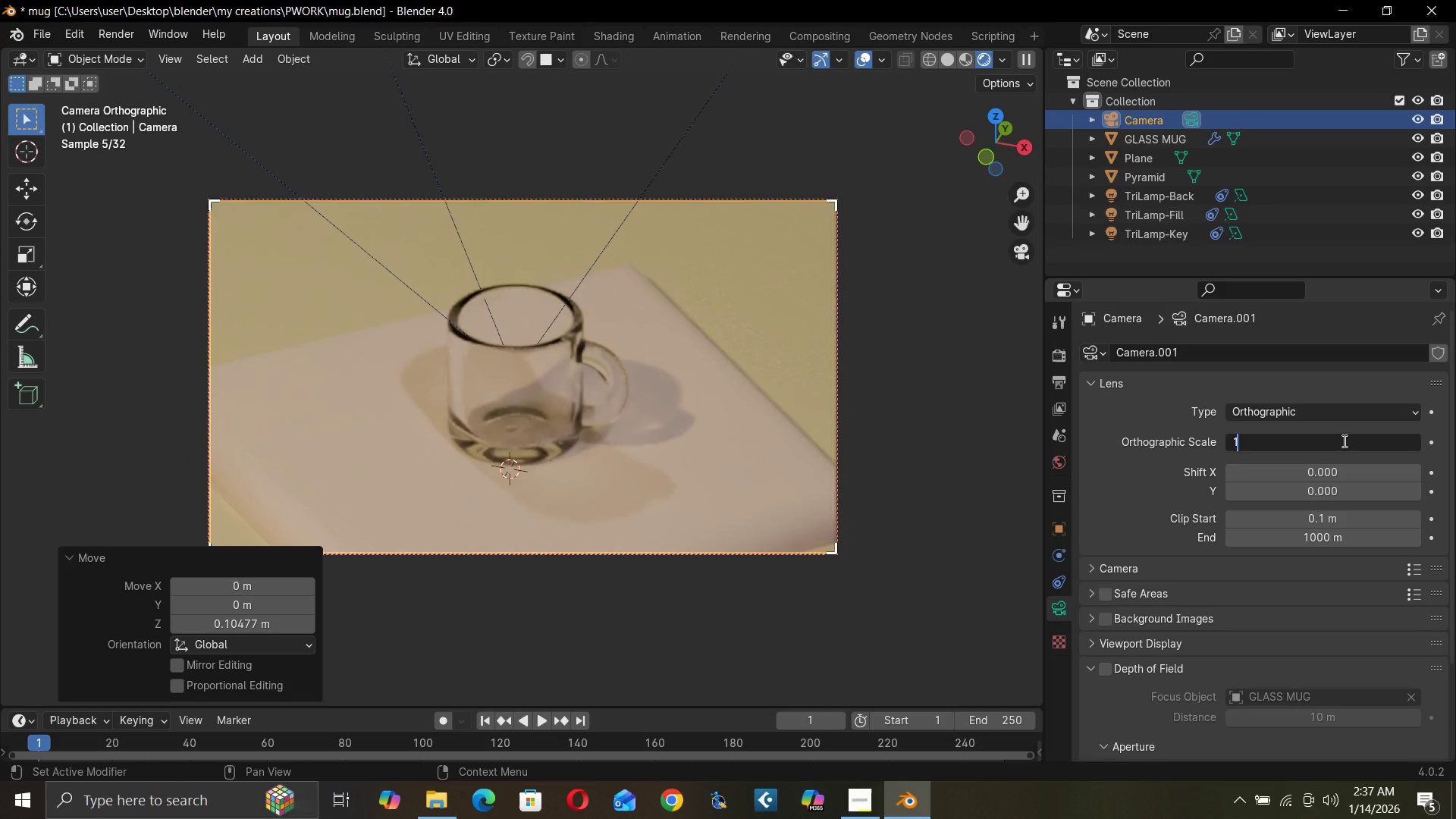 
key(Enter)
 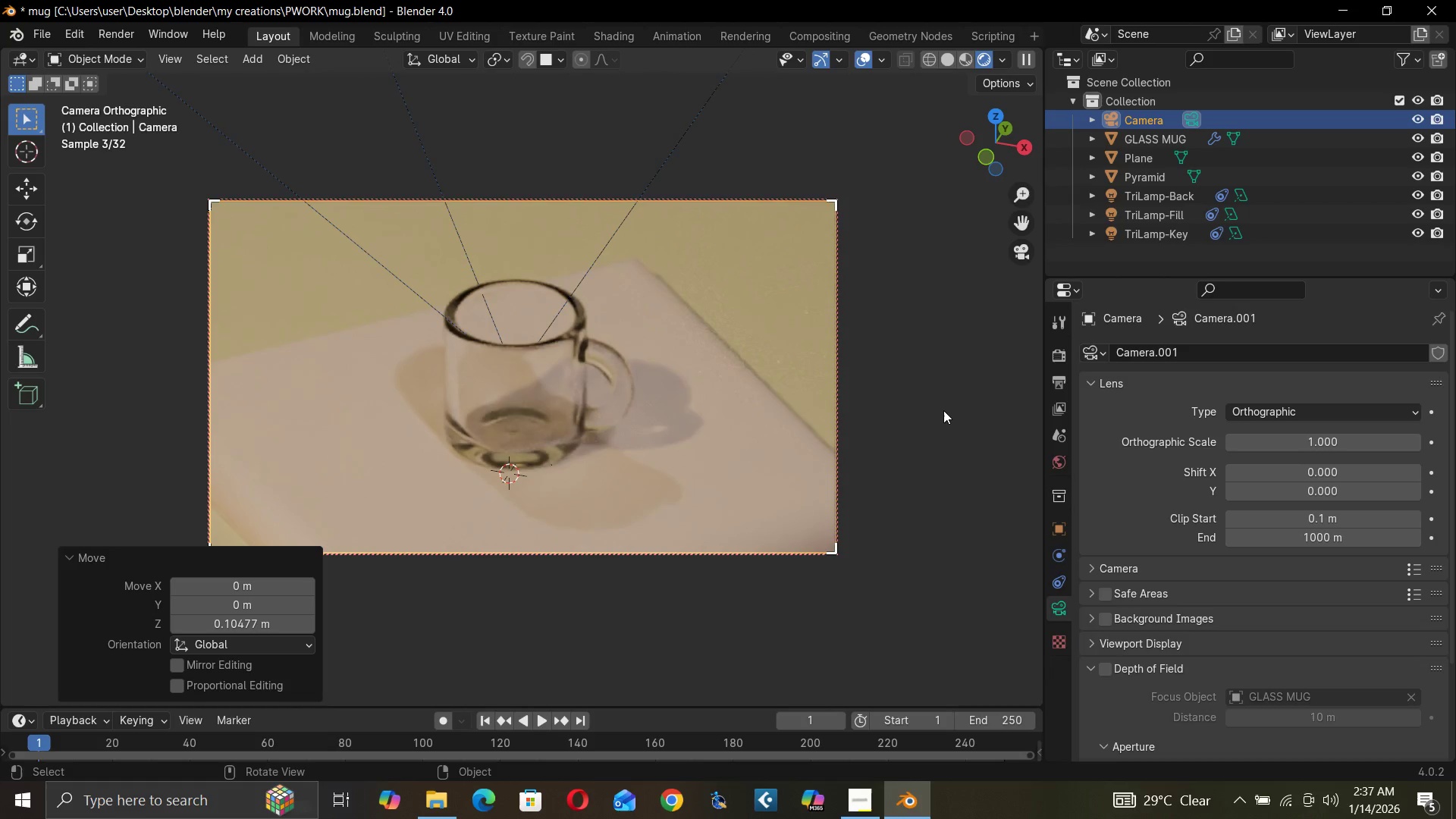 
type(GZ)
 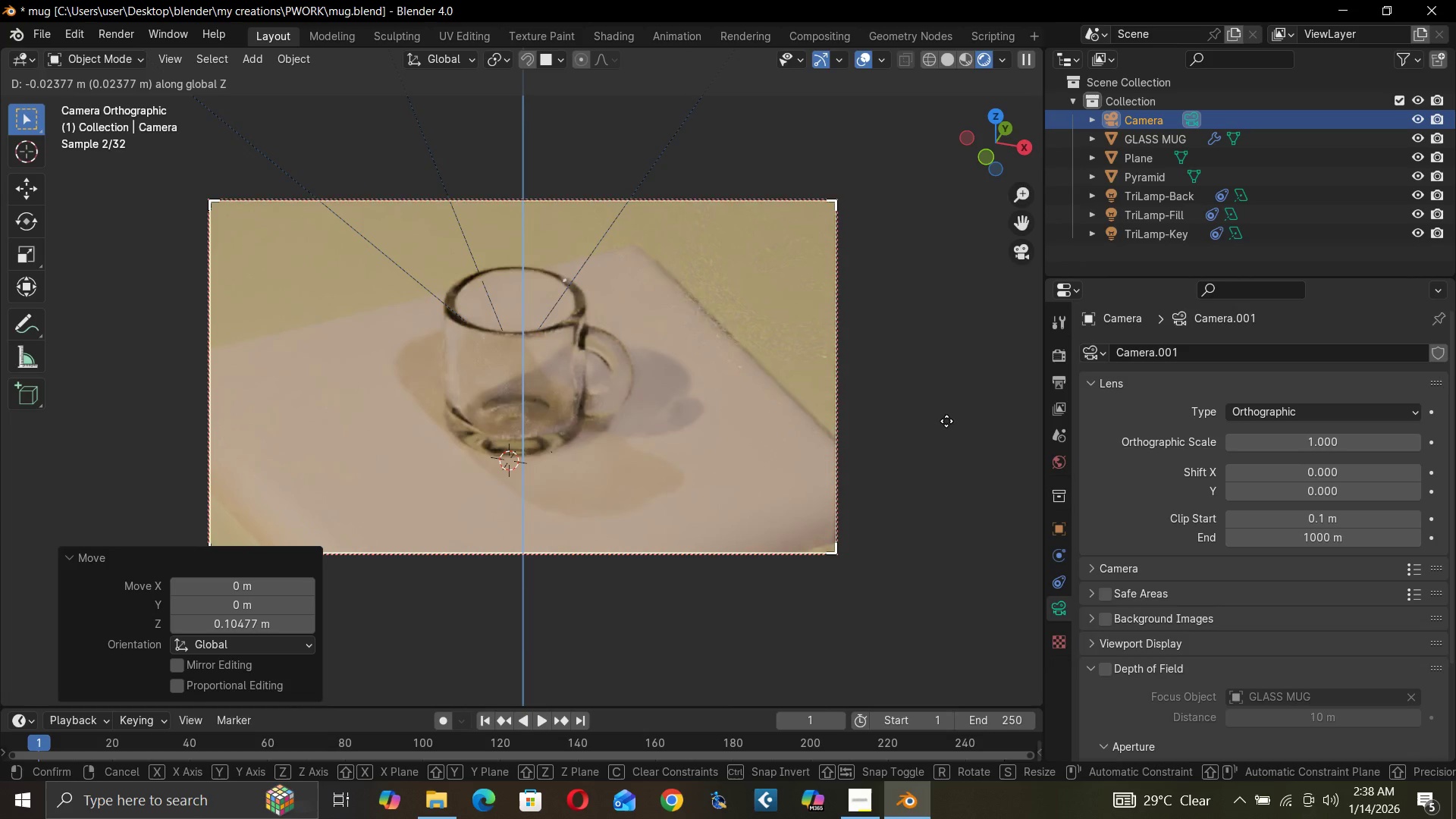 
wait(18.42)
 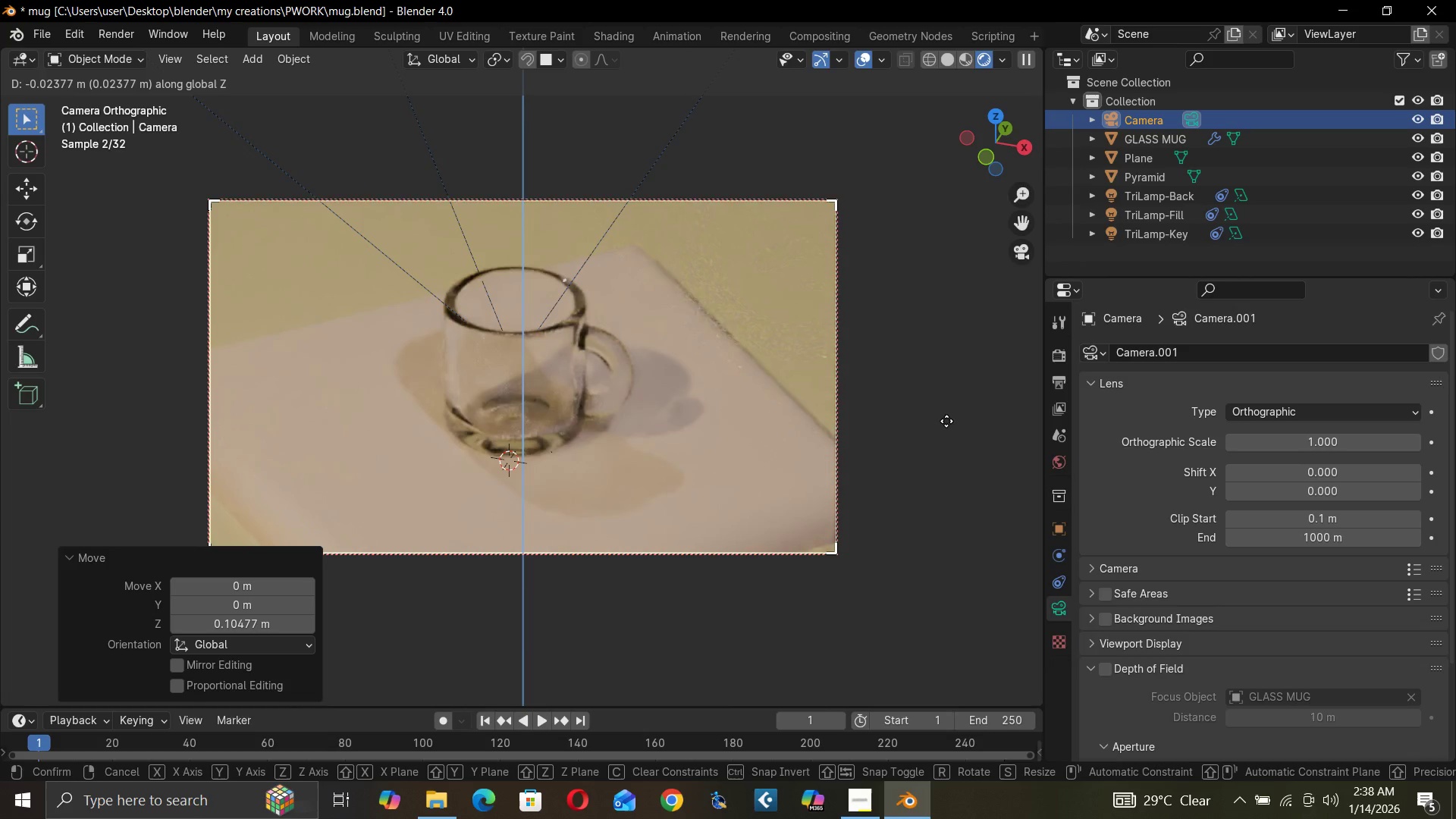 
left_click([946, 422])
 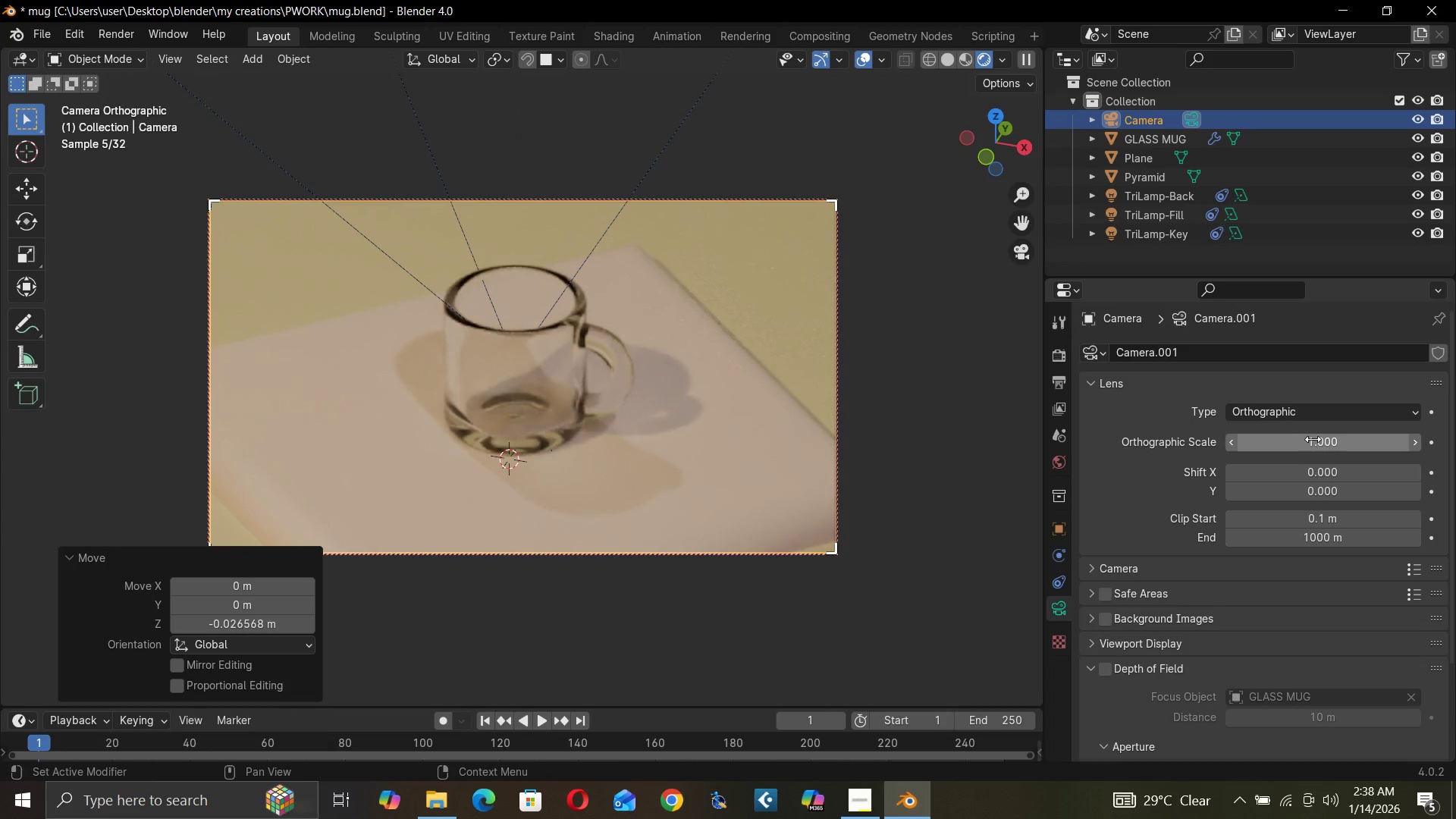 
left_click_drag(start_coordinate=[1313, 439], to_coordinate=[1306, 439])
 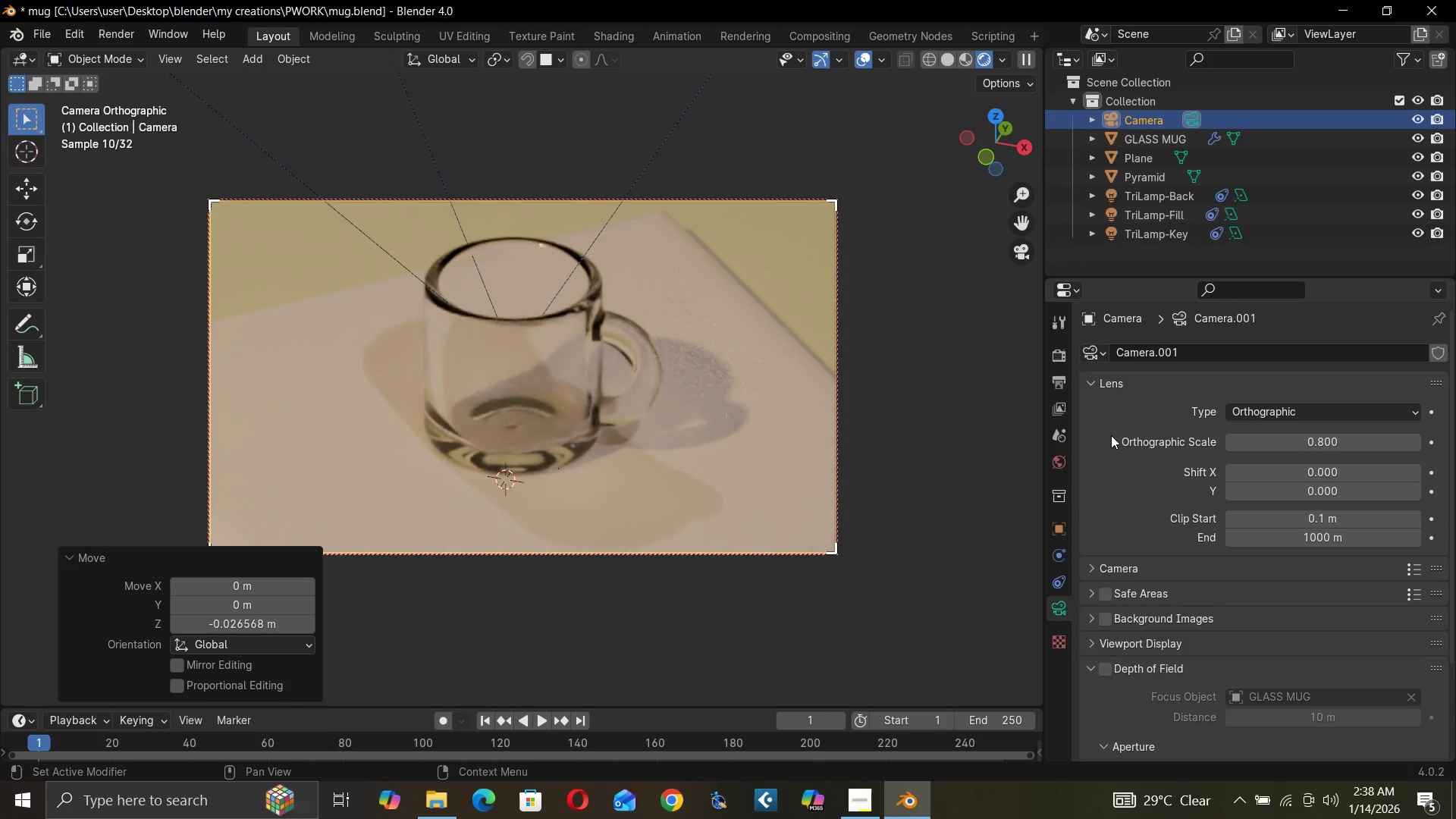 
wait(6.47)
 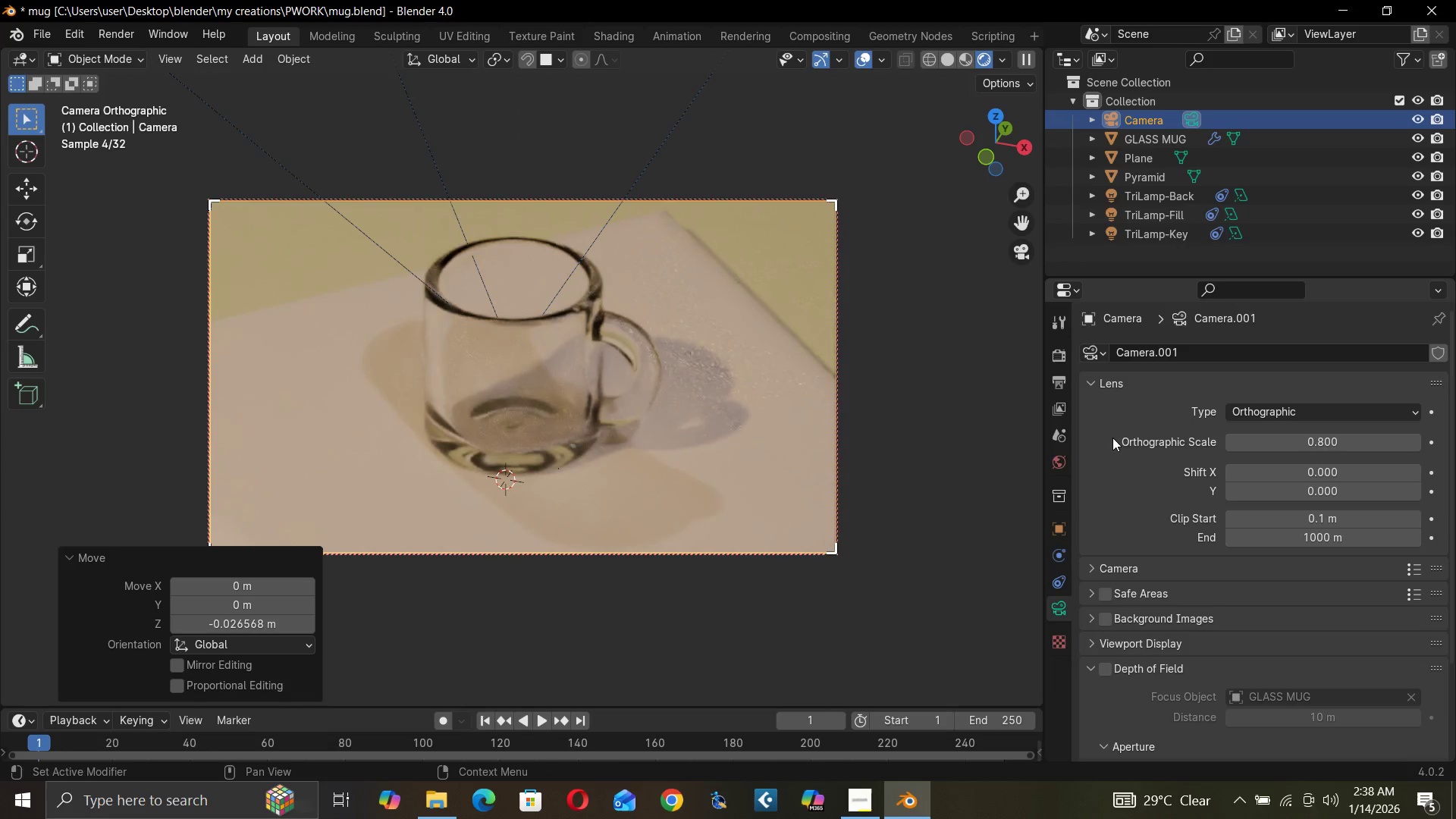 
left_click([114, 33])
 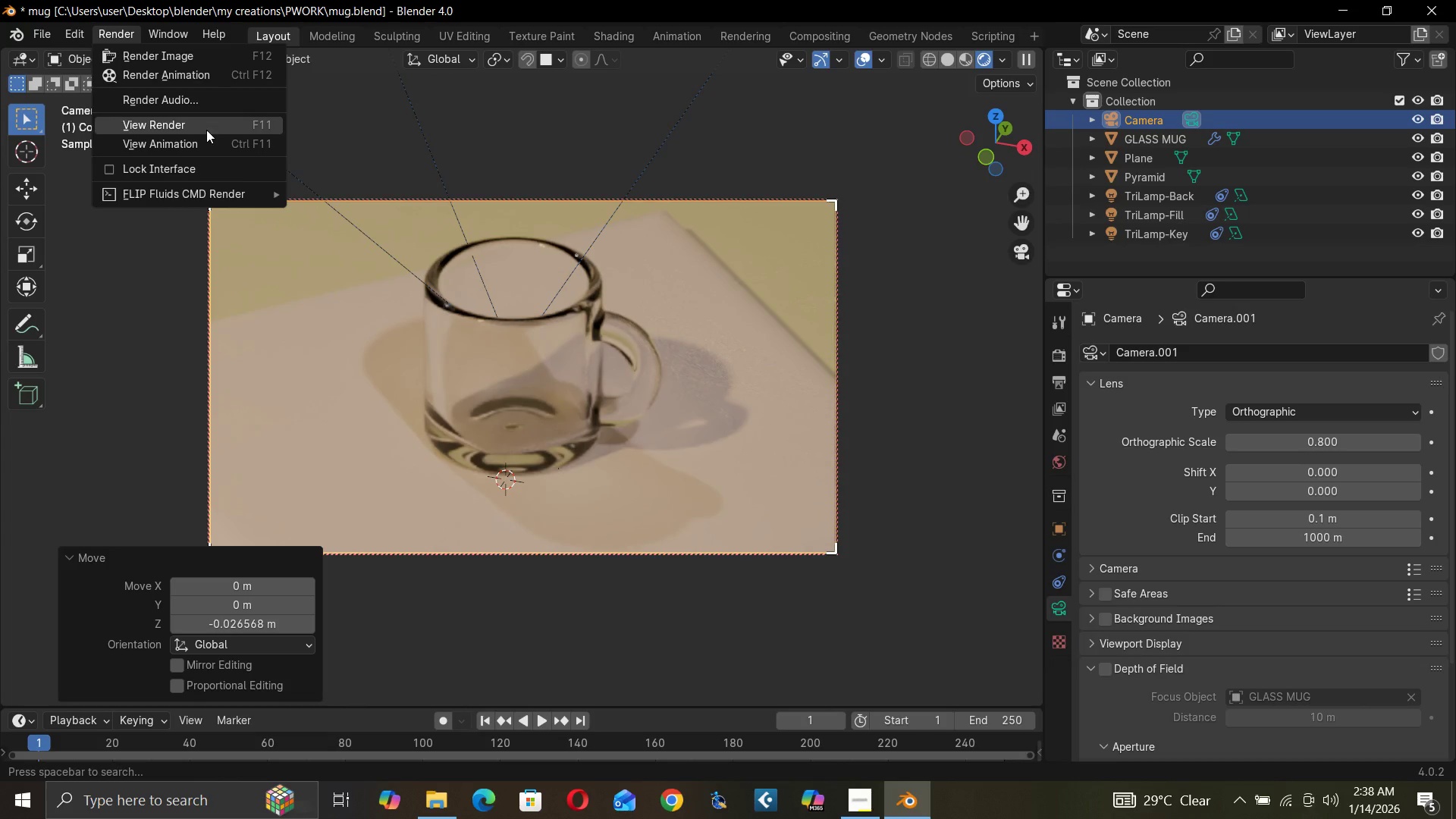 
left_click([212, 60])
 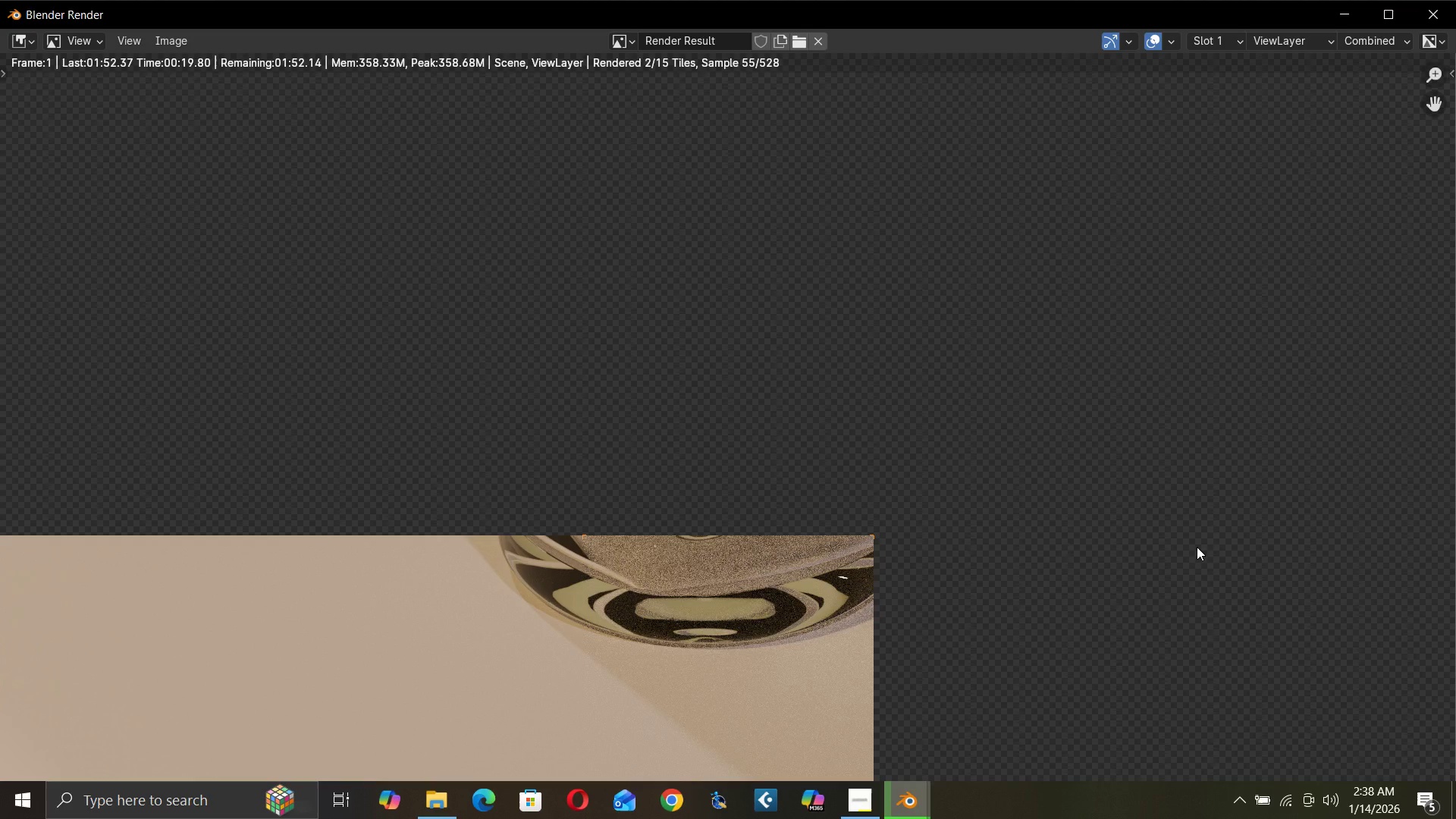 
wait(26.44)
 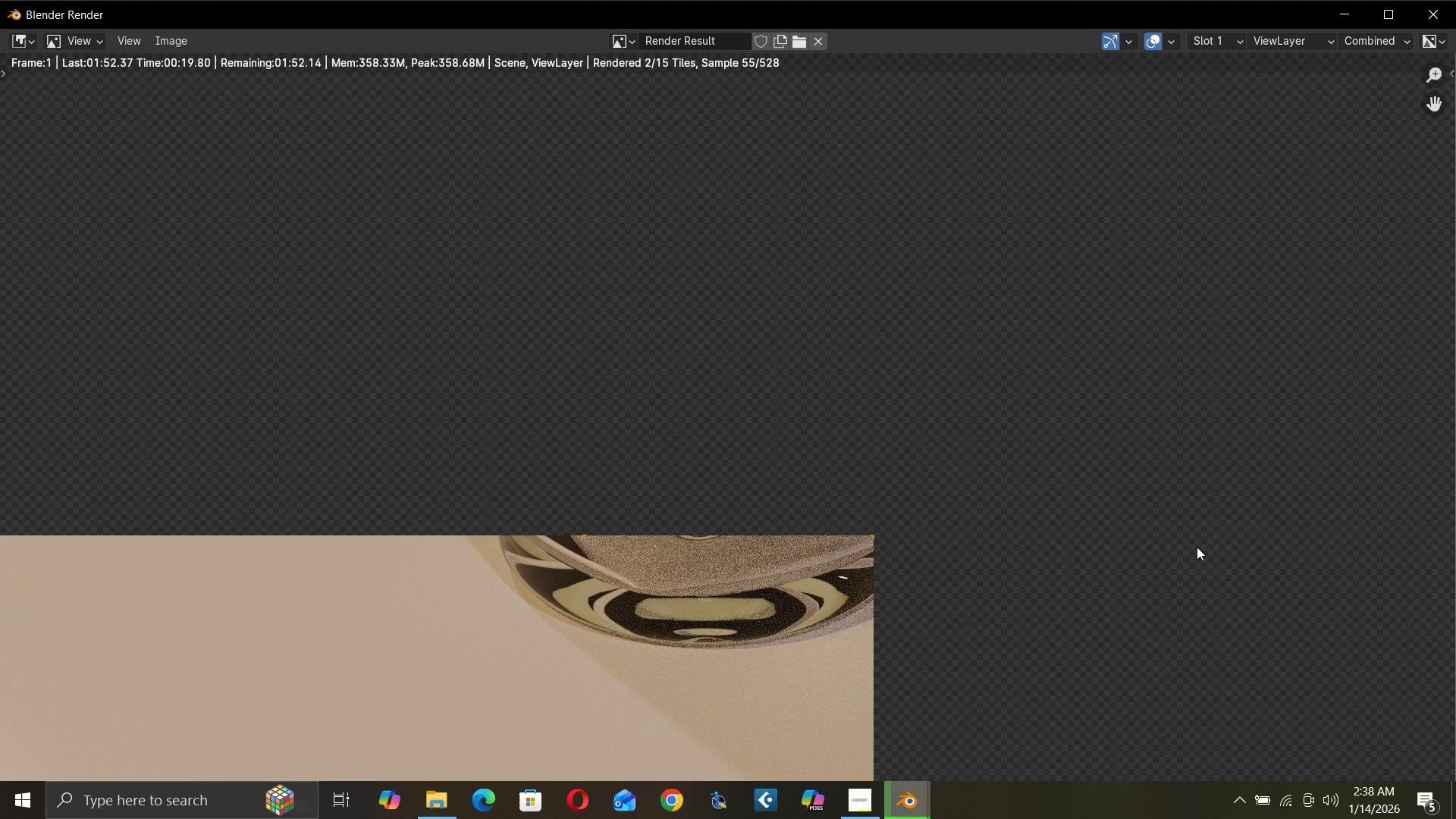 
scroll: coordinate [1197, 547], scroll_direction: down, amount: 1.0
 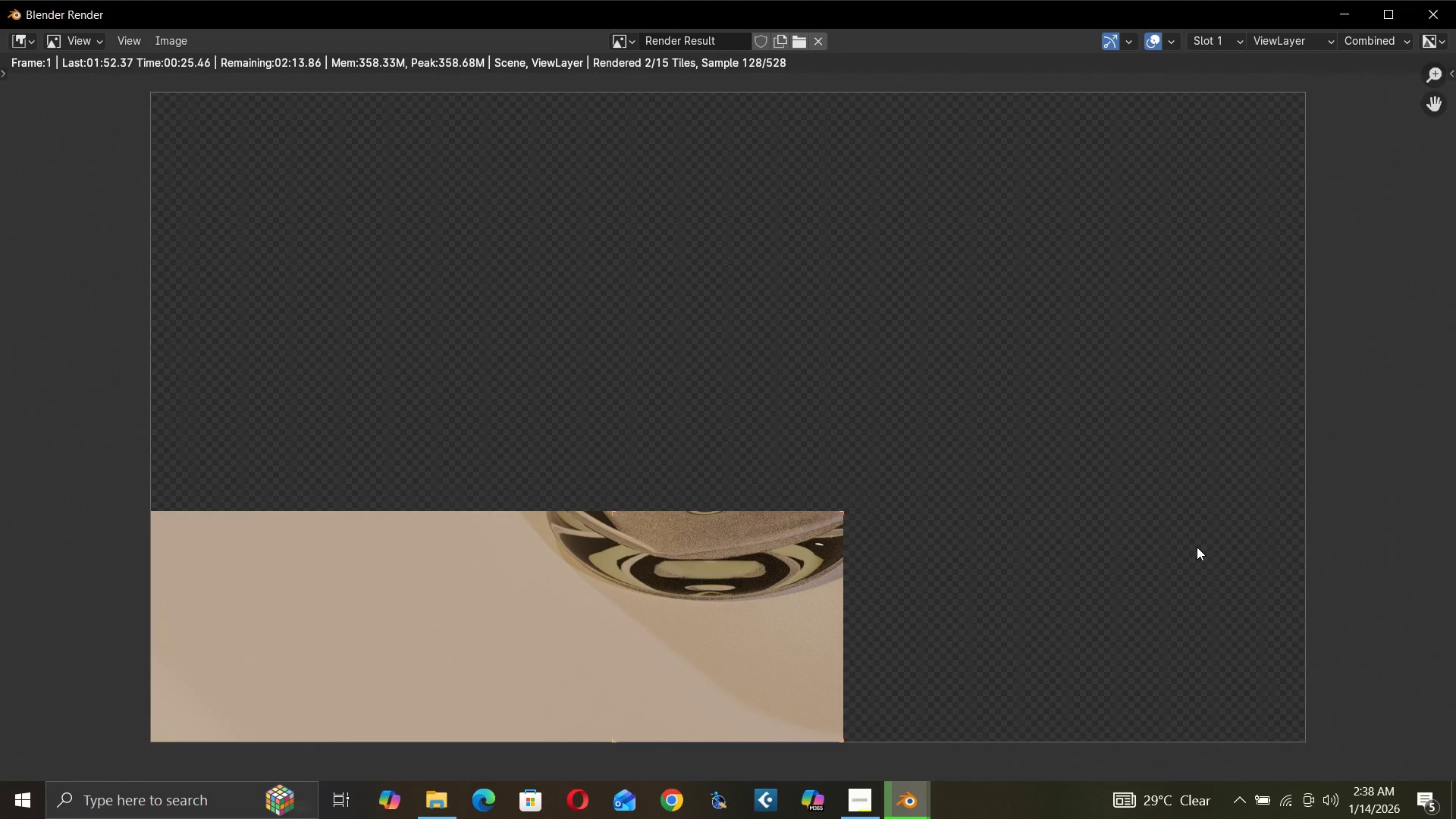 
scroll: coordinate [1197, 547], scroll_direction: up, amount: 1.0
 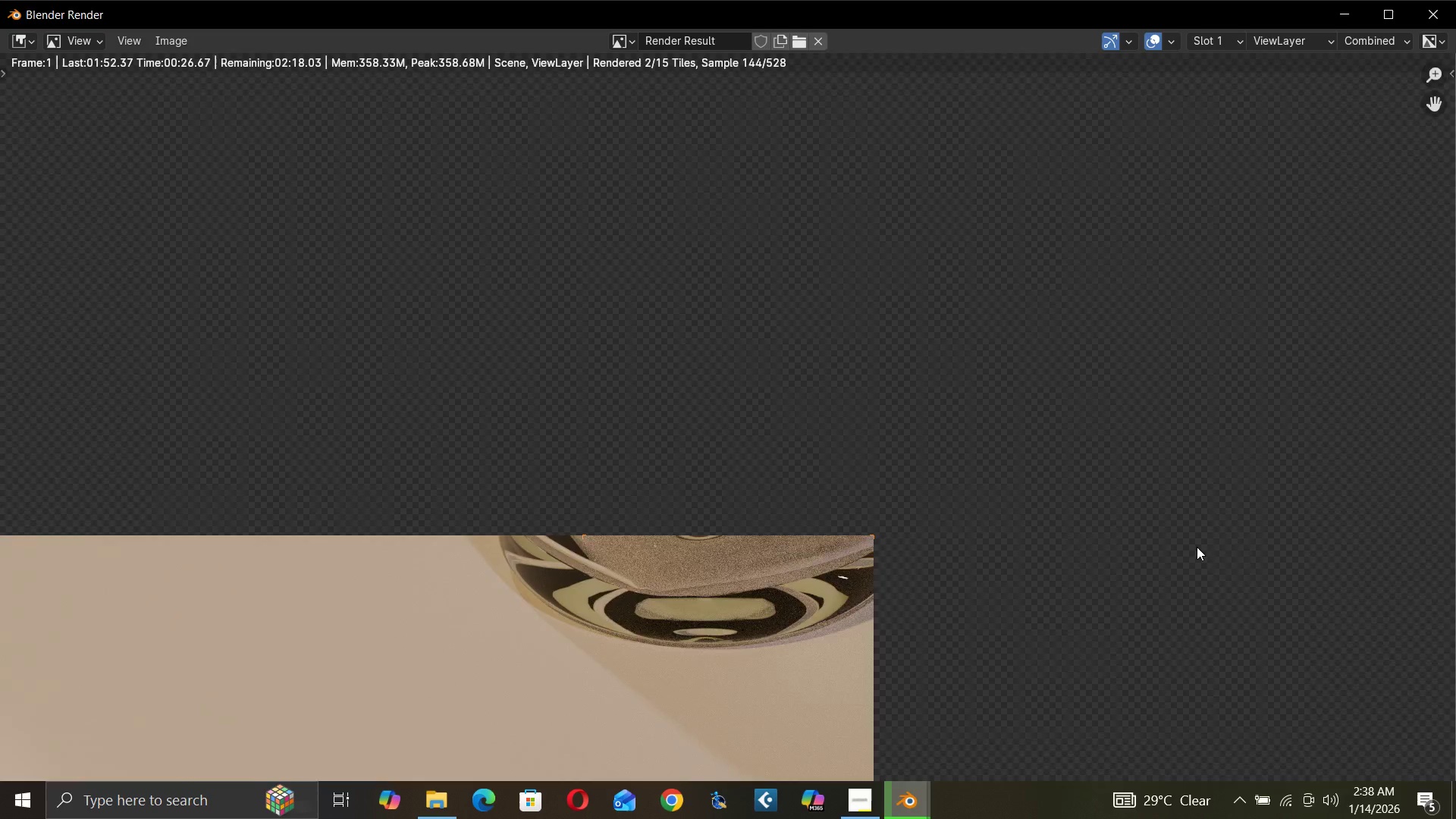 
scroll: coordinate [1197, 547], scroll_direction: down, amount: 1.0
 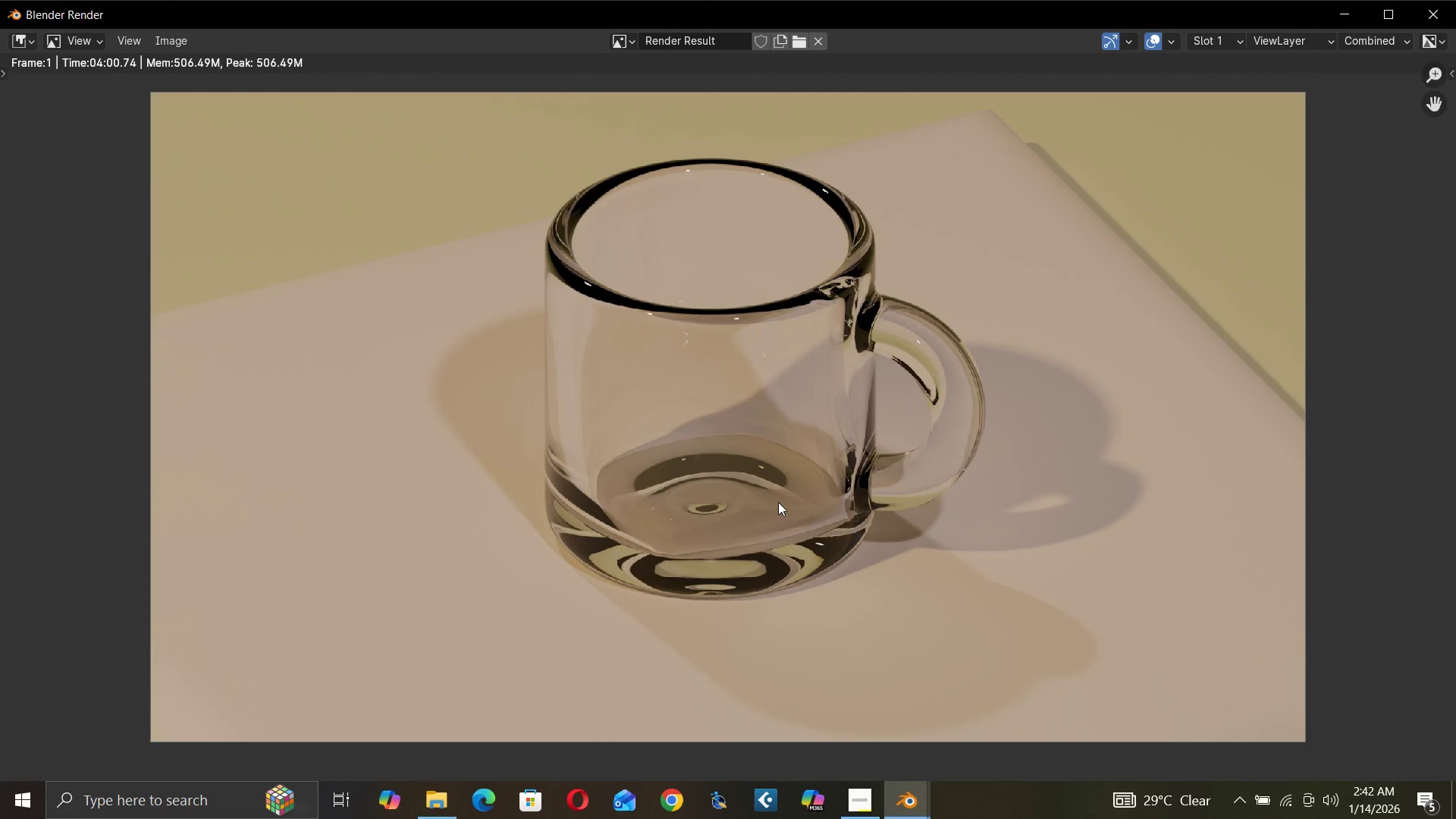 
wait(228.5)
 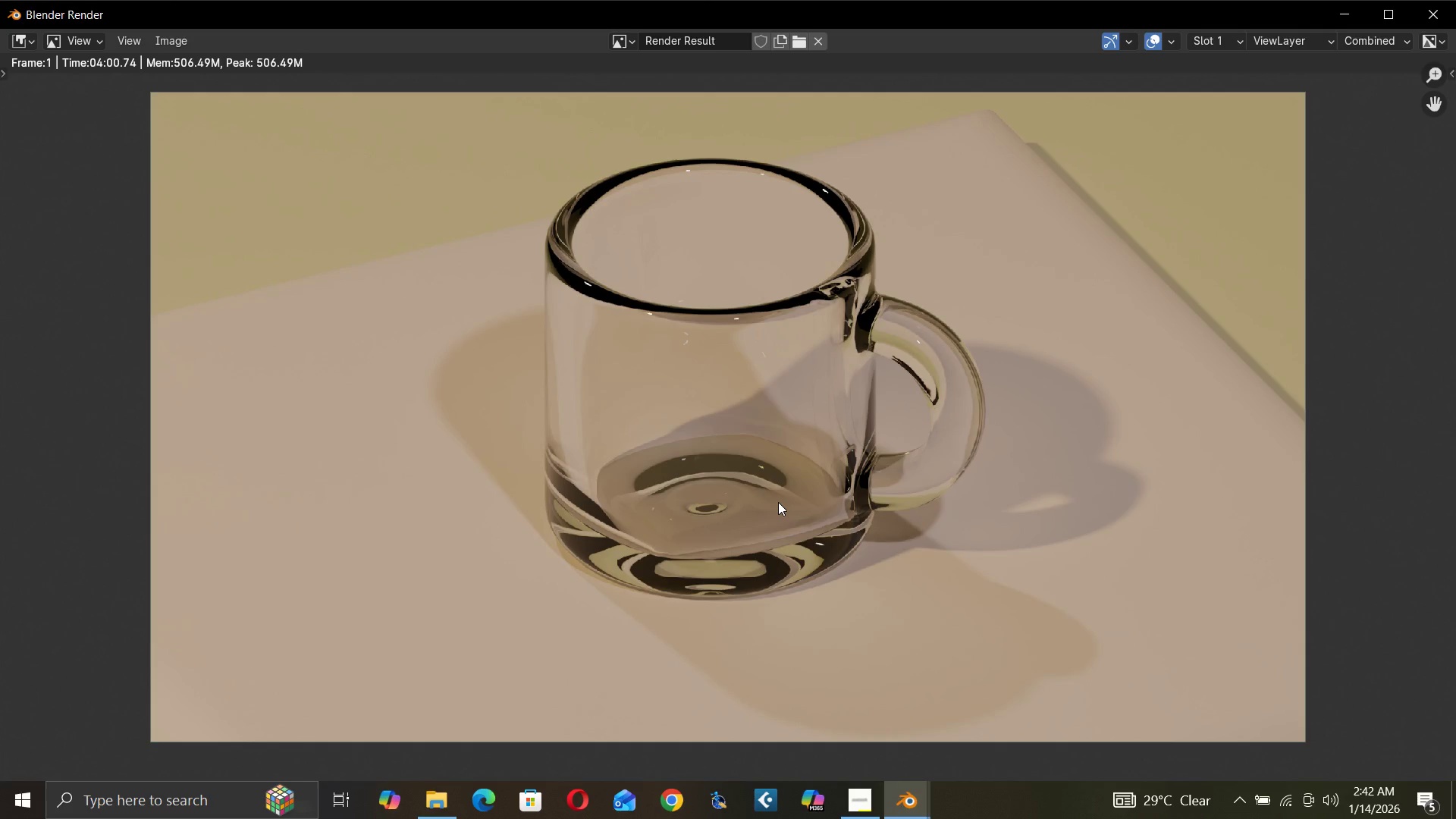 
left_click([1429, 16])
 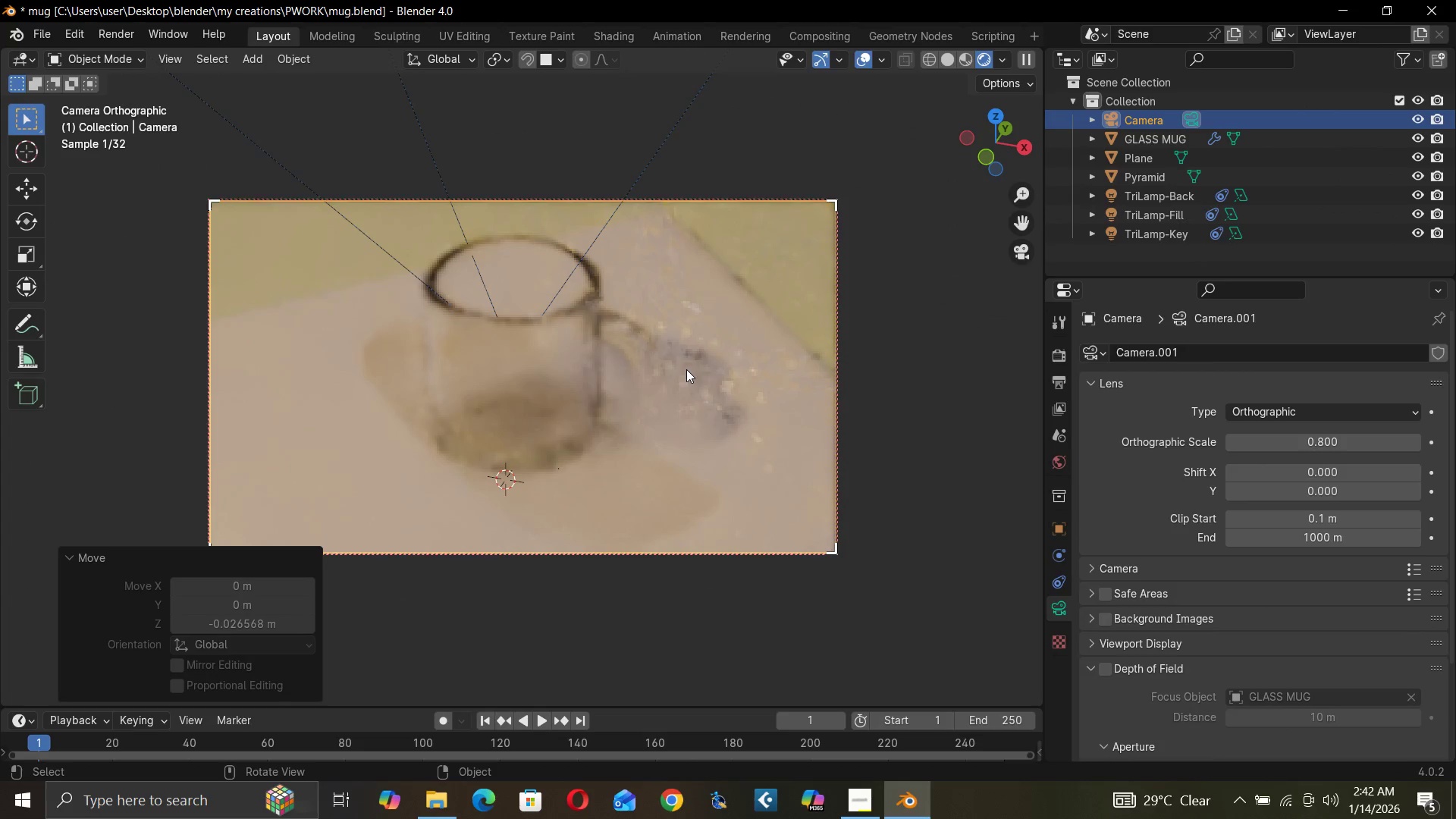 
left_click([711, 328])
 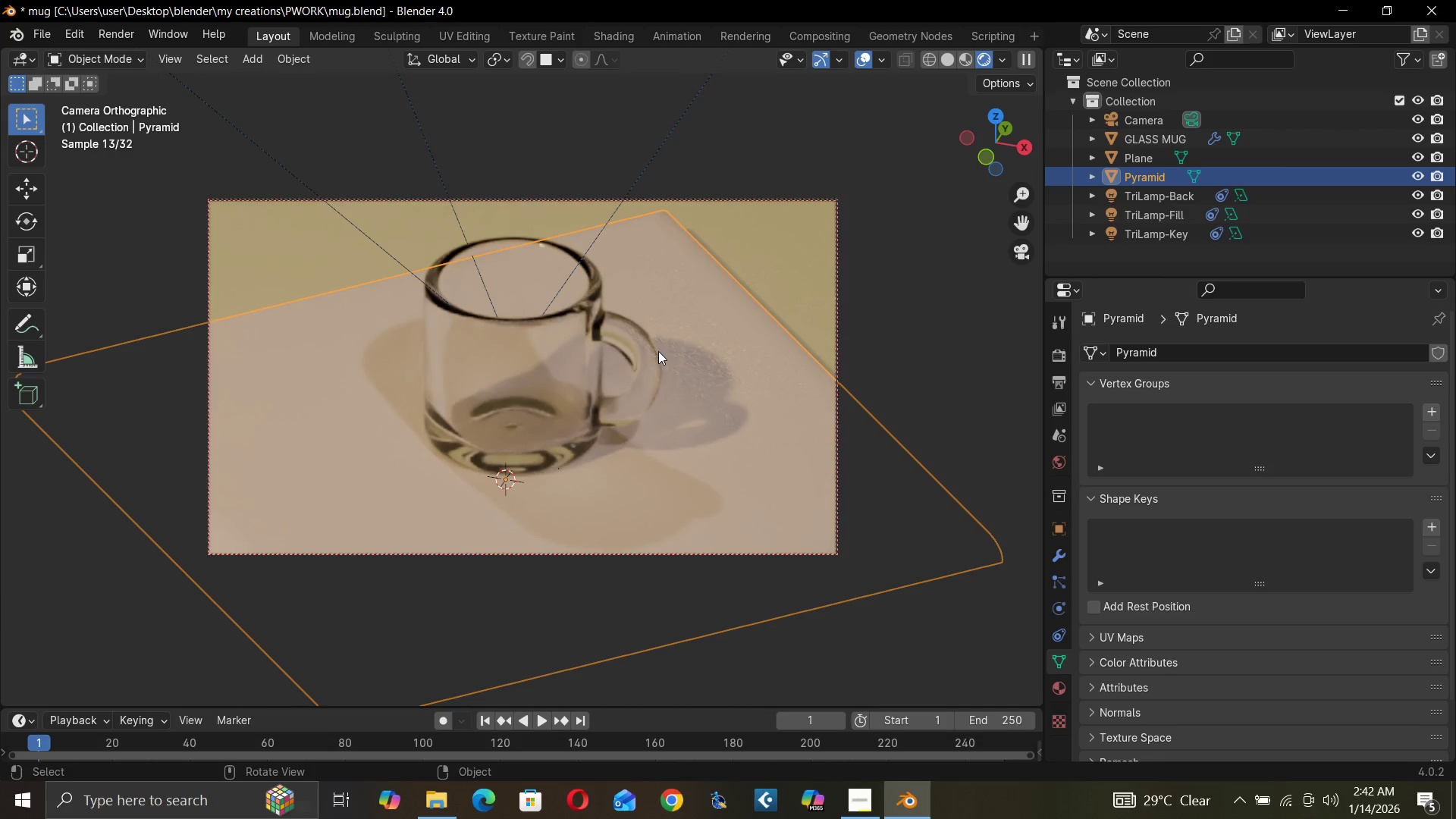 
wait(12.0)
 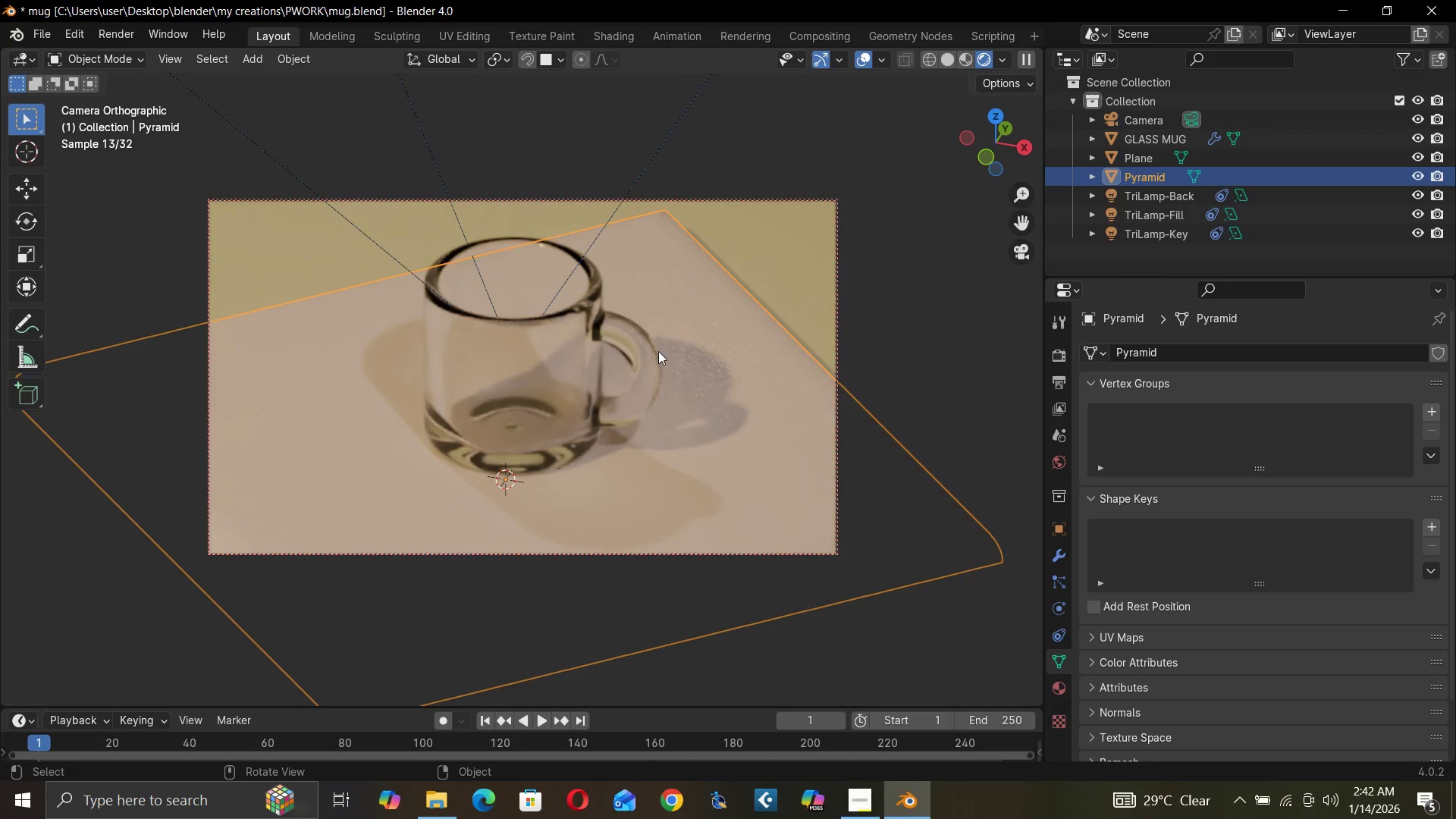 
key(Delete)
 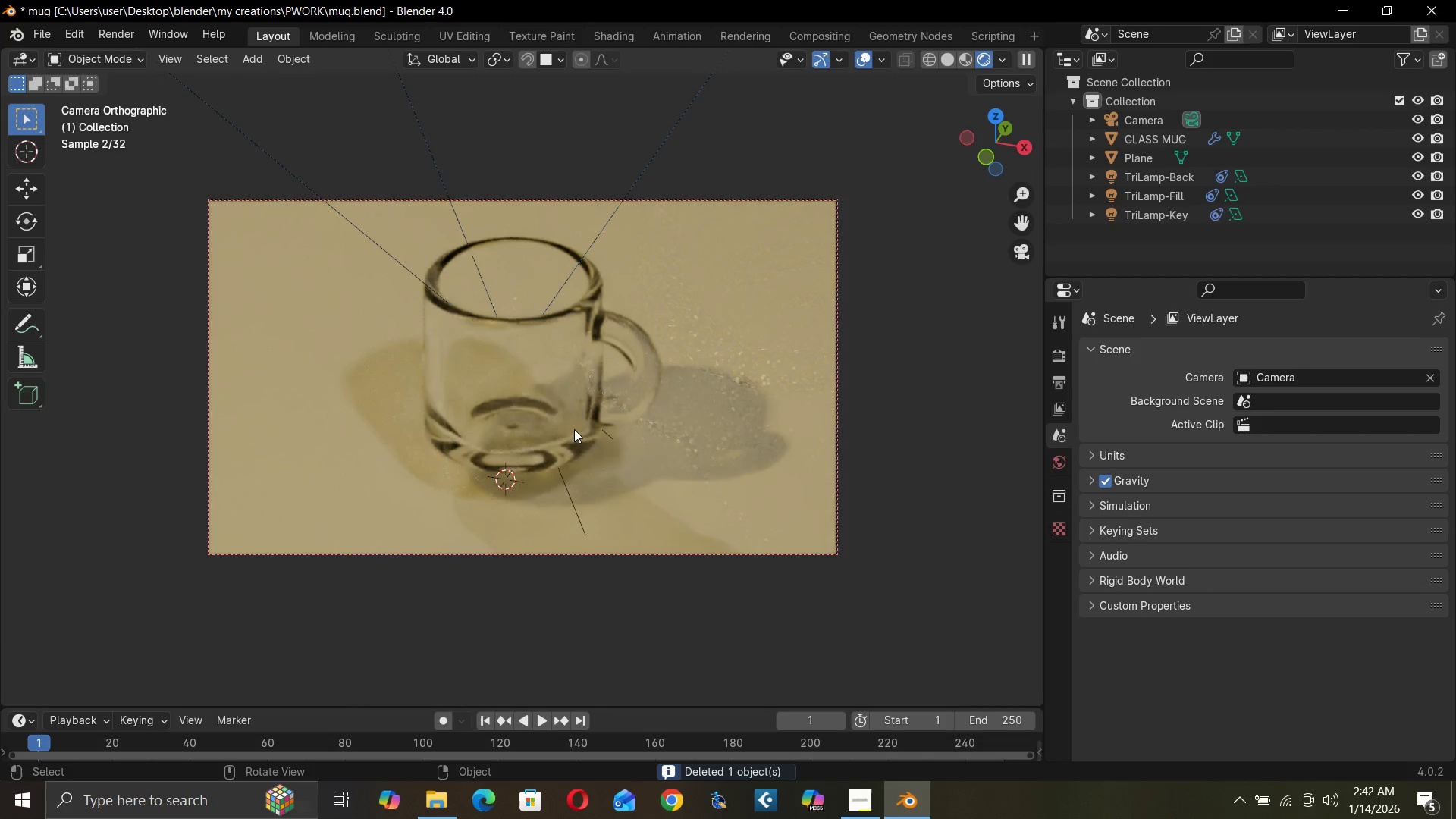 
left_click([561, 394])
 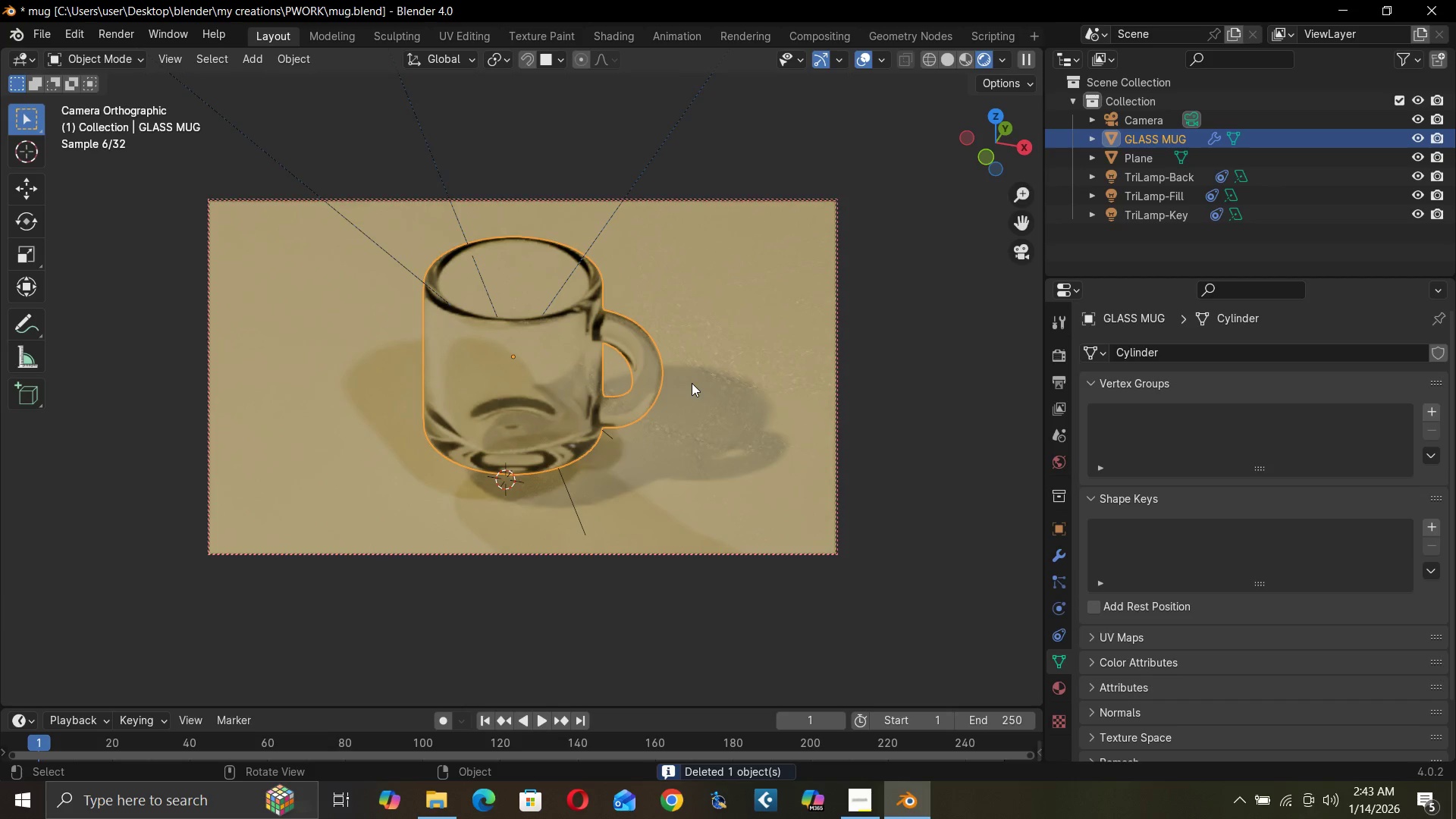 
type(GZ)
 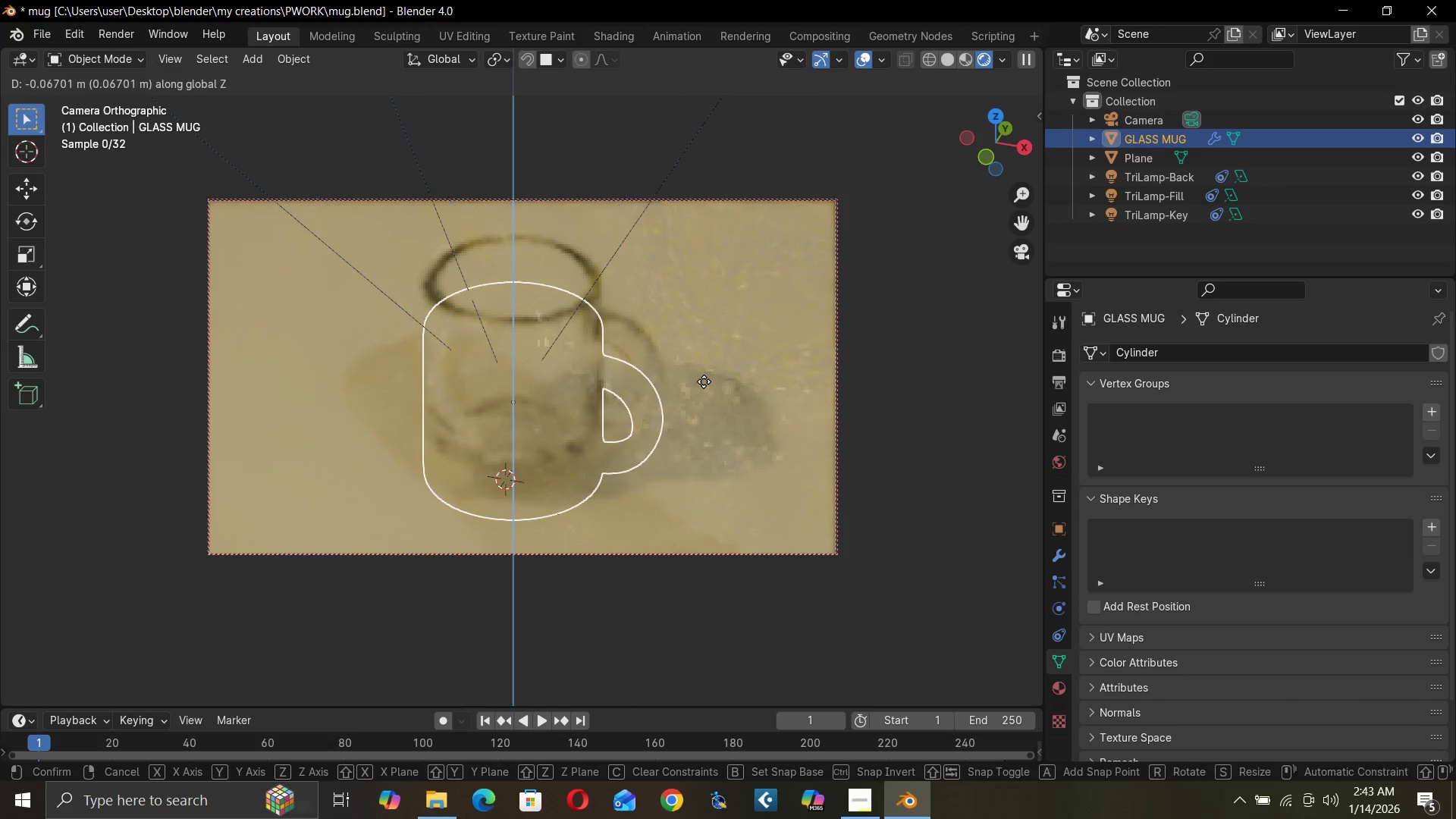 
hold_key(key=ControlLeft, duration=1.52)
 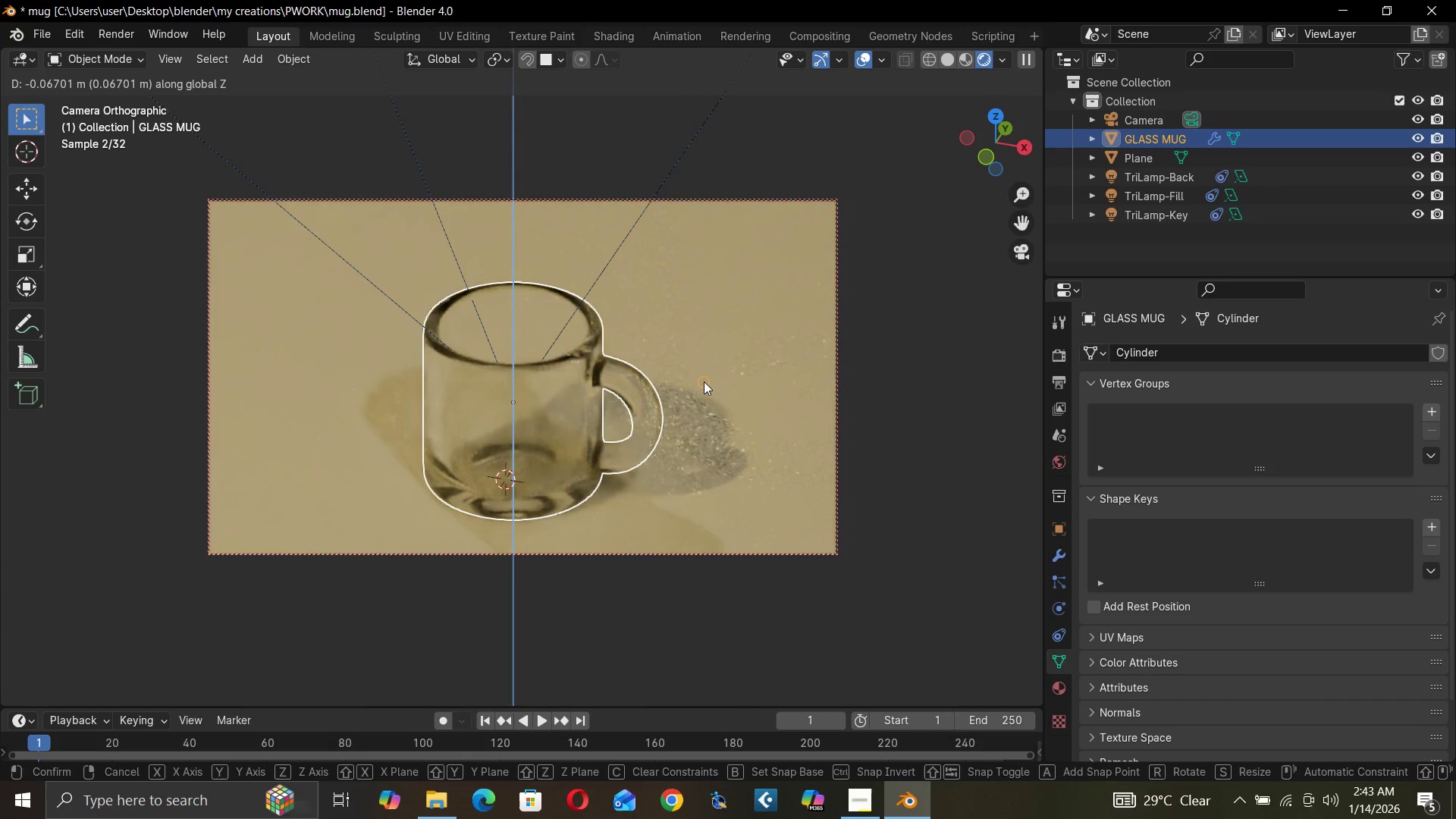 
hold_key(key=ControlLeft, duration=0.78)
left_click([704, 381])
 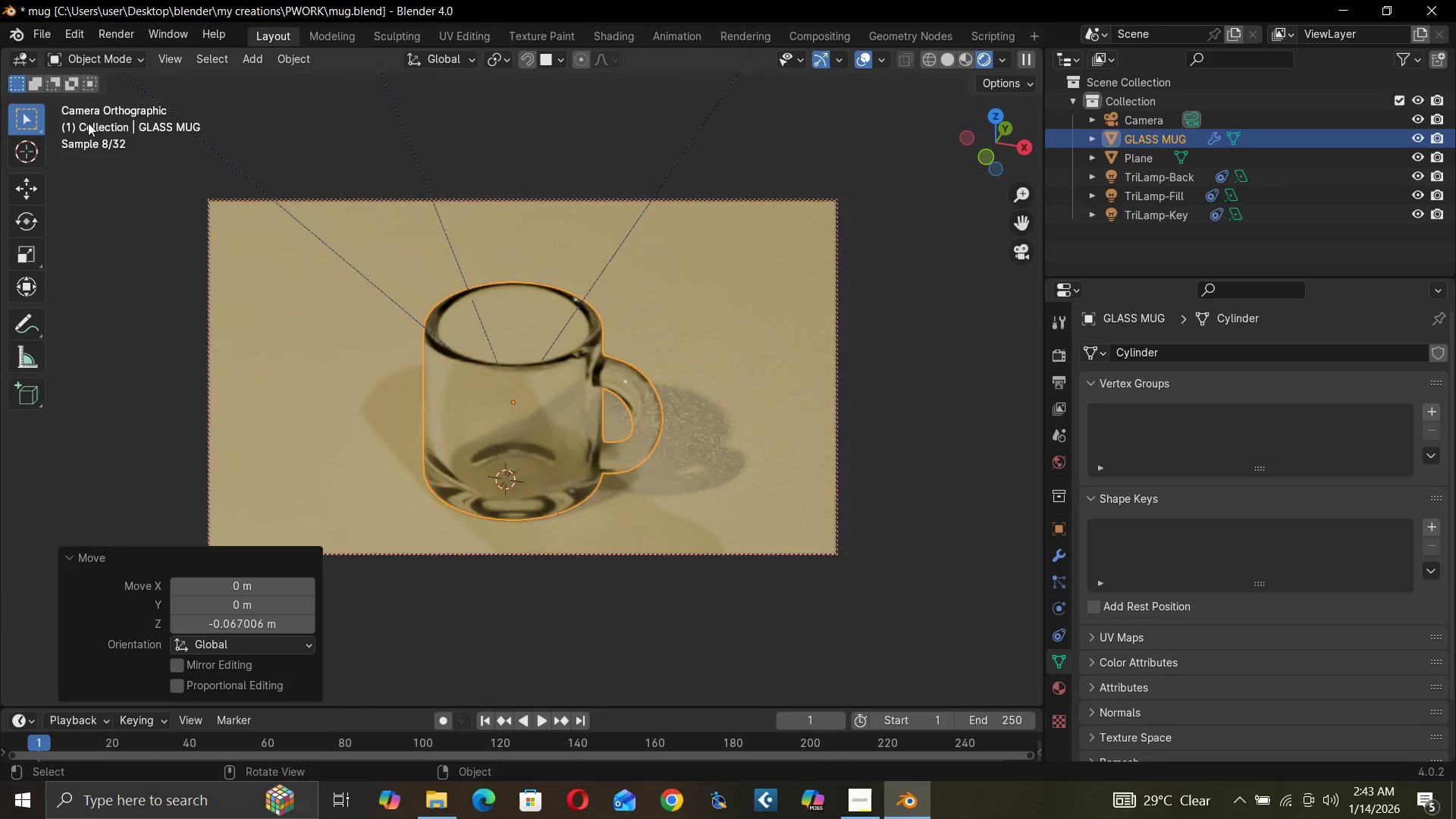 
wait(6.97)
 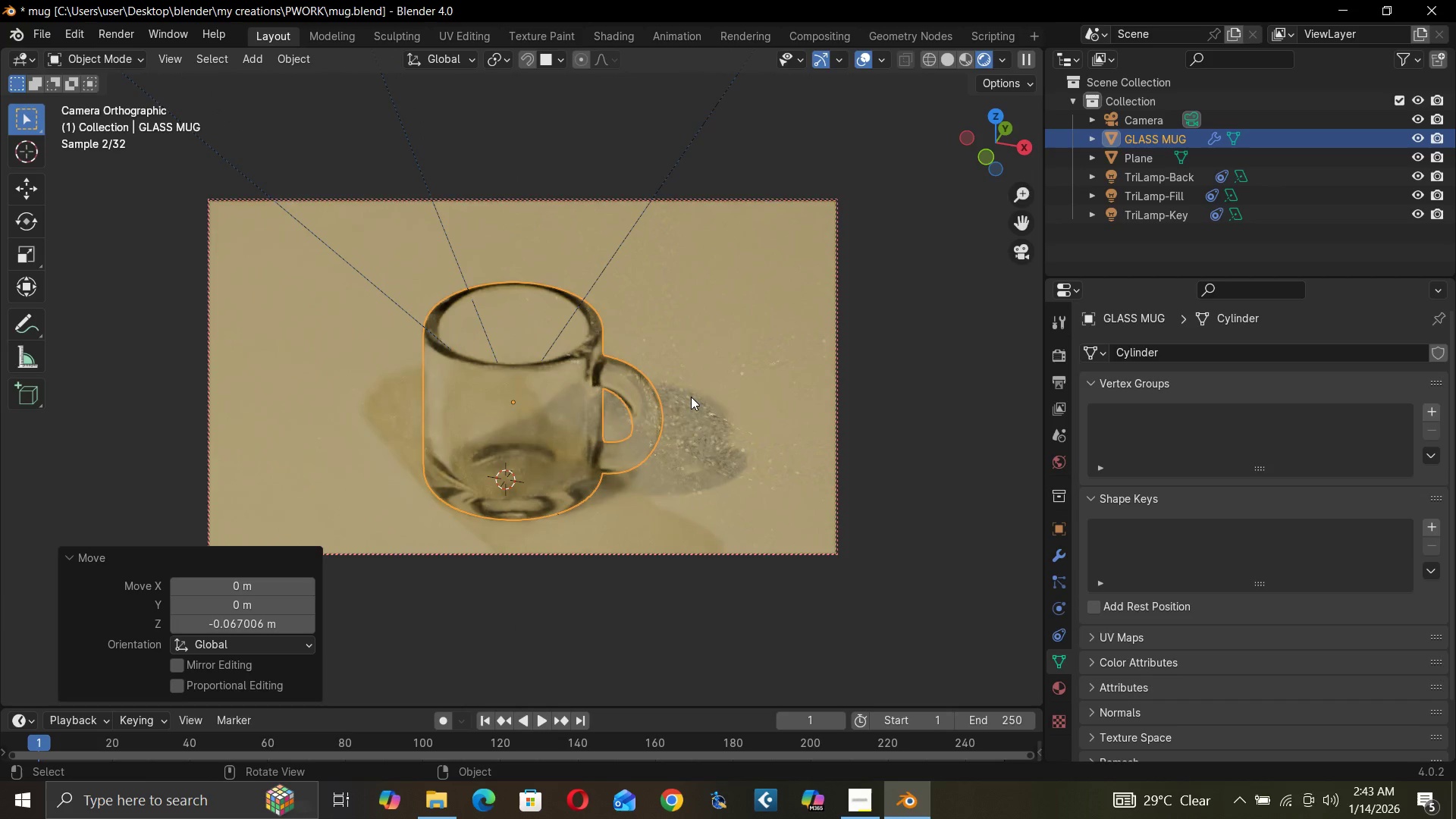 
left_click([118, 27])
 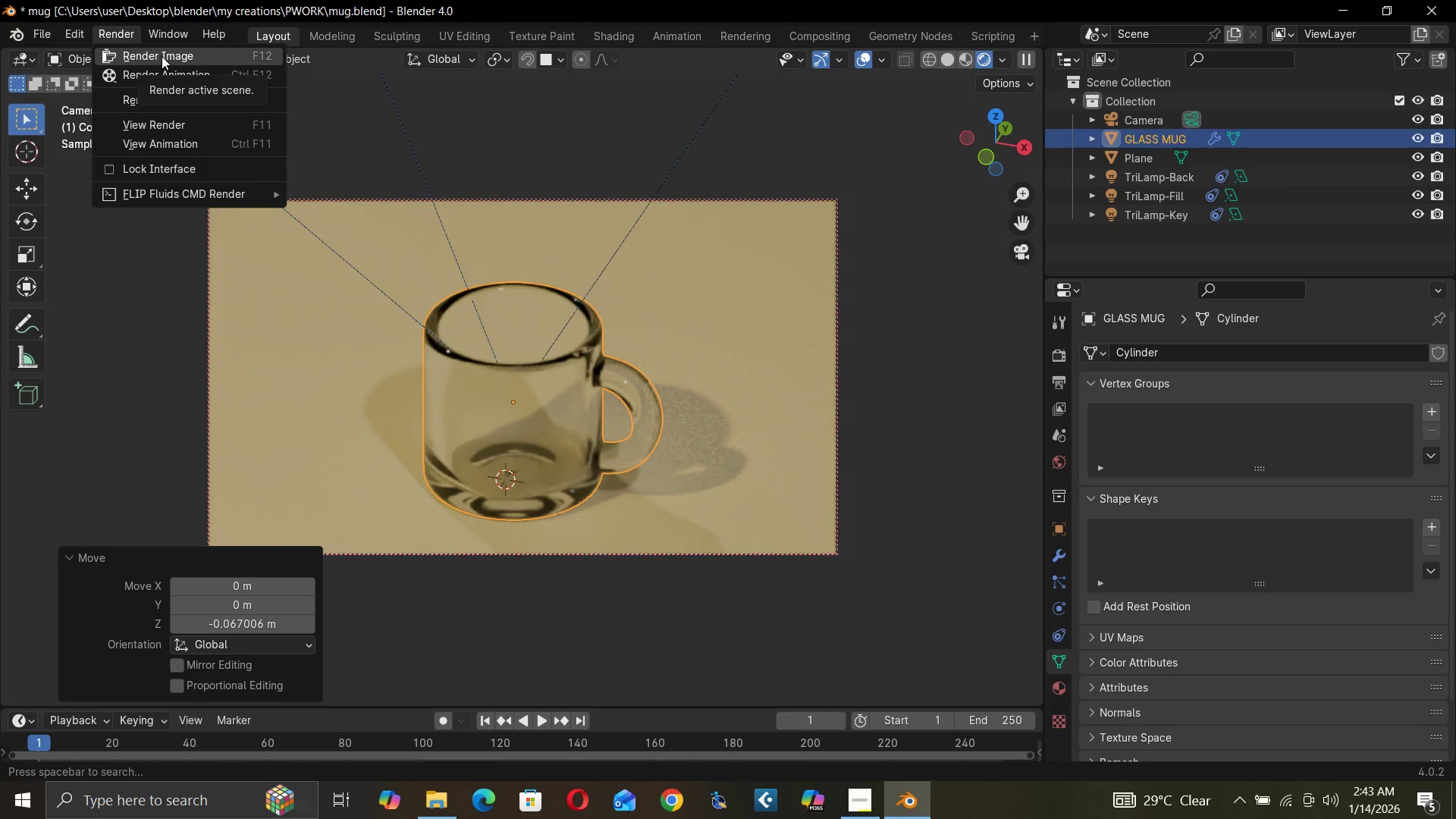 
wait(6.86)
 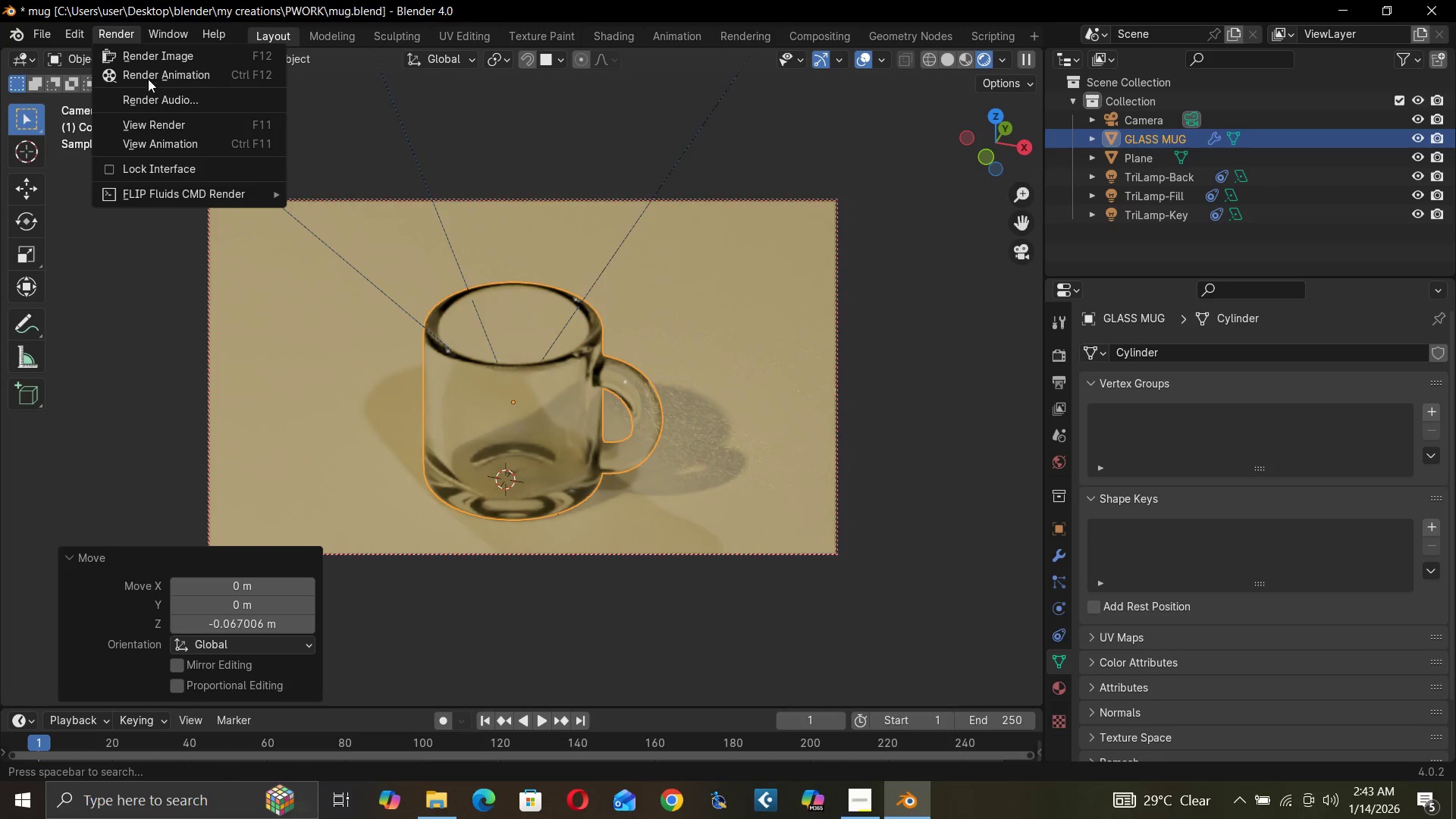 
left_click([162, 56])
 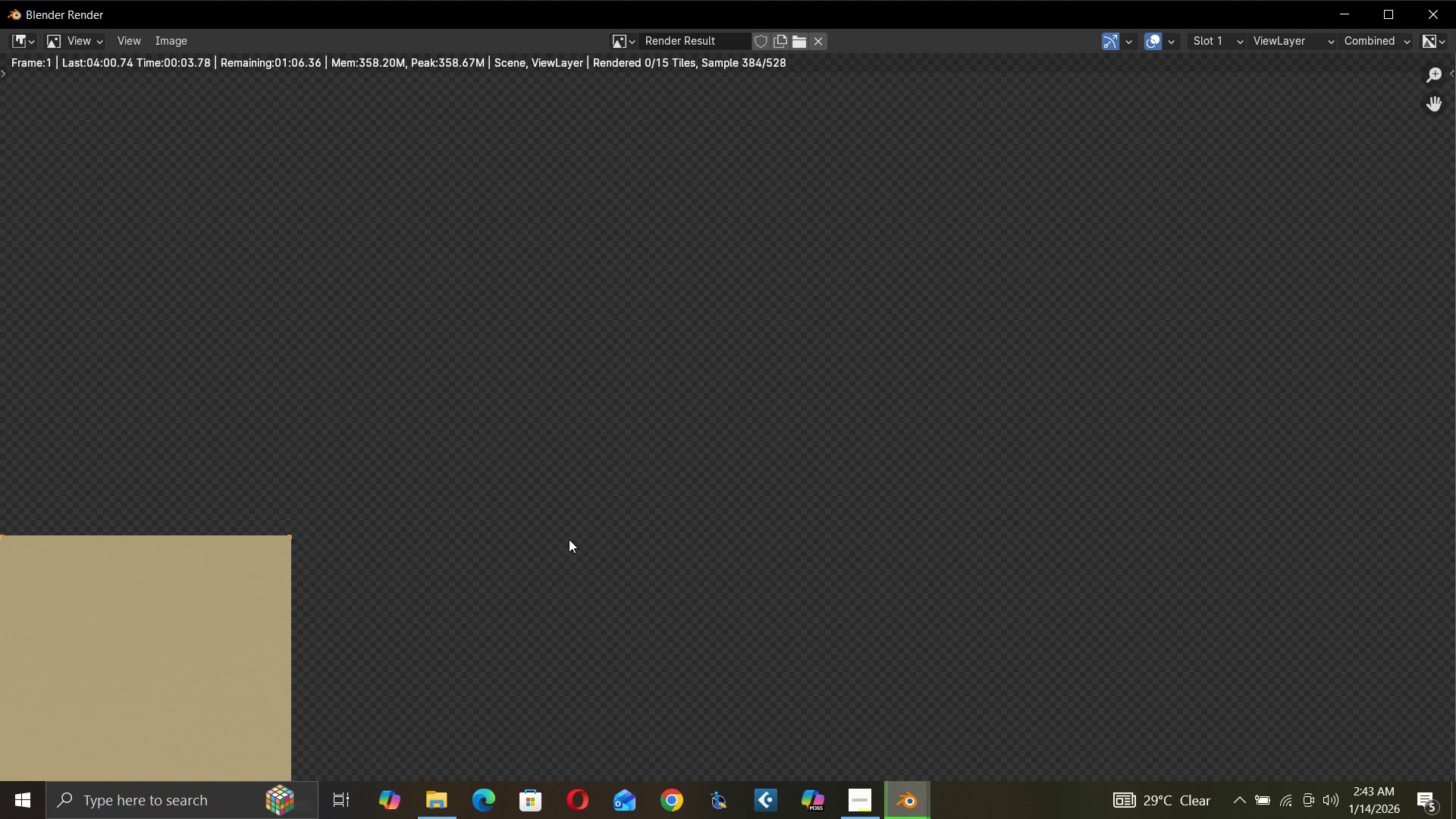 
wait(10.06)
 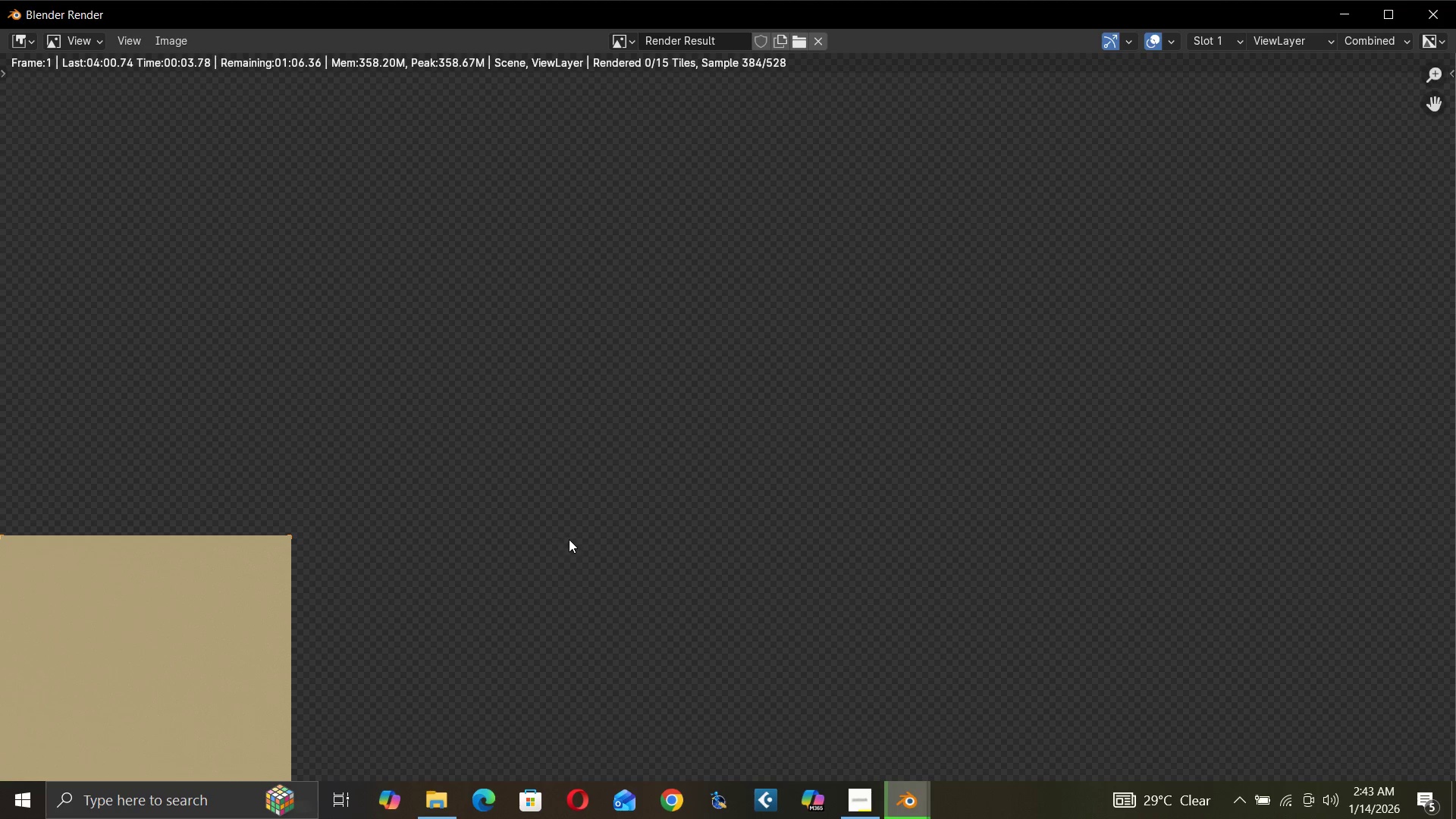 
left_click([1435, 5])
 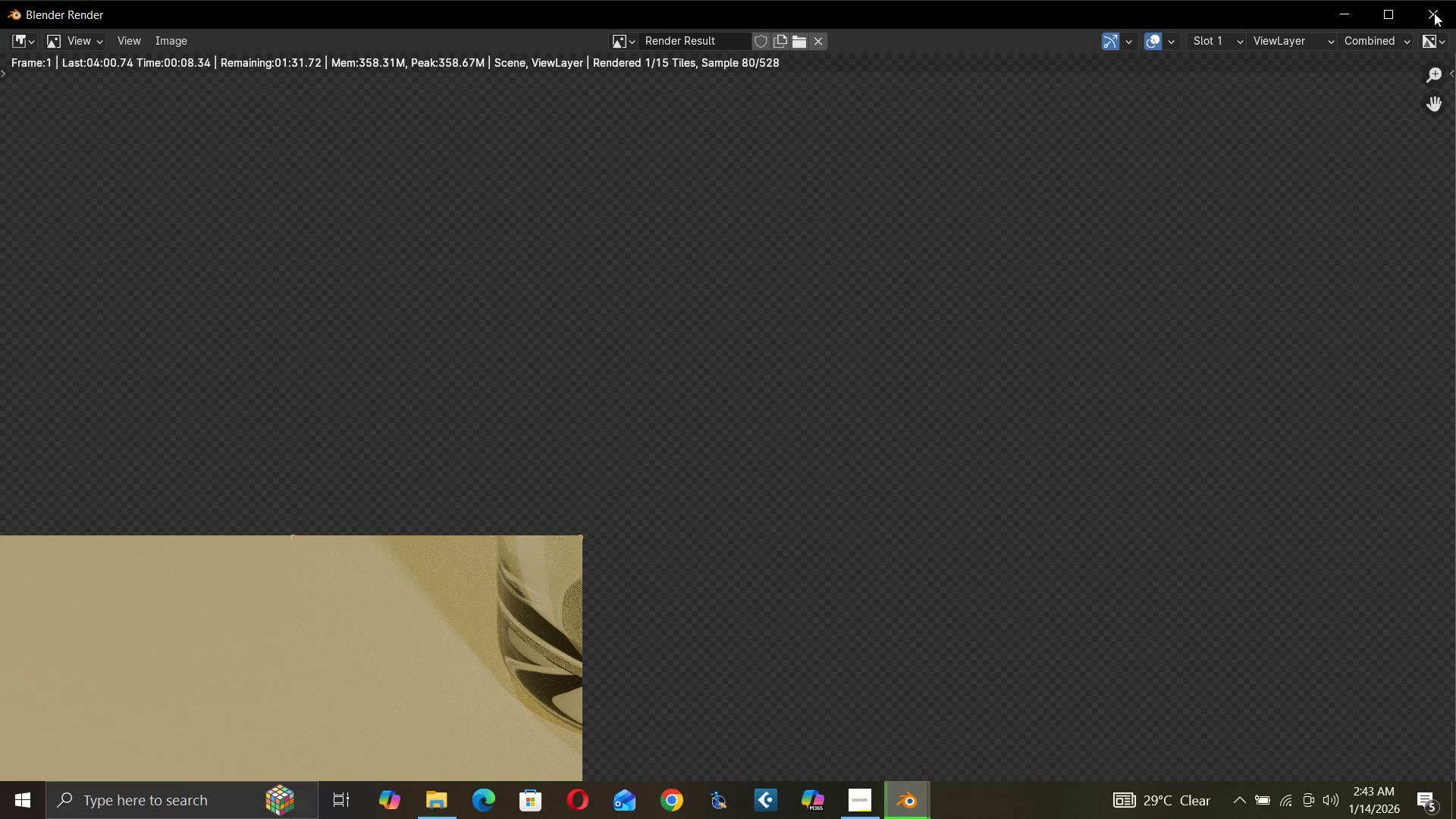 
wait(9.92)
 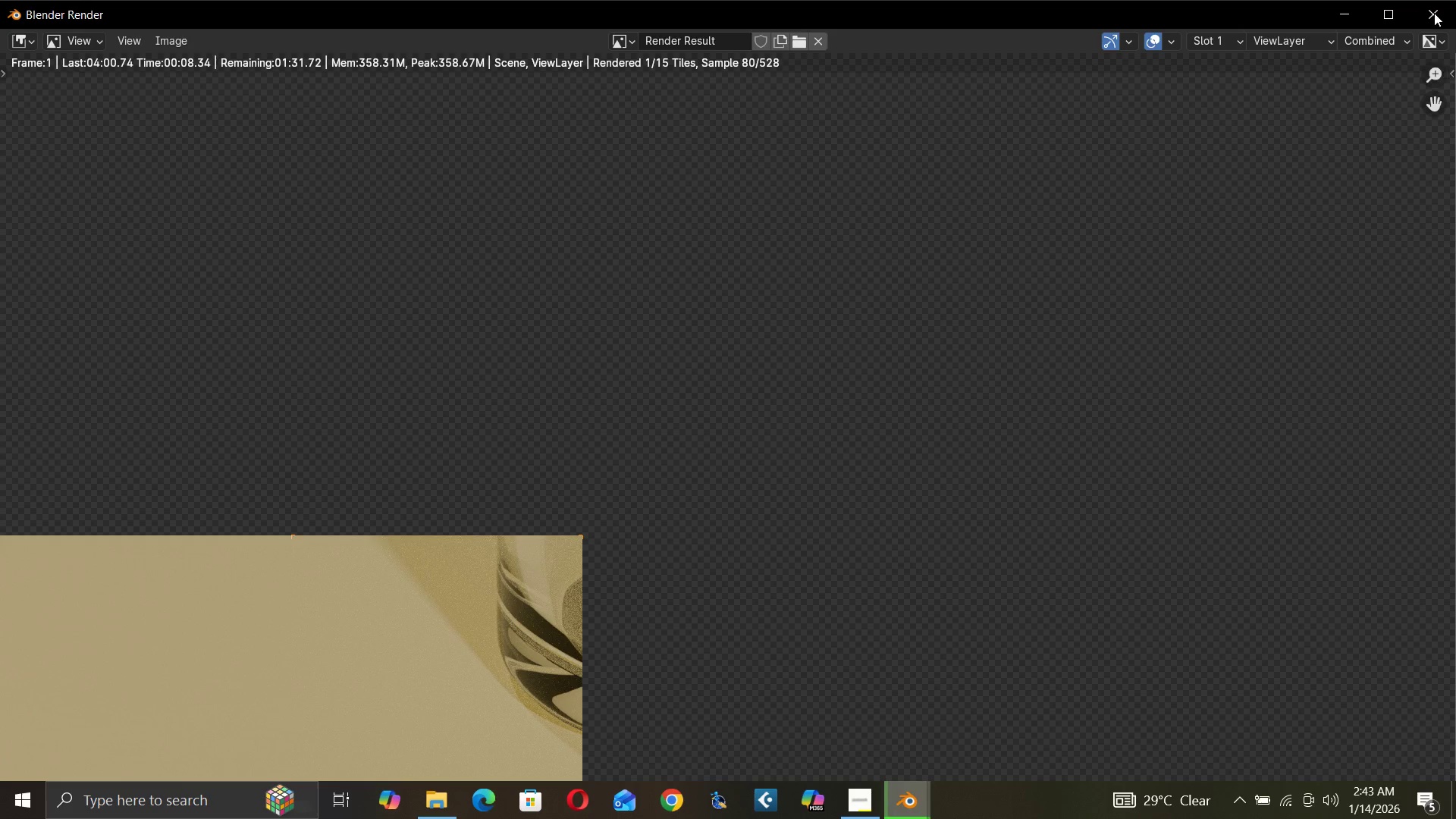 
mouse_move([1072, 281])
 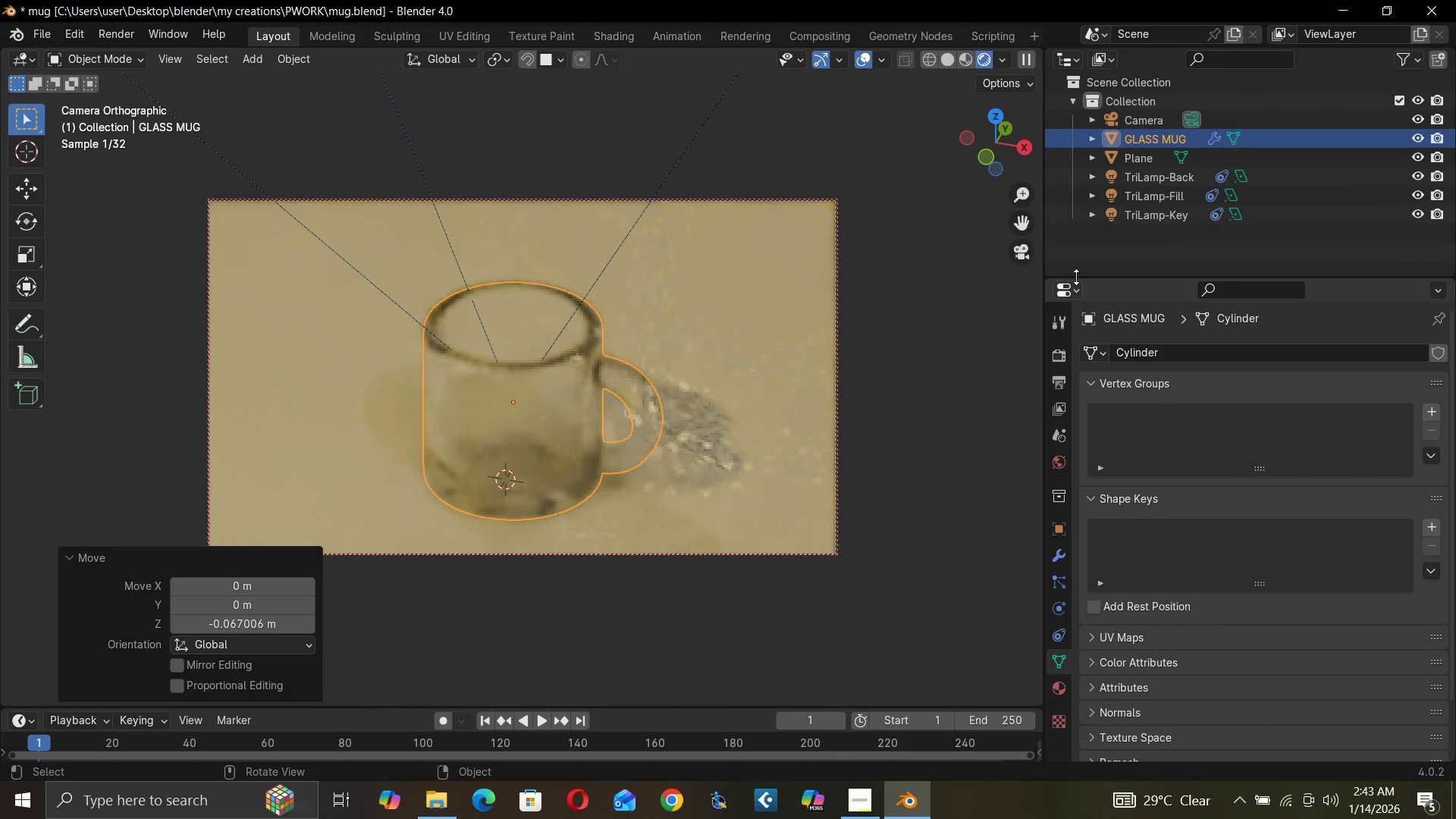 
scroll: coordinate [1070, 281], scroll_direction: down, amount: 1.0
 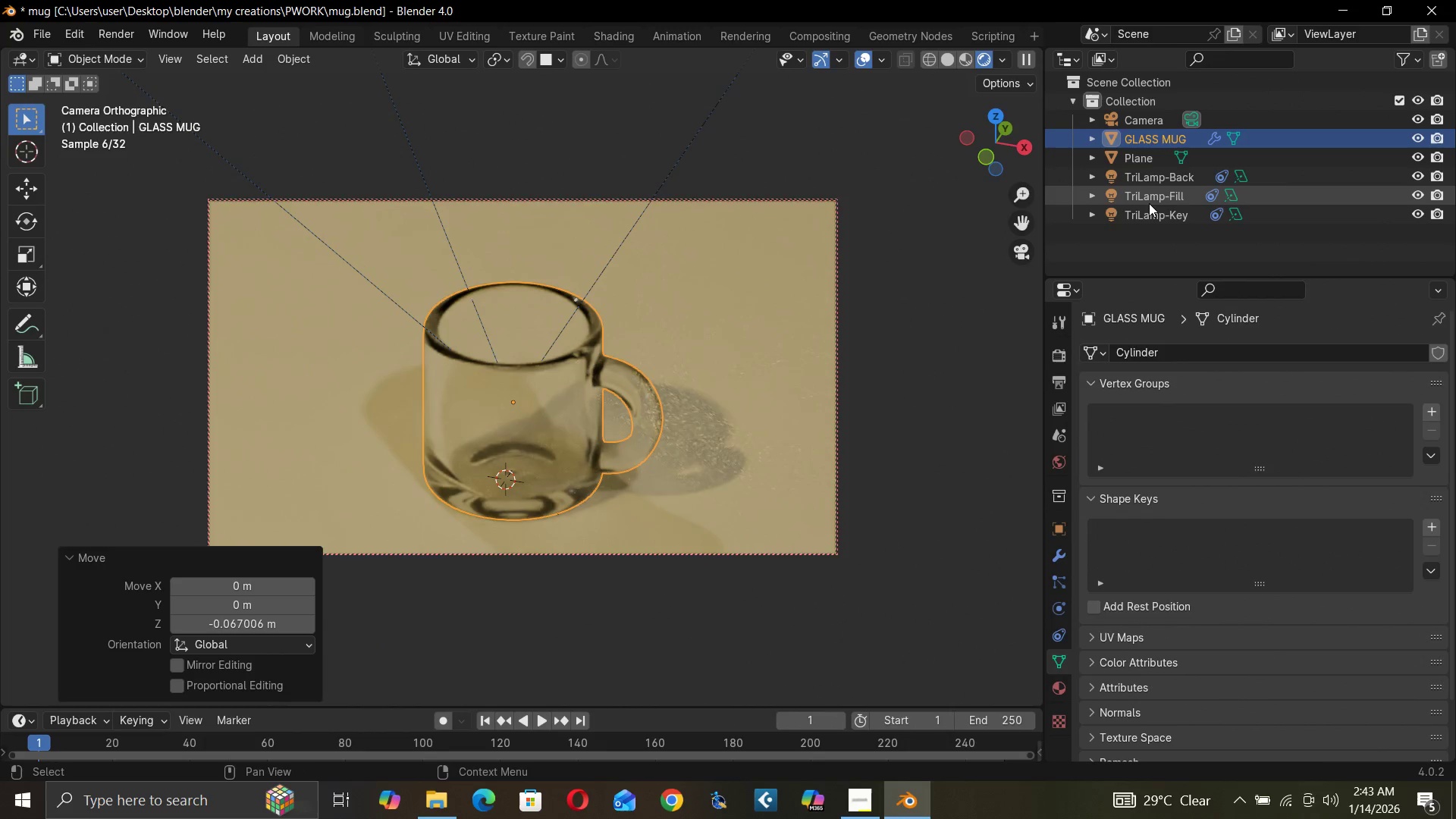 
left_click([1142, 209])
 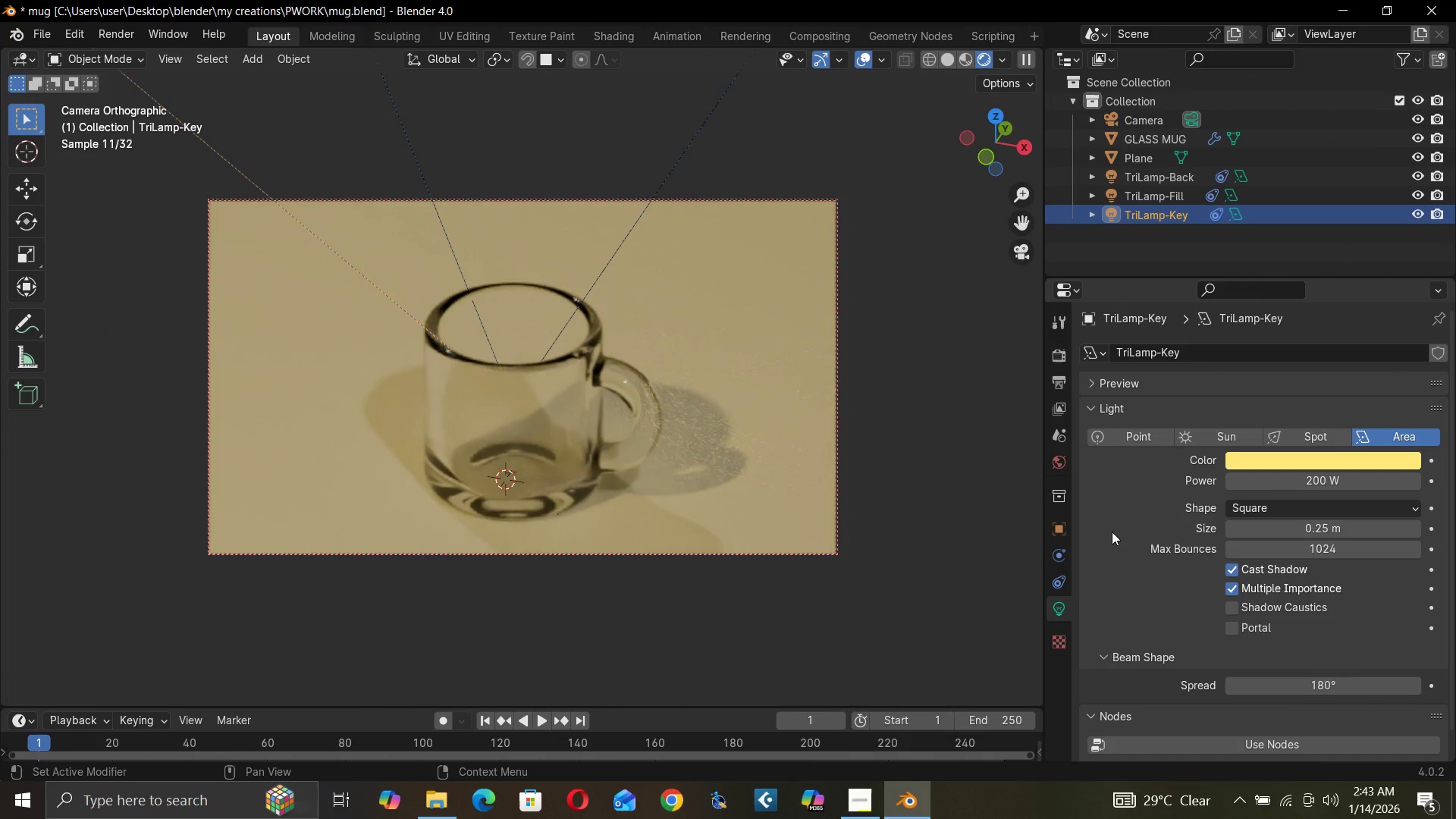 
scroll: coordinate [1116, 546], scroll_direction: down, amount: 1.0
 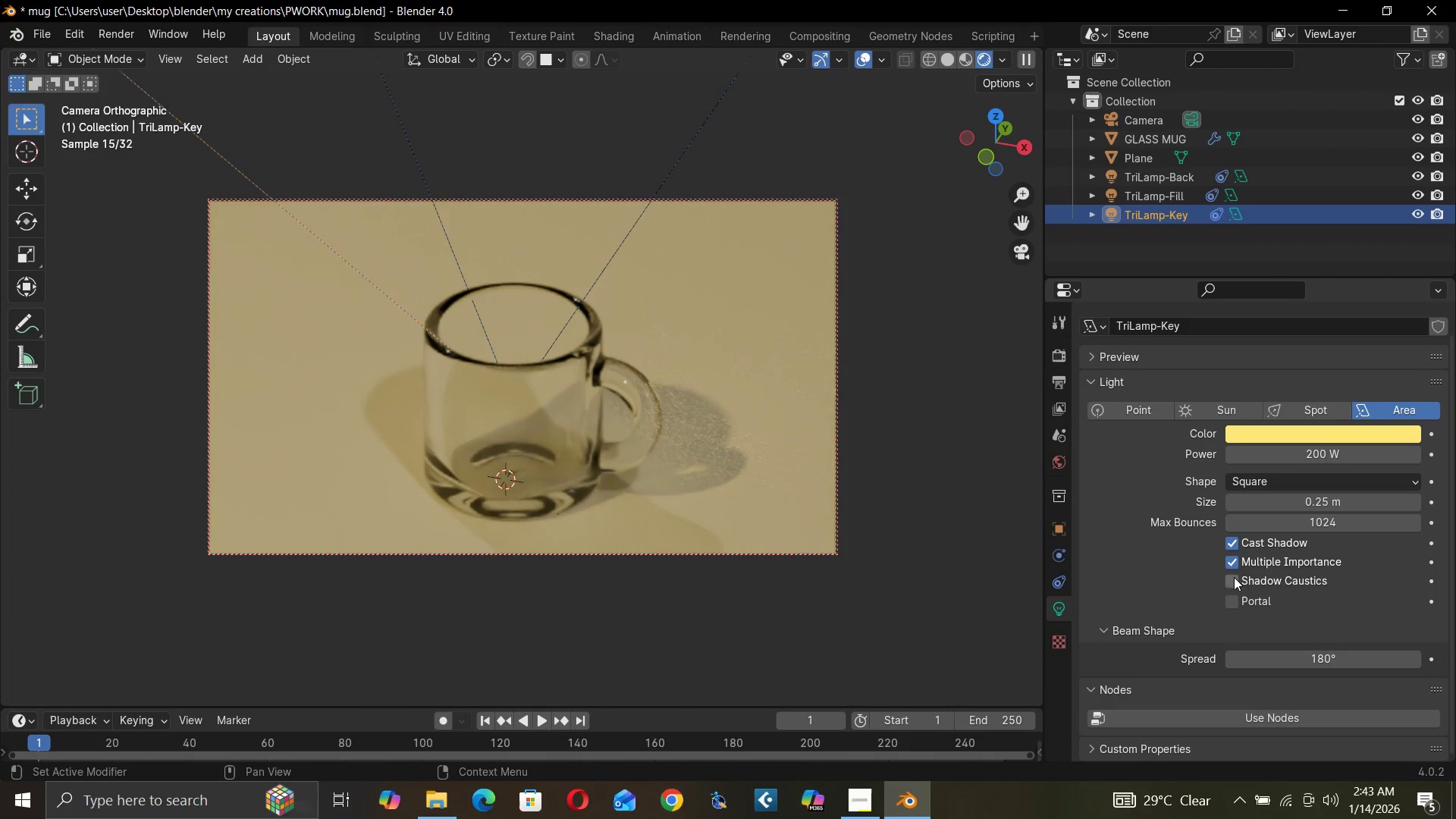 
left_click([1232, 540])
 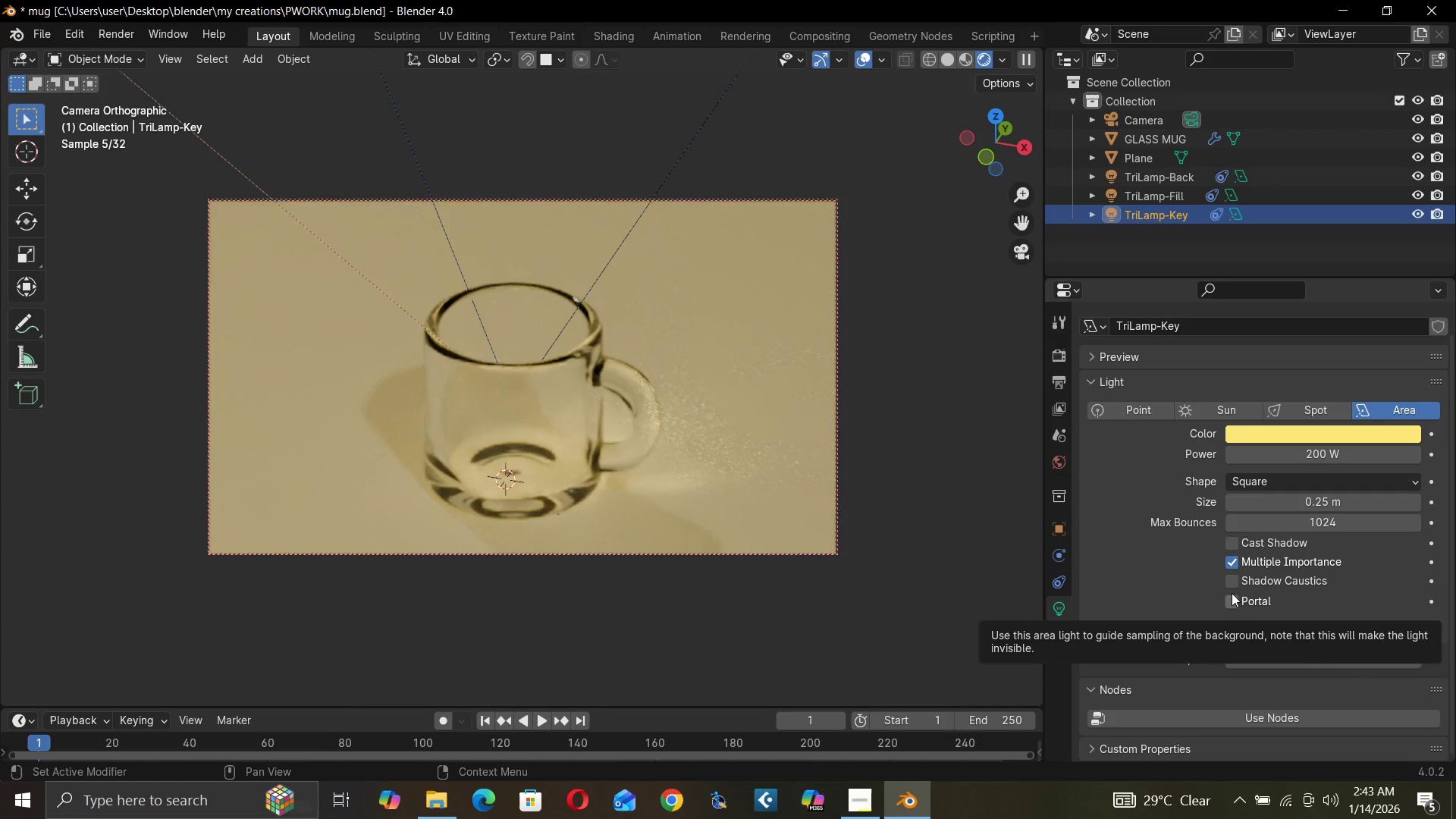 
left_click([1236, 598])
 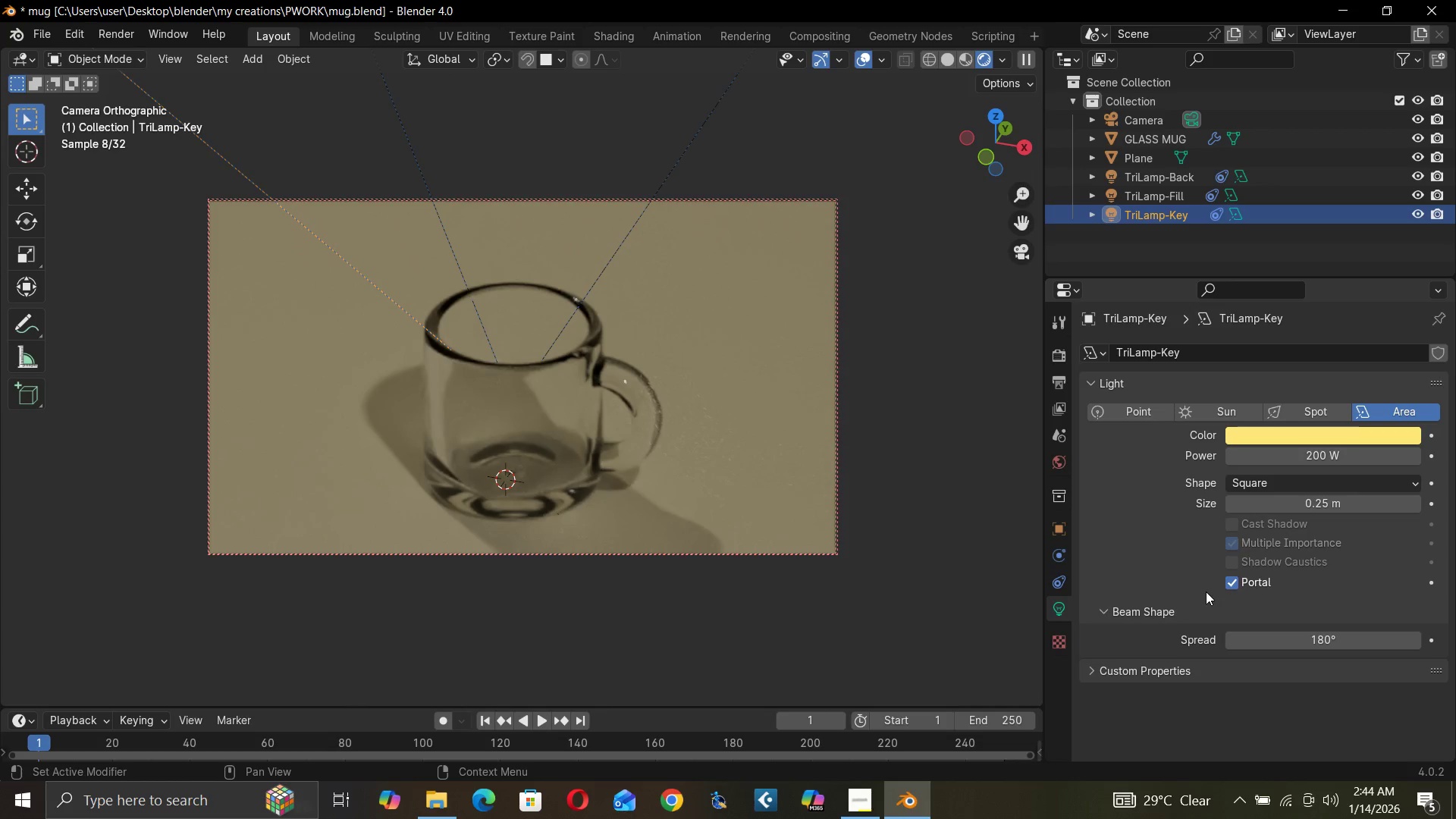 
wait(7.94)
 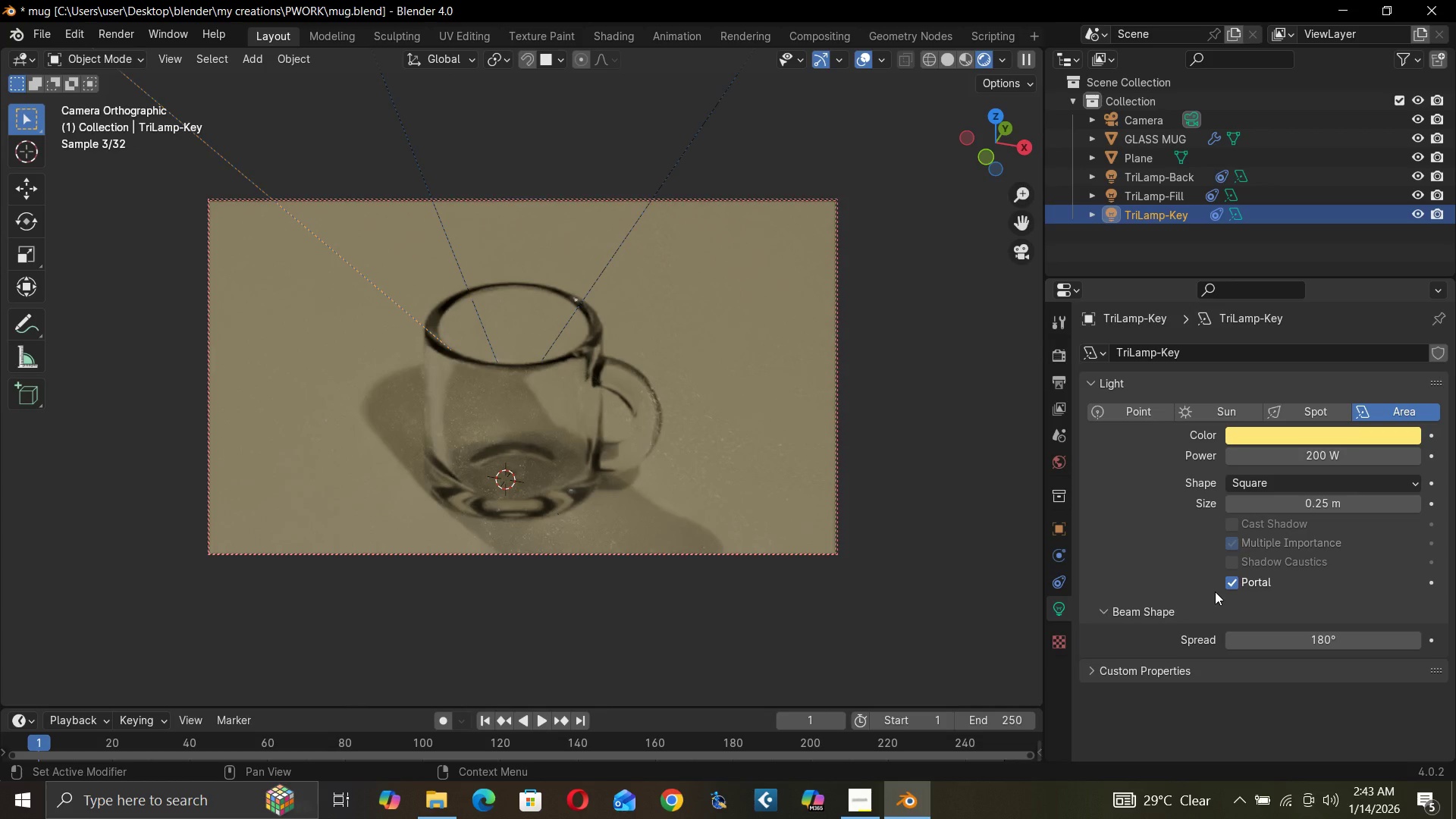 
left_click([1234, 582])
 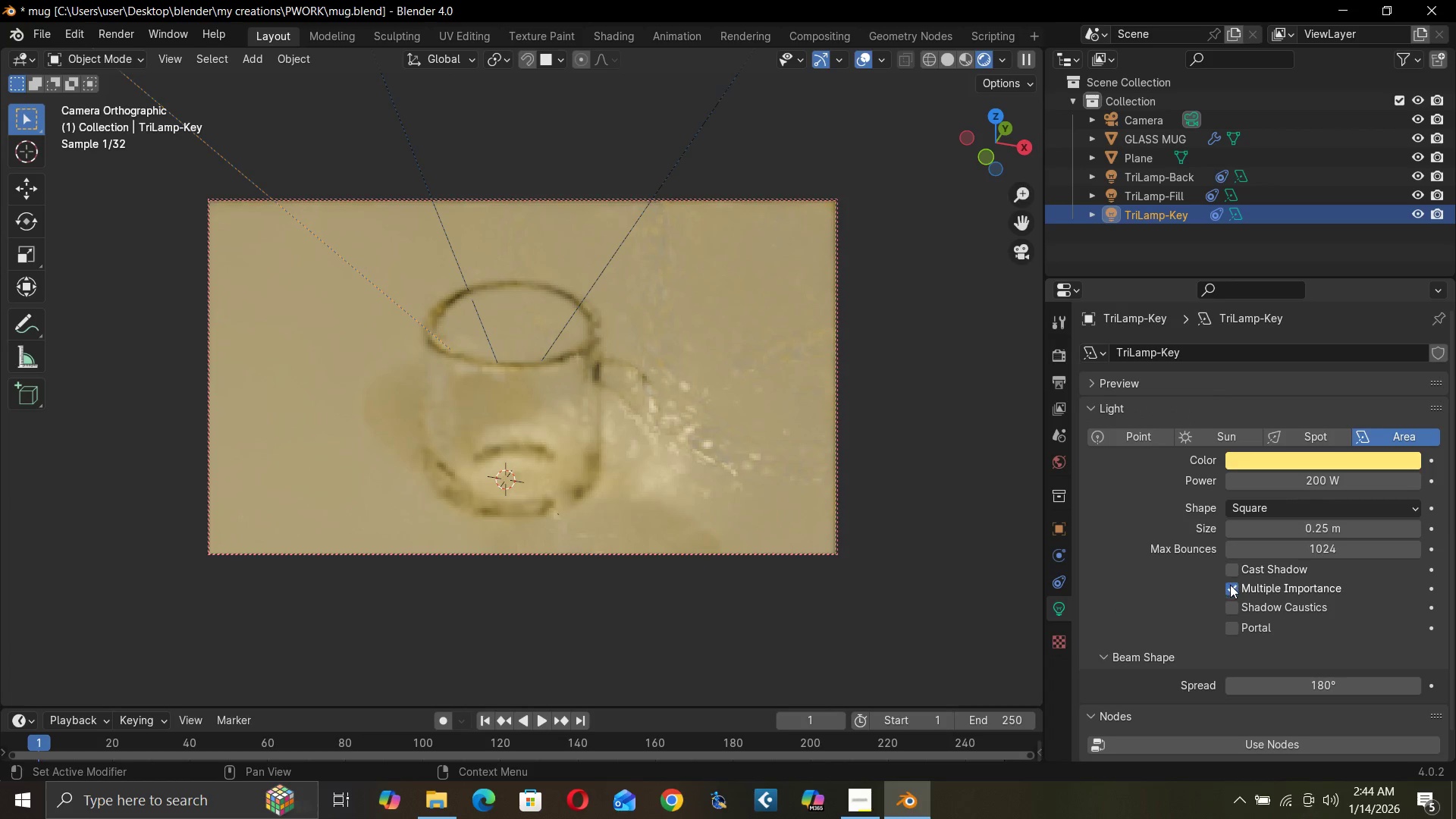 
left_click([1231, 586])
 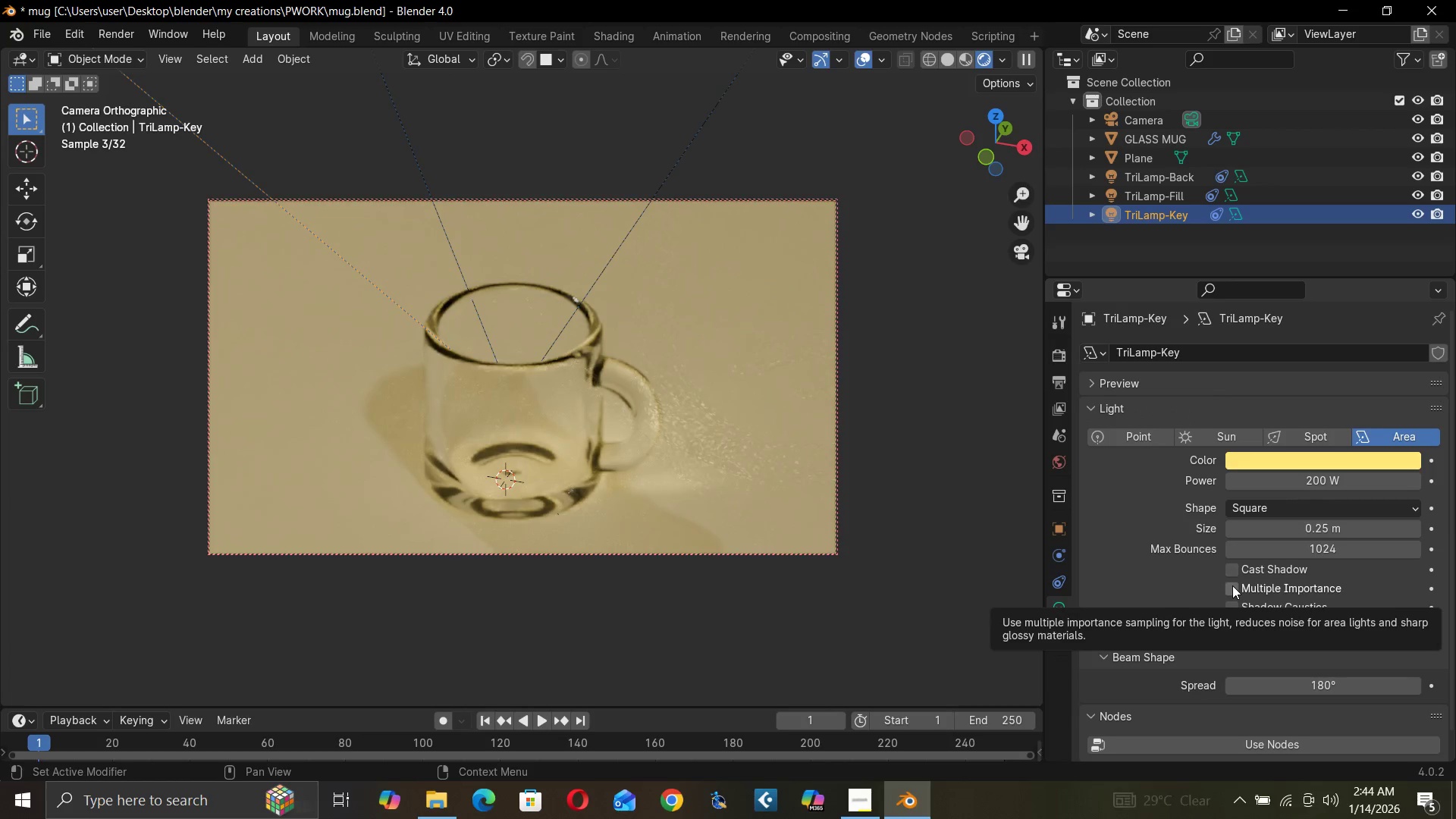 
left_click([1232, 585])
 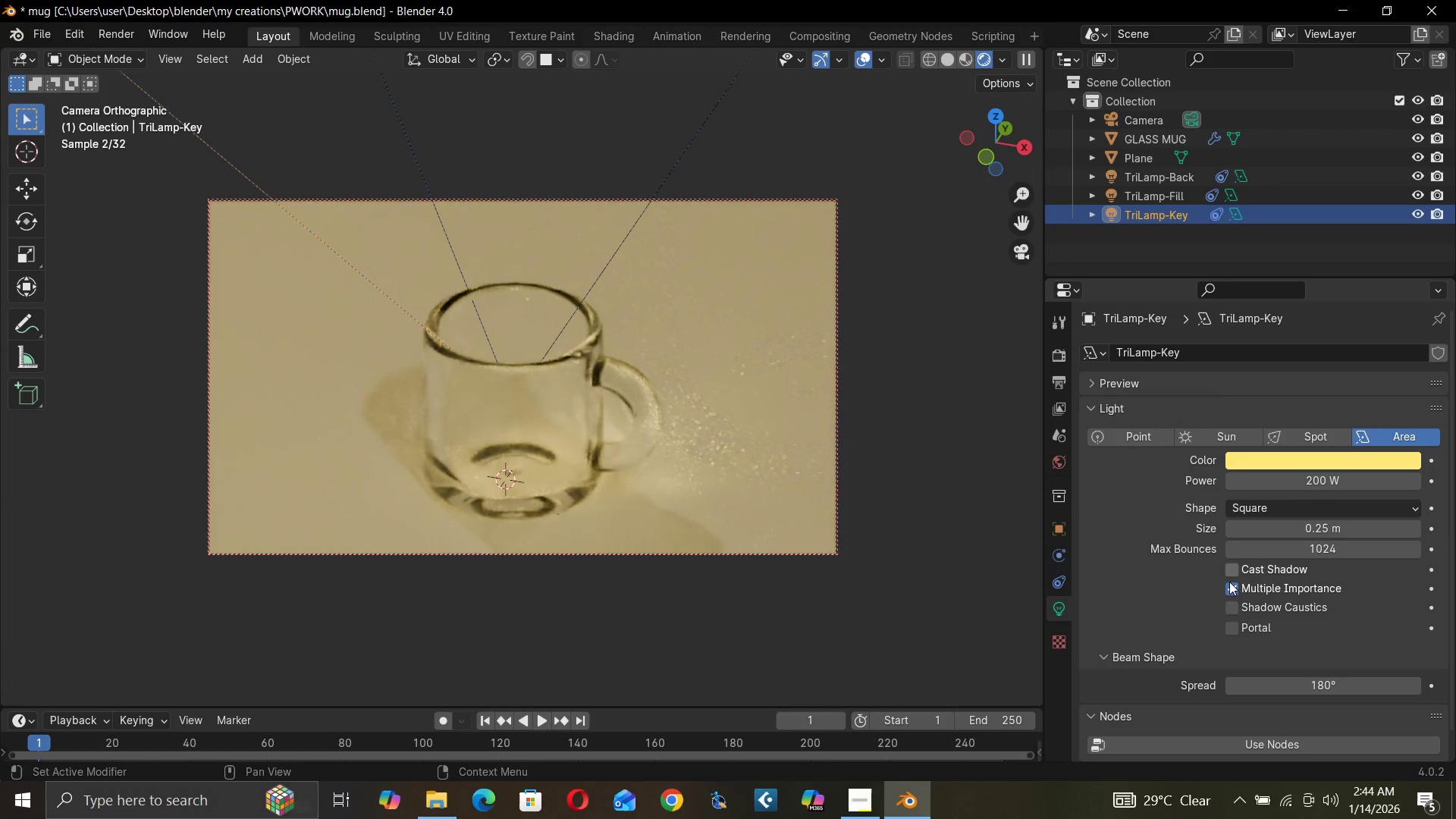 
left_click([1228, 608])
 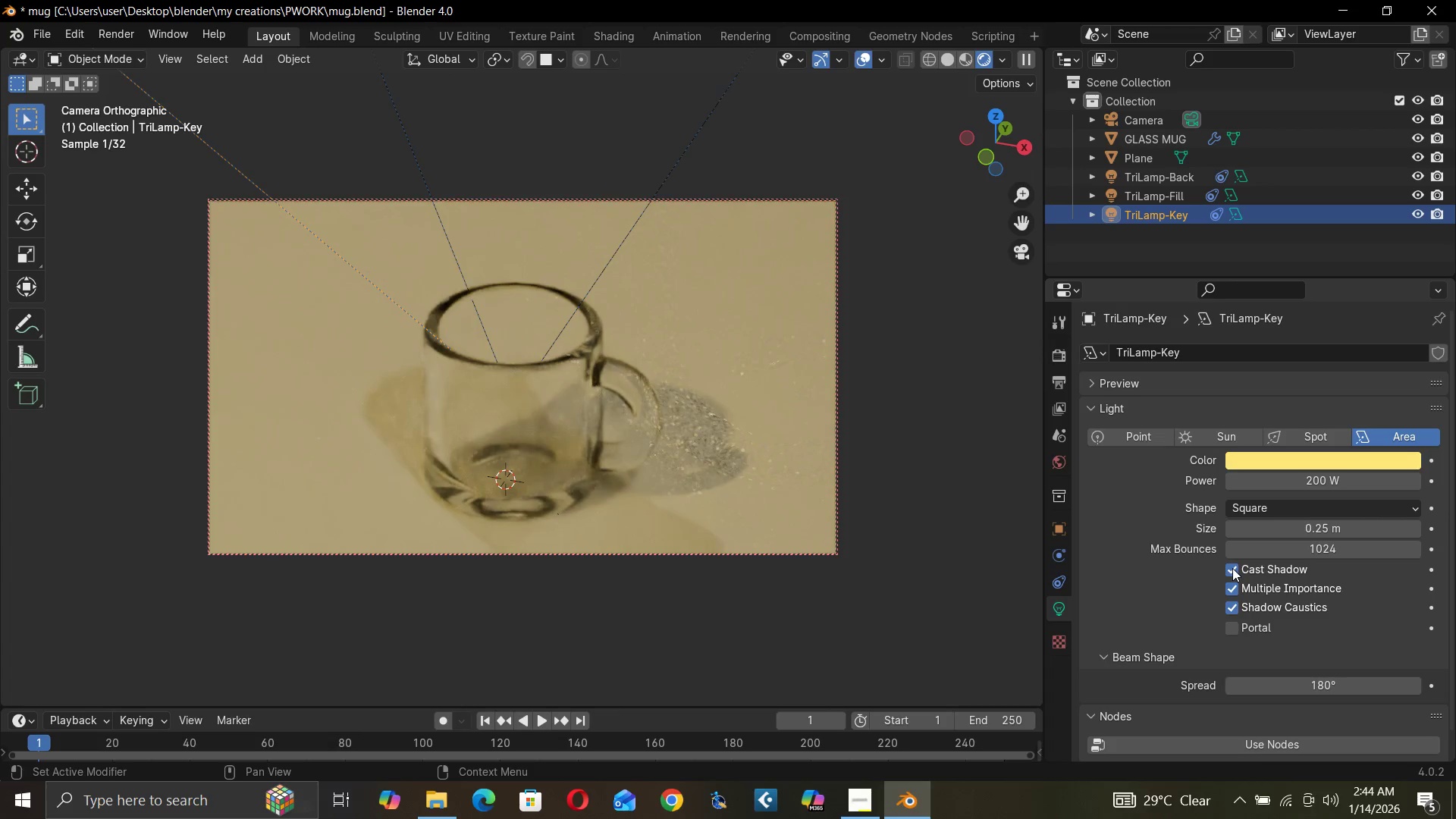 
wait(9.28)
 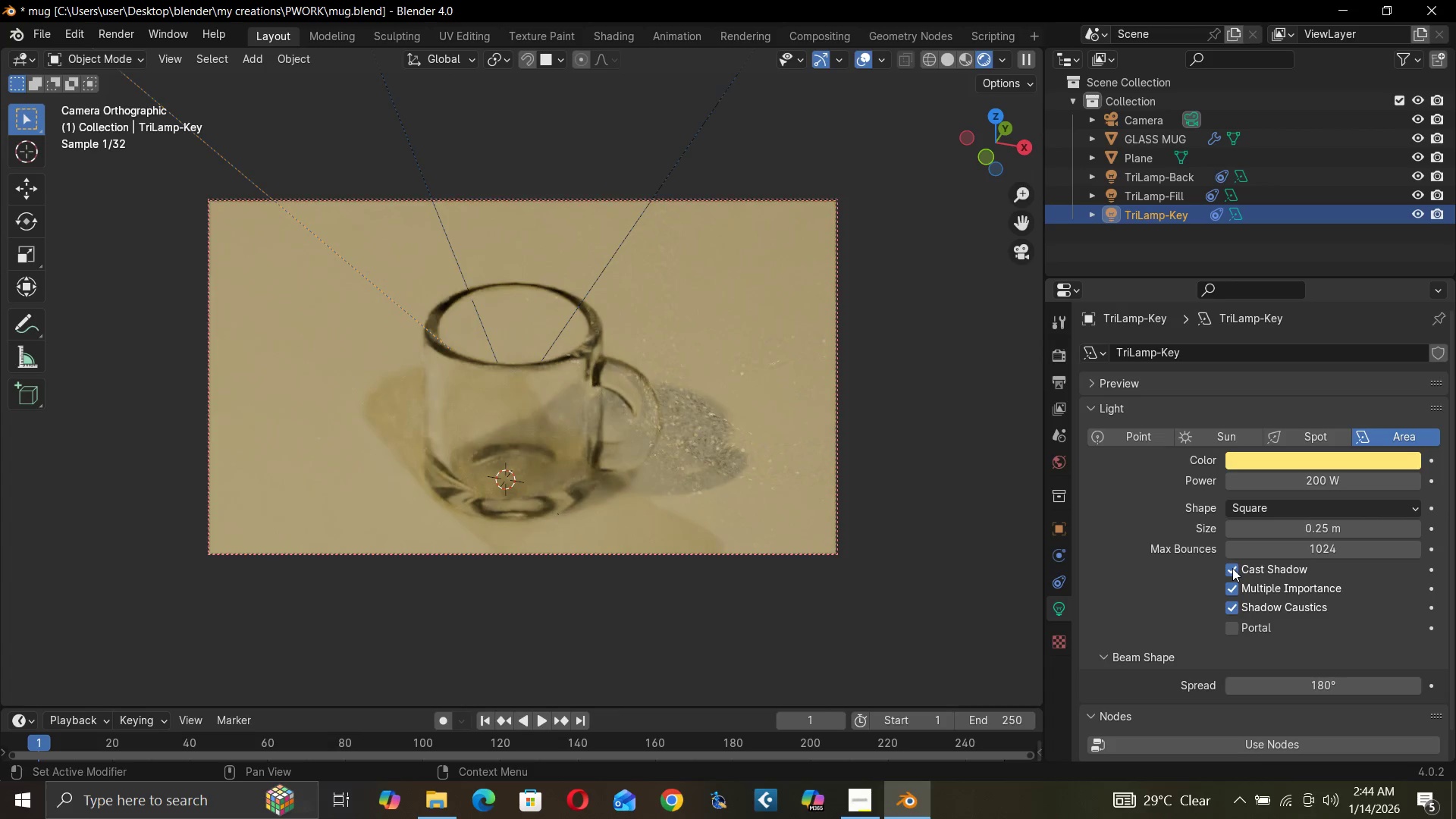 
left_click([1235, 607])
 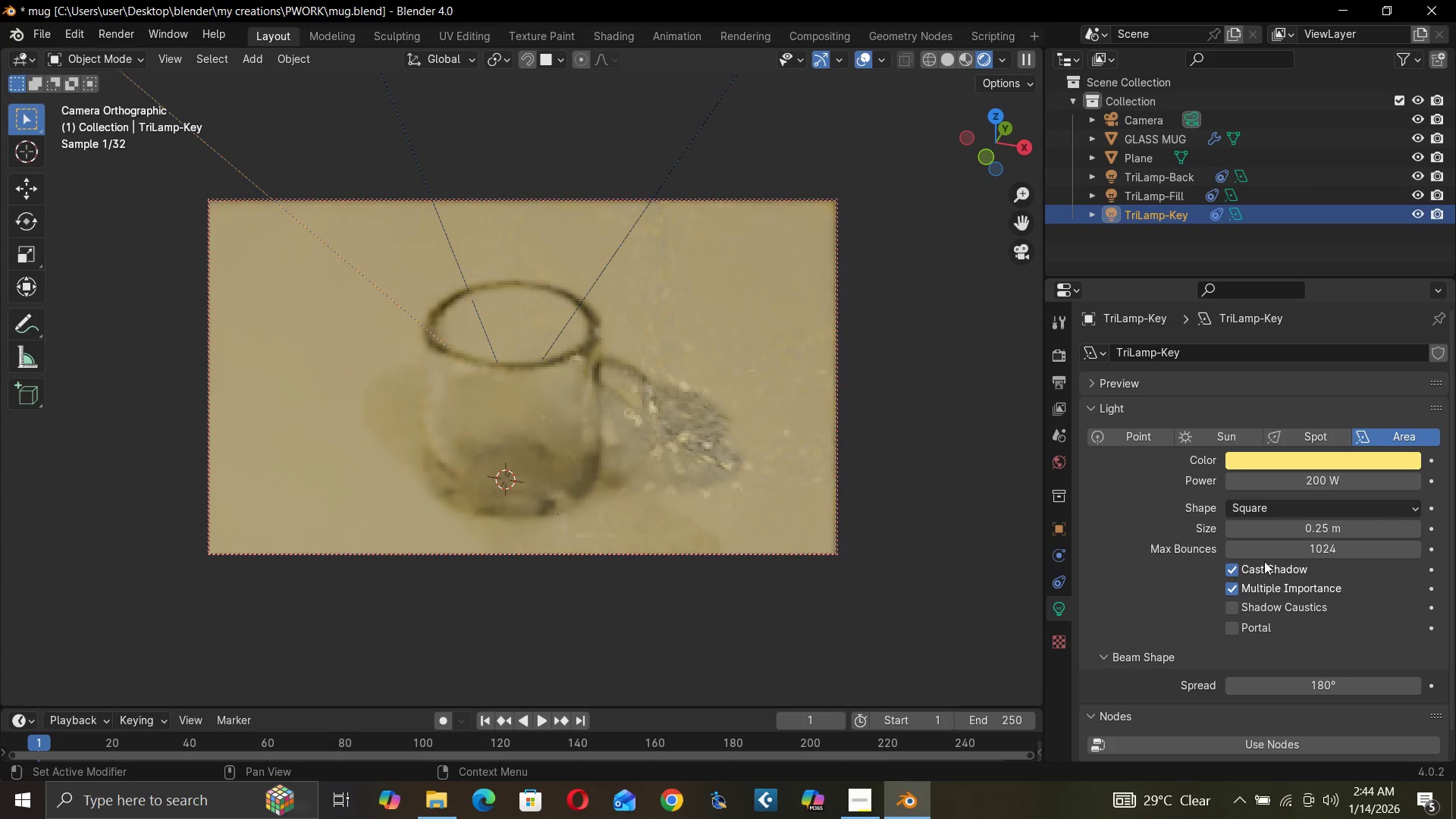 
mouse_move([1292, 481])
 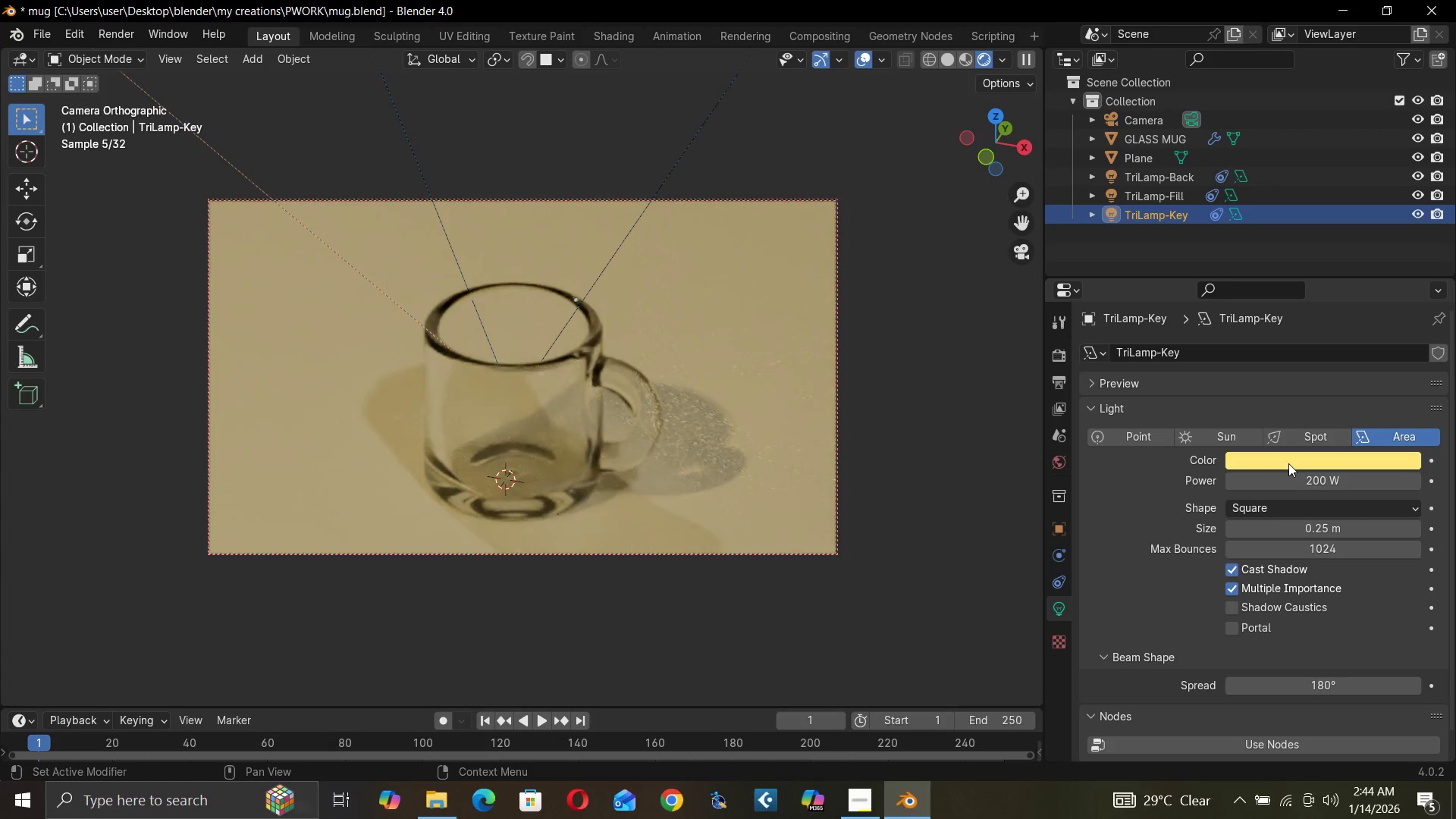 
left_click([1288, 463])
 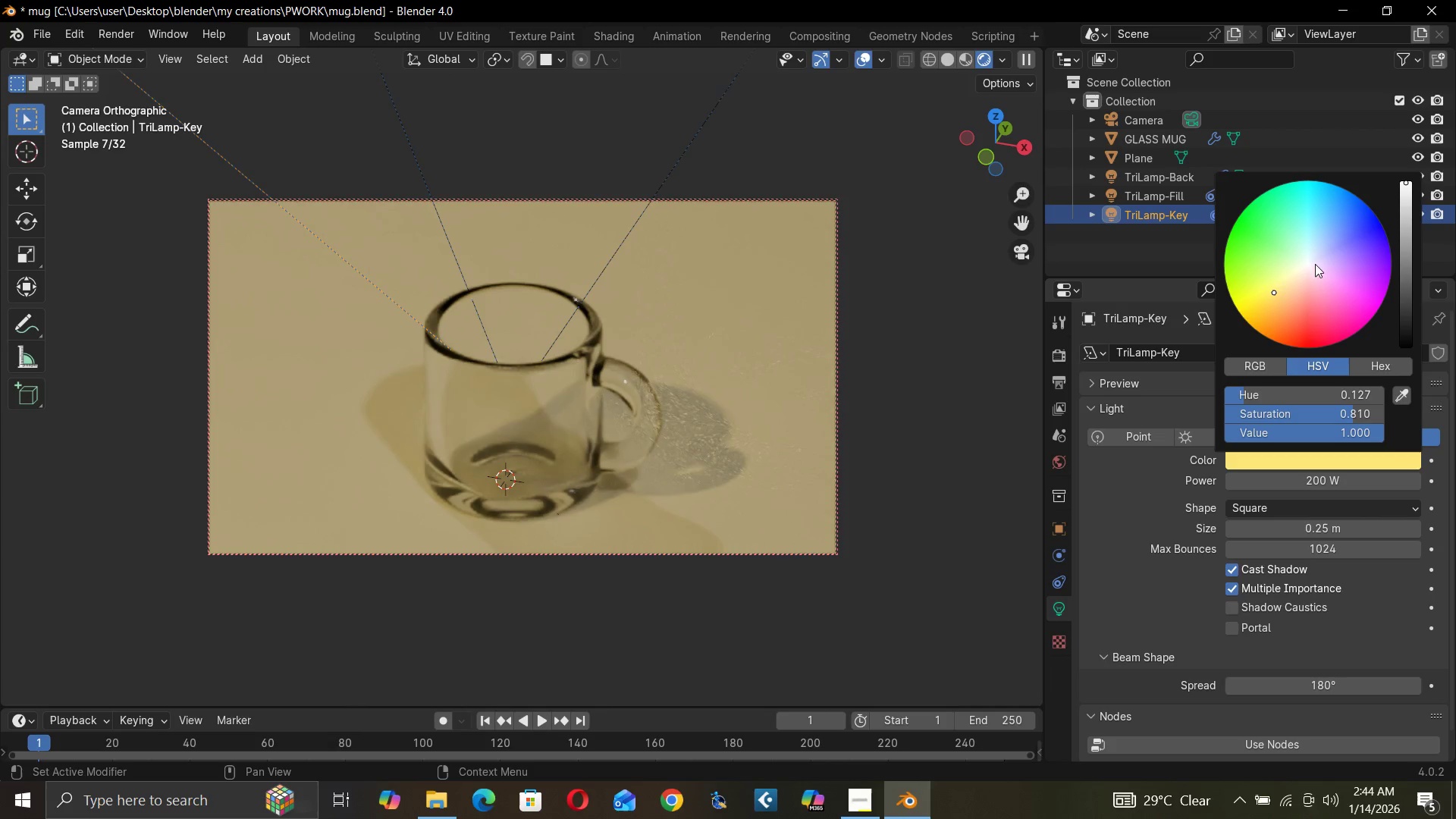 
left_click([1306, 263])
 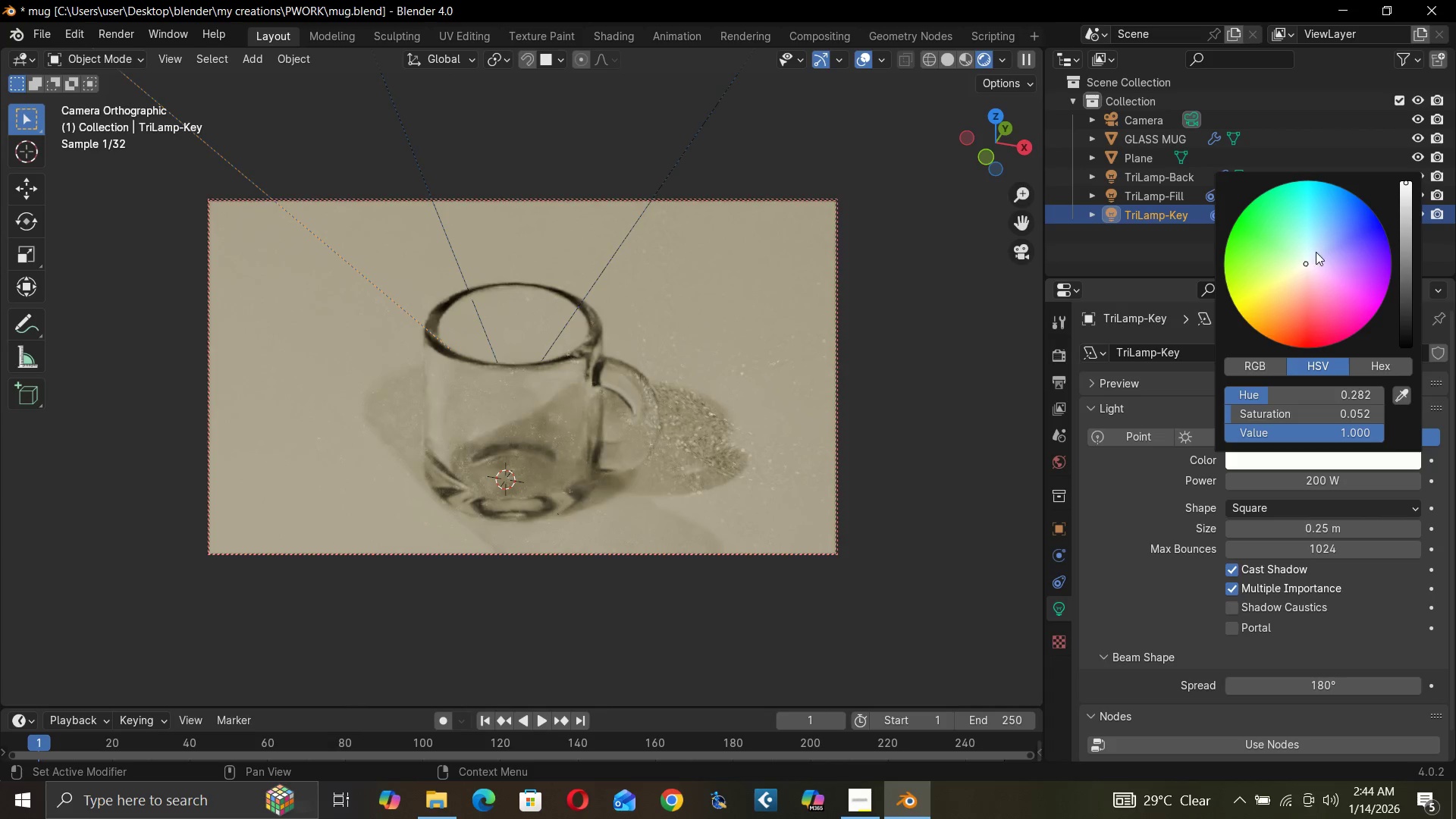 
left_click([1332, 234])
 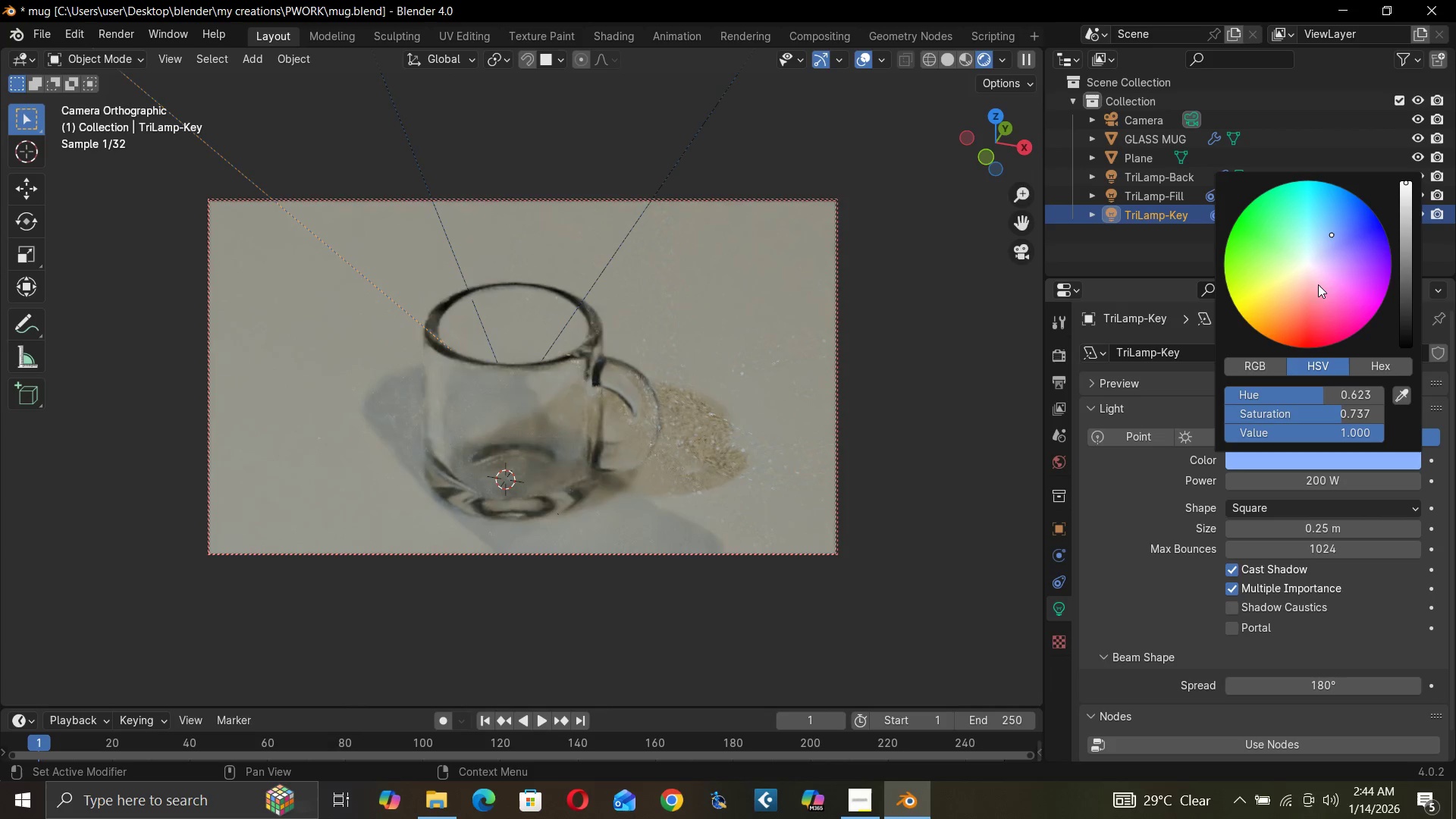 
mouse_move([1310, 318])
 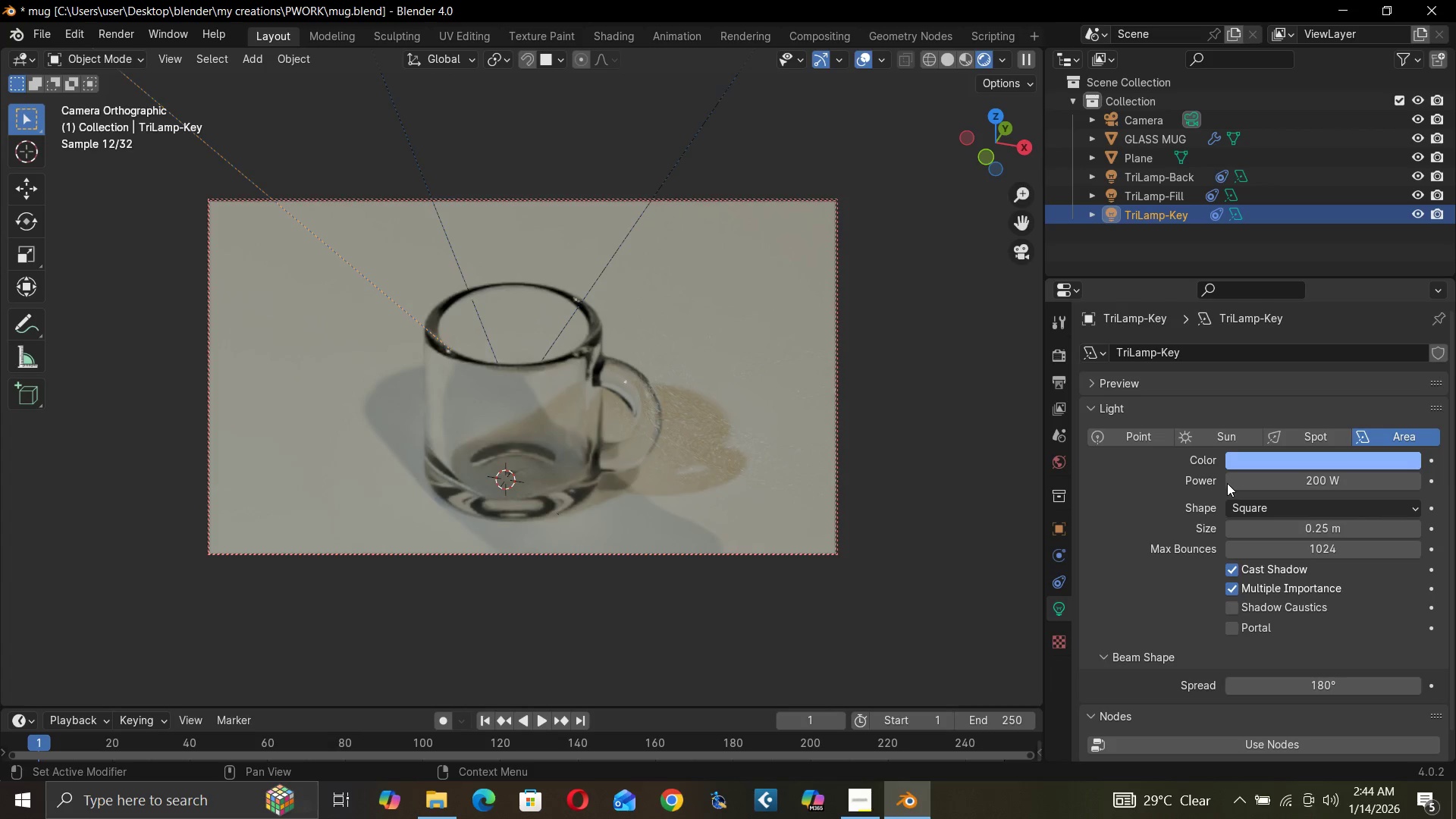 
mouse_move([1214, 488])
 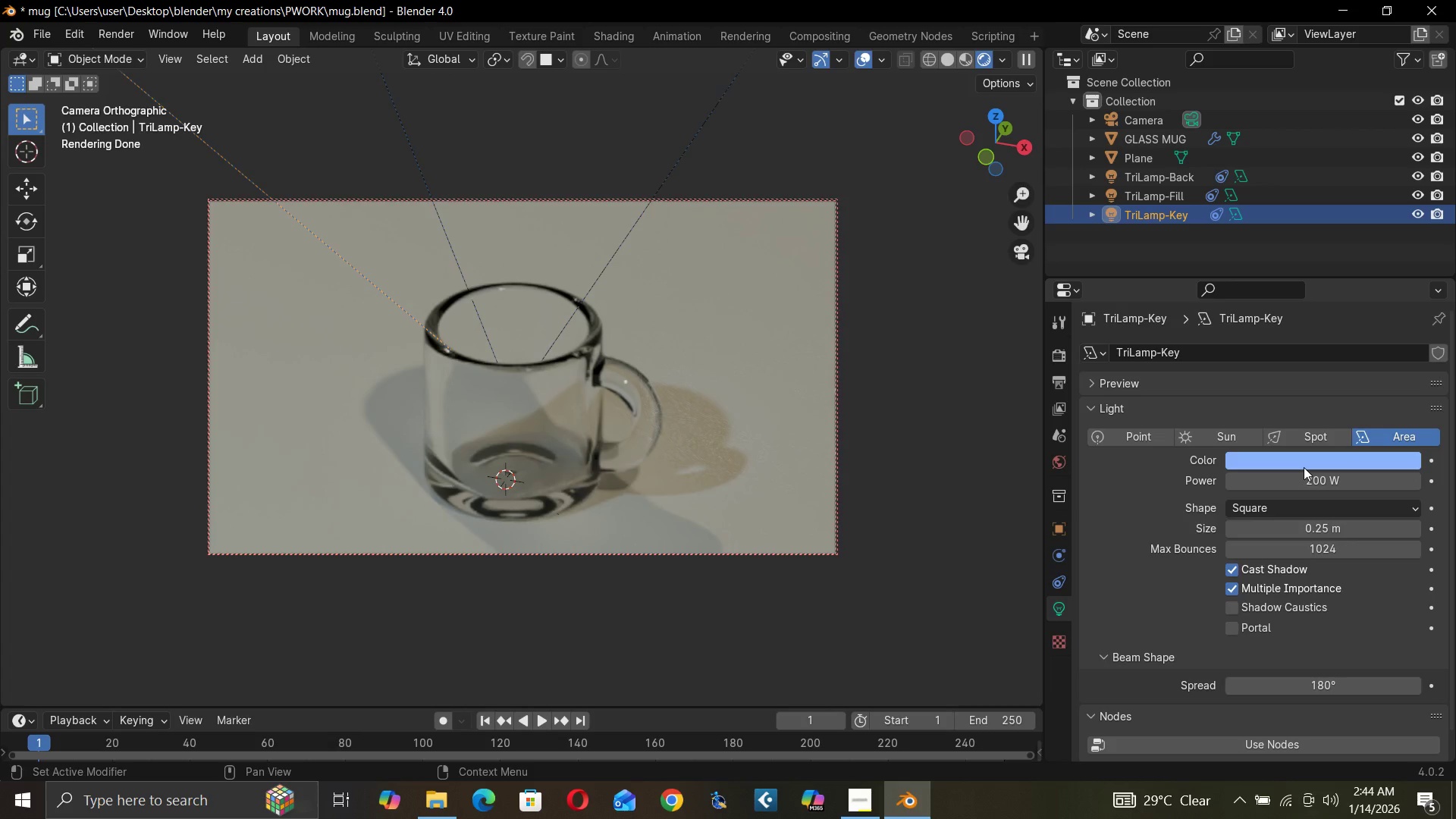 
wait(6.4)
 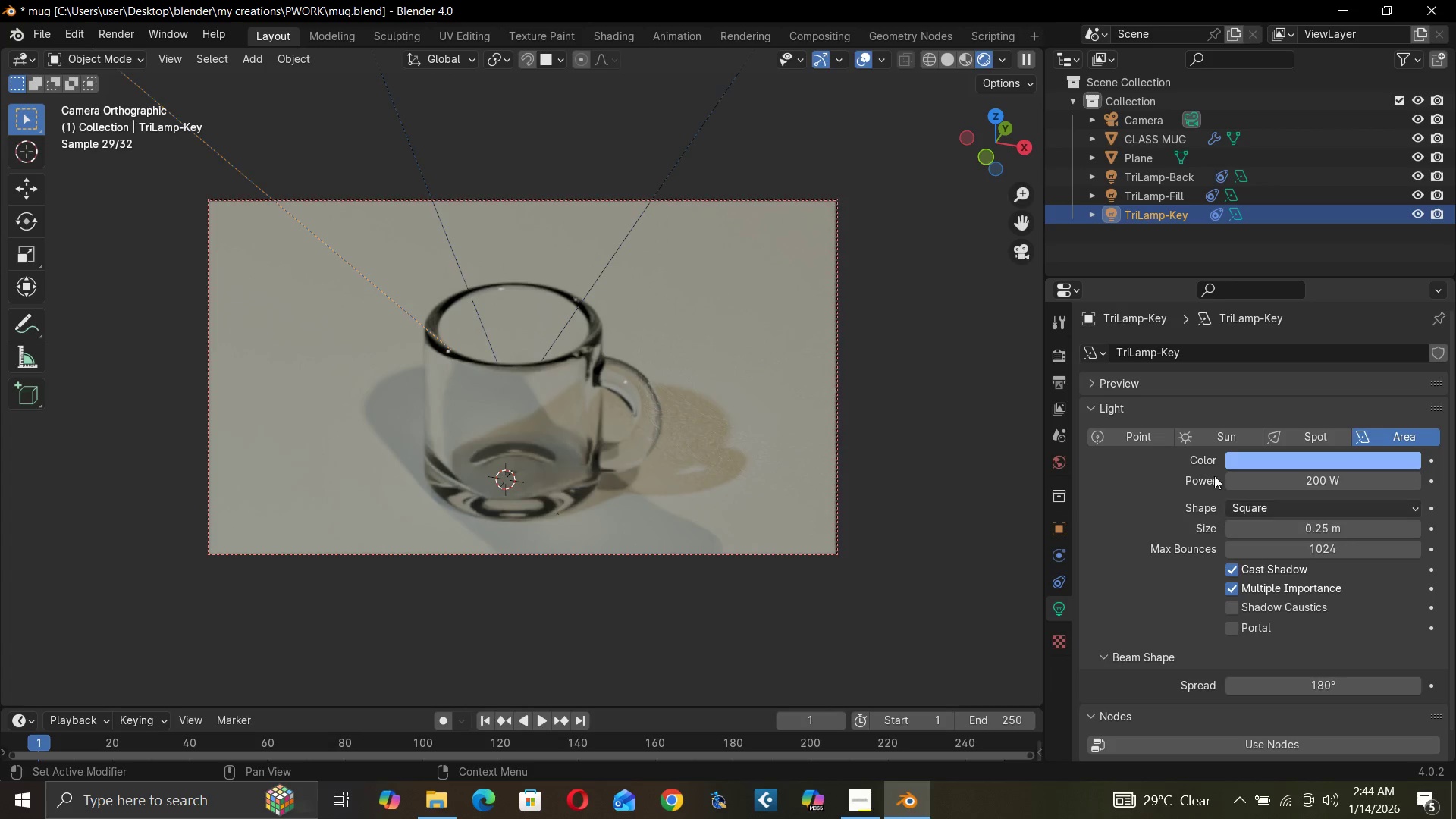 
key(Control+Z)
 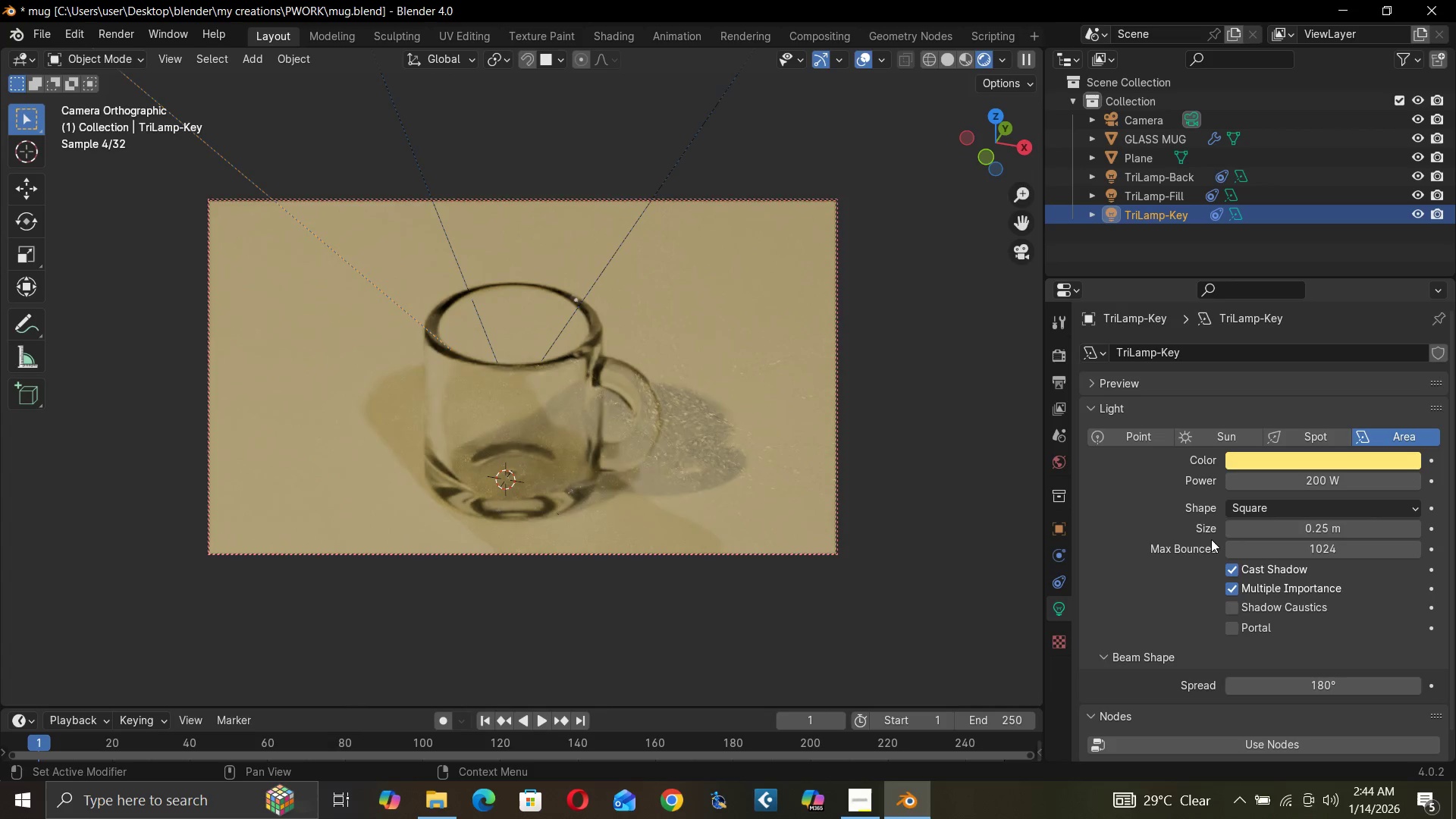 
key(Control+Z)
 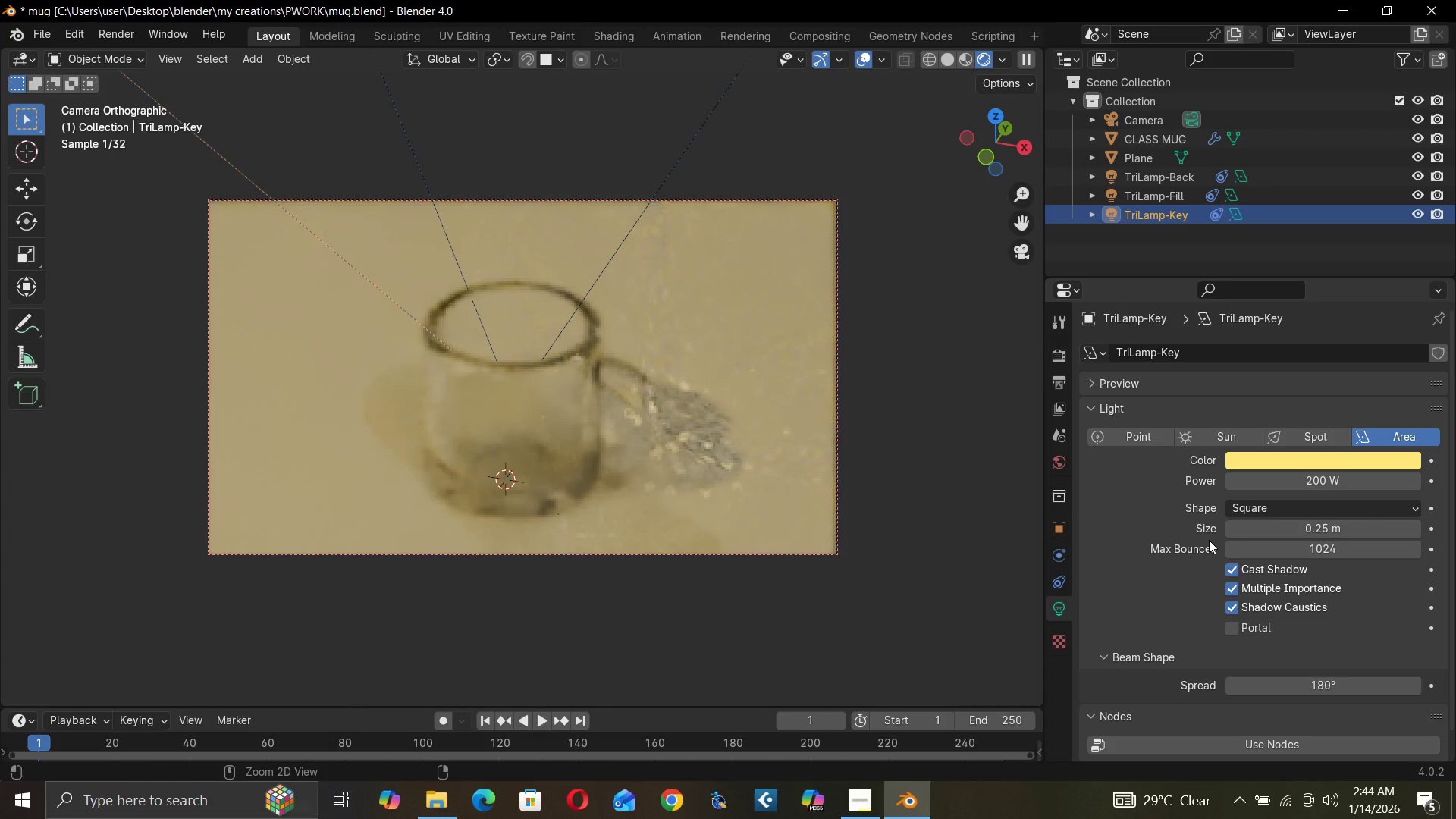 
key(Control+Z)
 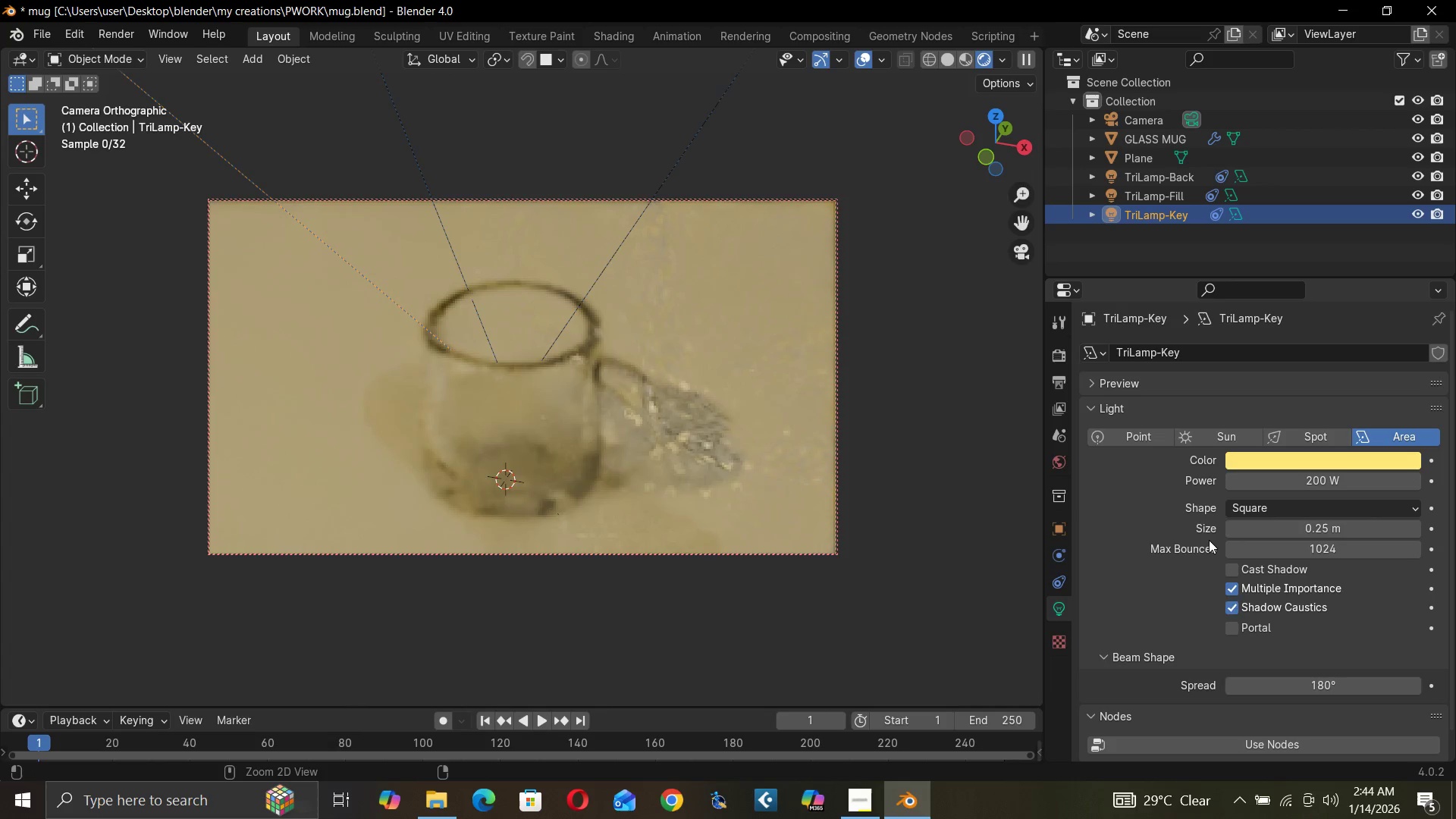 
key(Control+Z)
 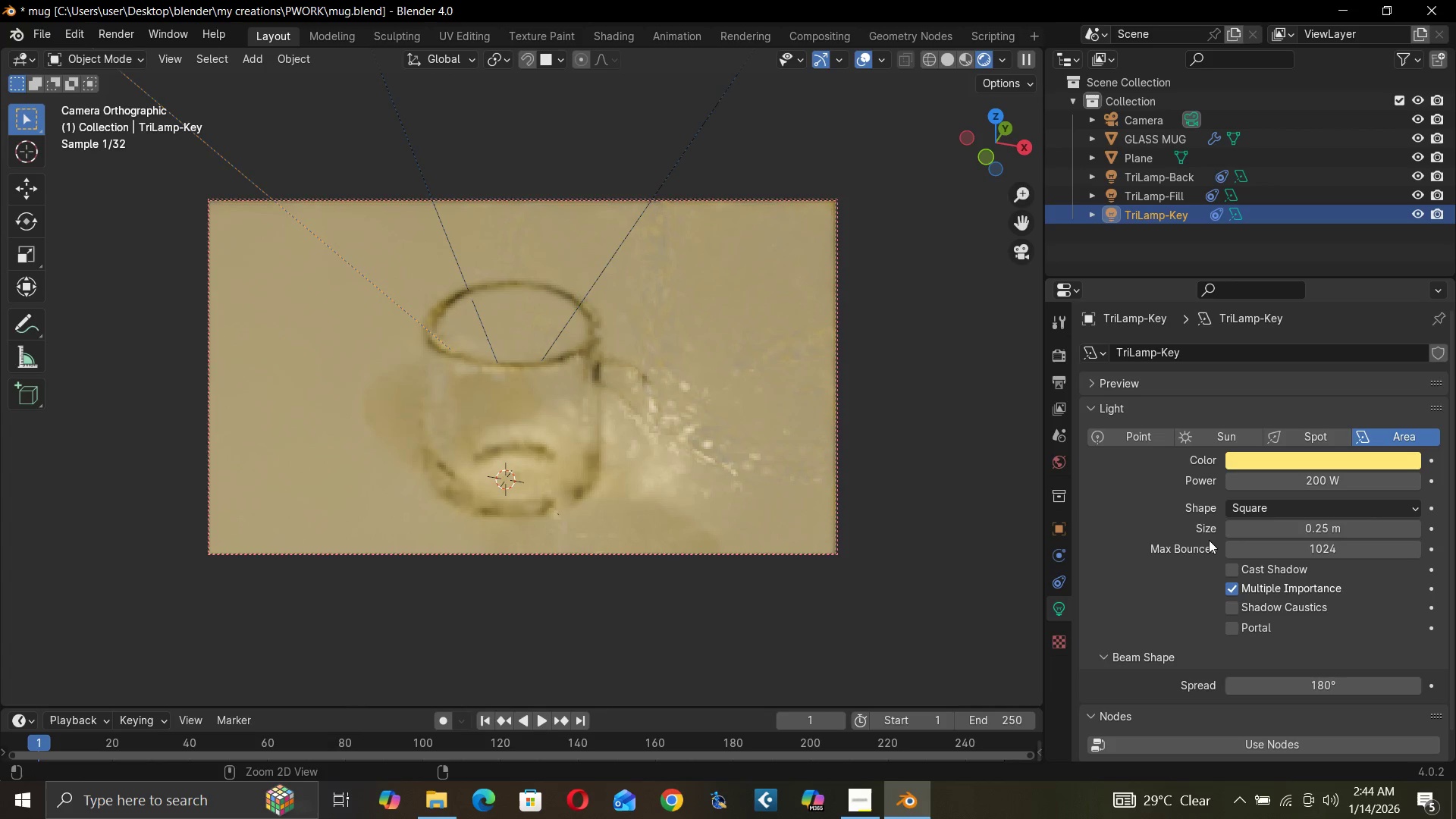 
key(Control+Z)
 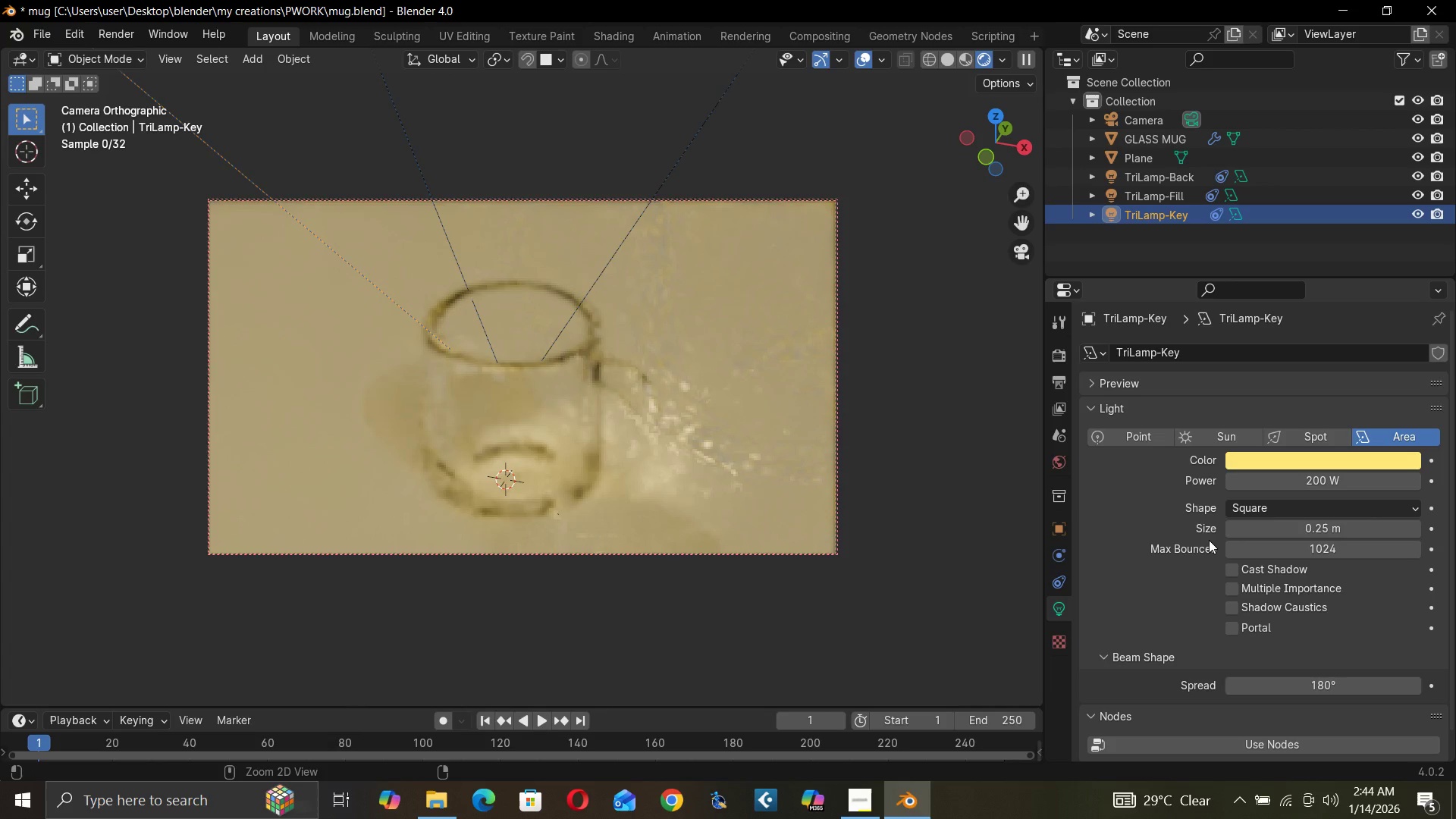 
key(Control+Z)
 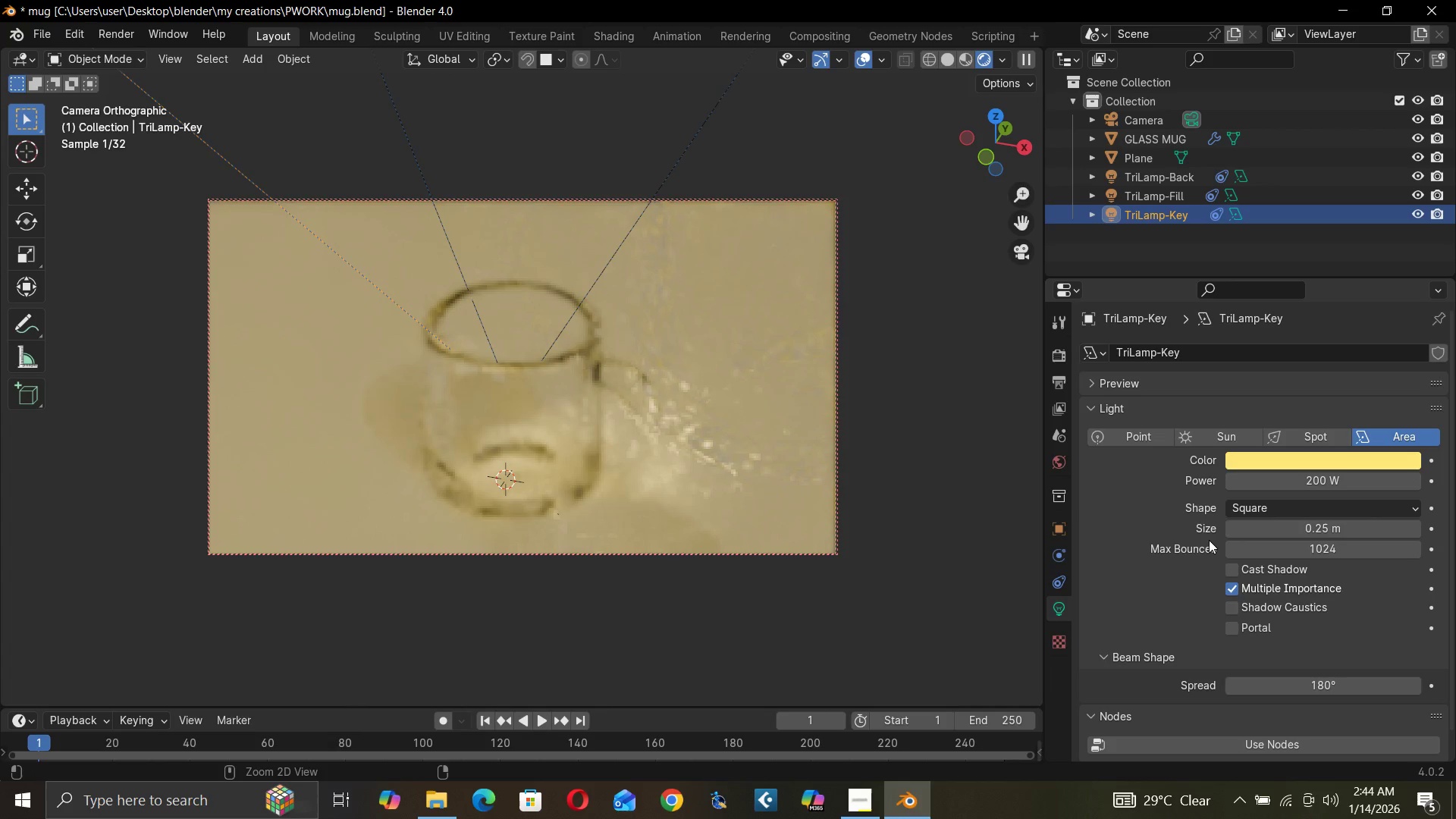 
key(Control+Z)
 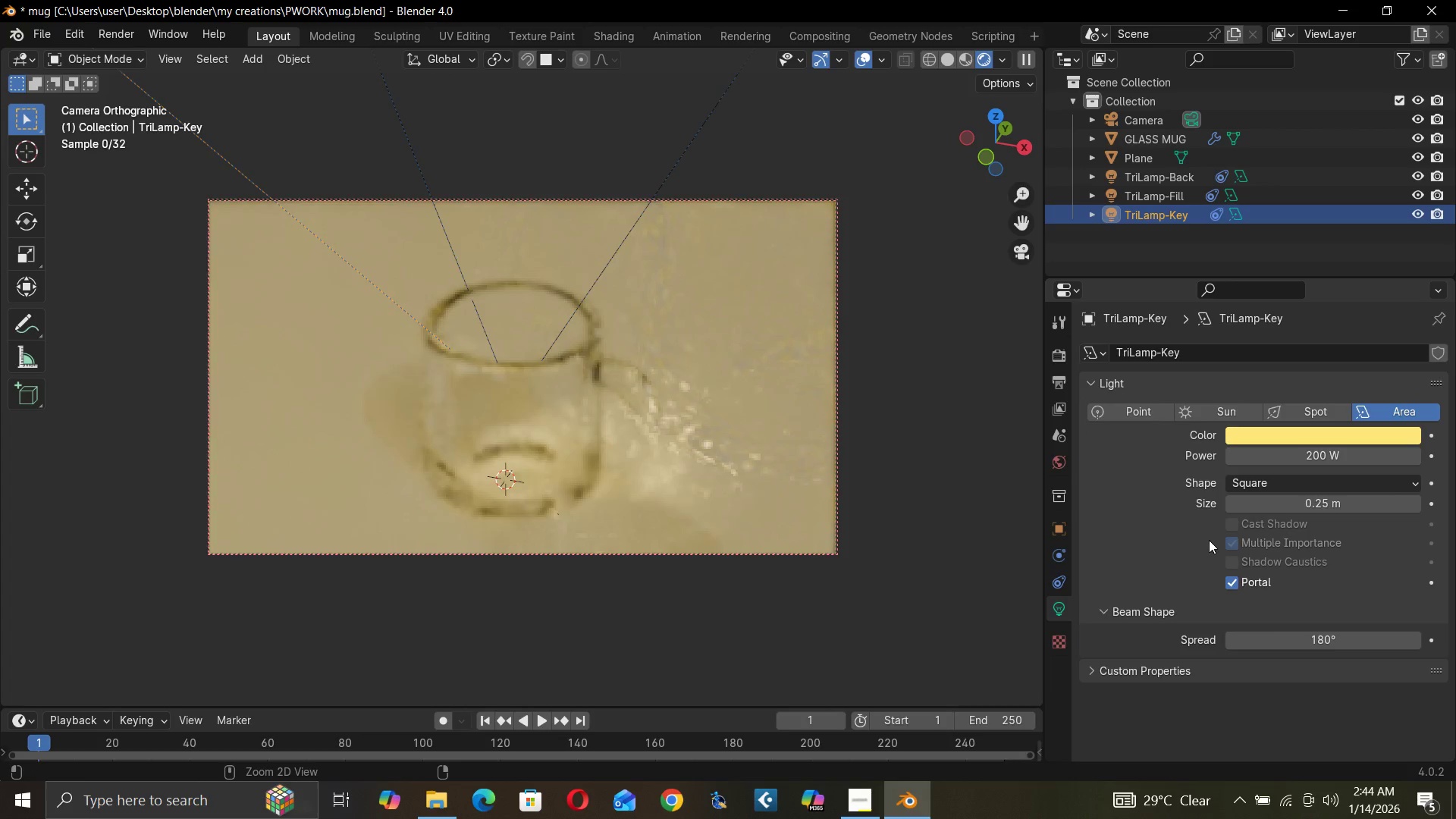 
key(Control+Z)
 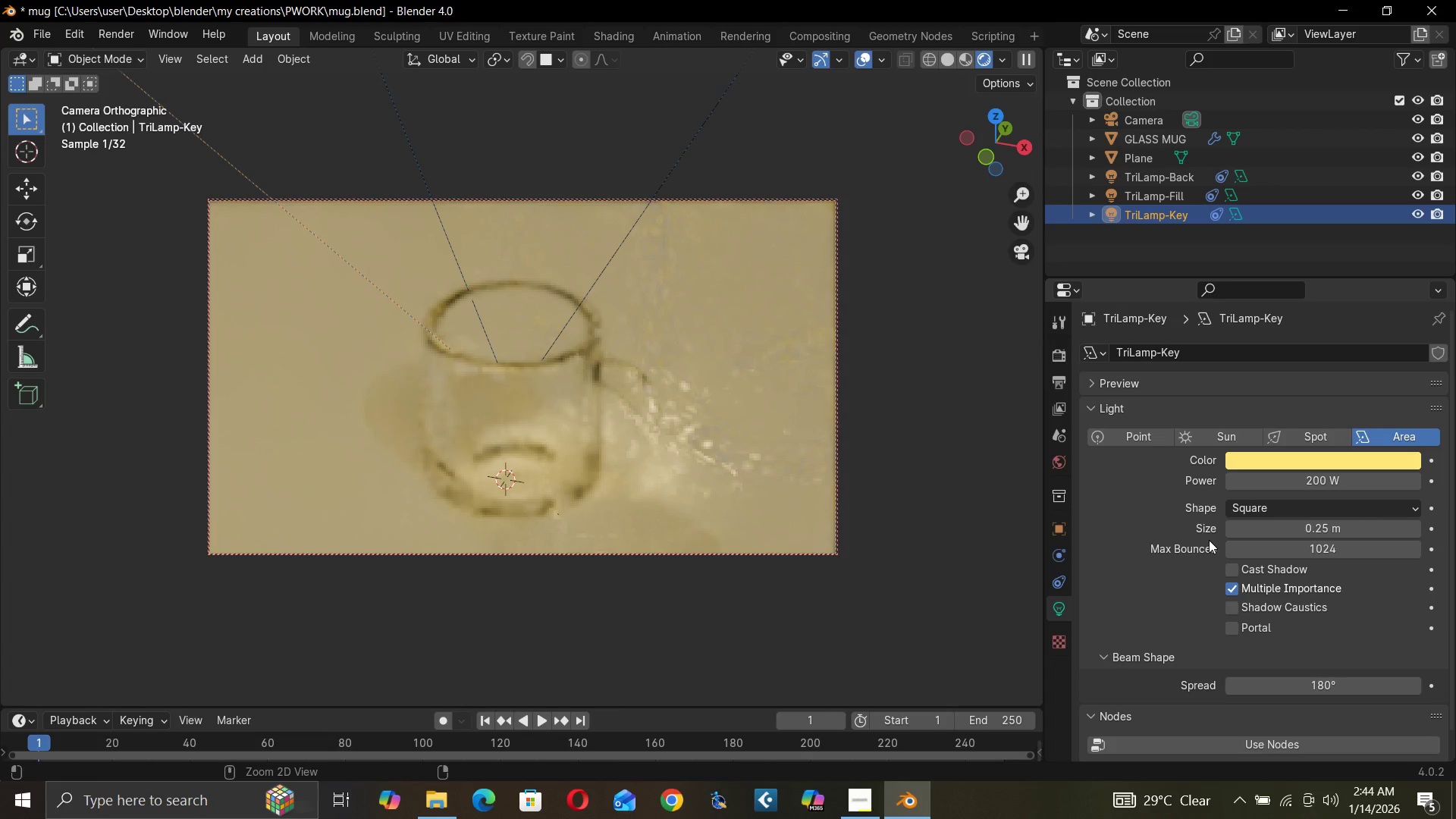 
key(Control+Z)
 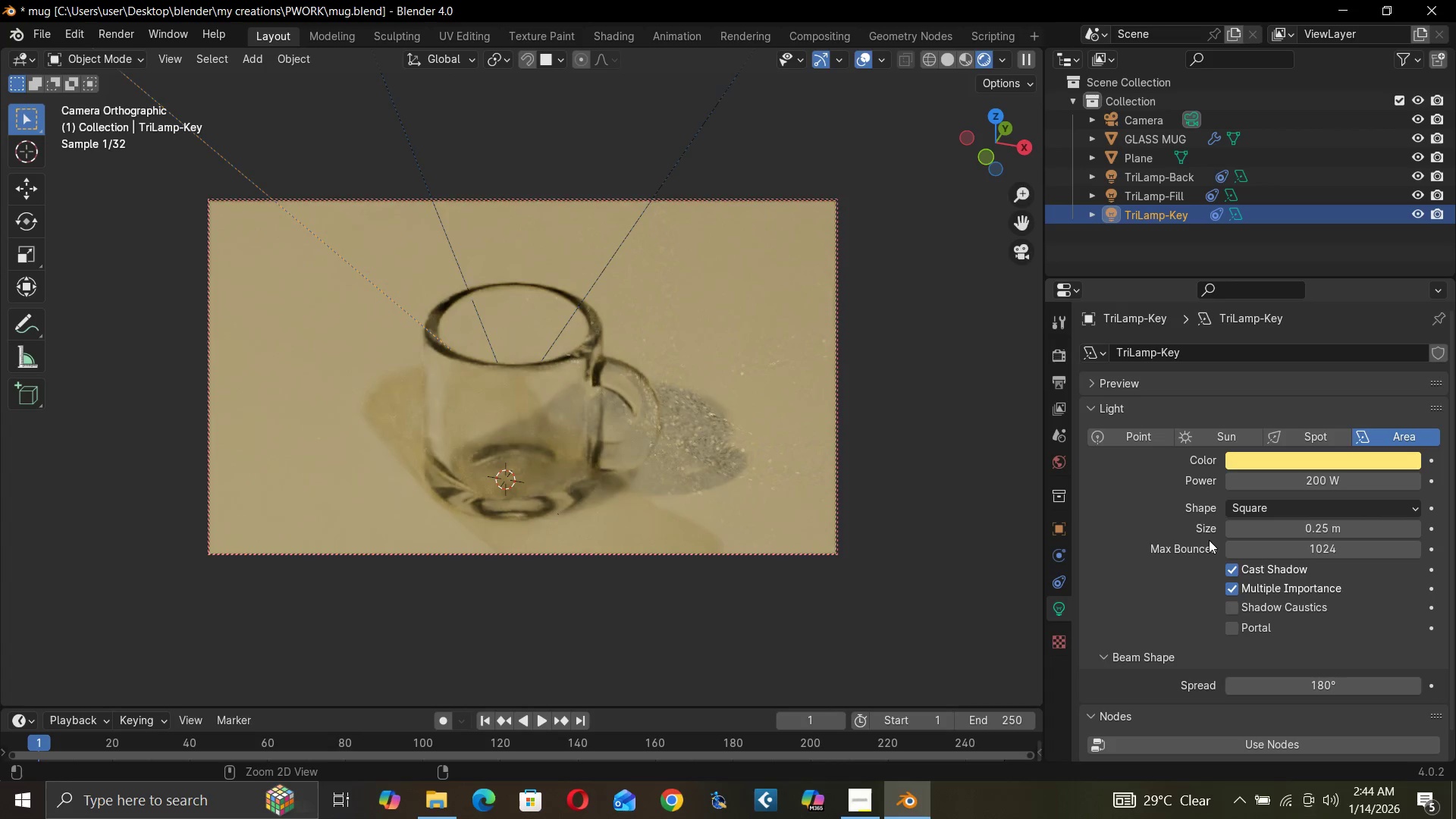 
key(Control+Z)
 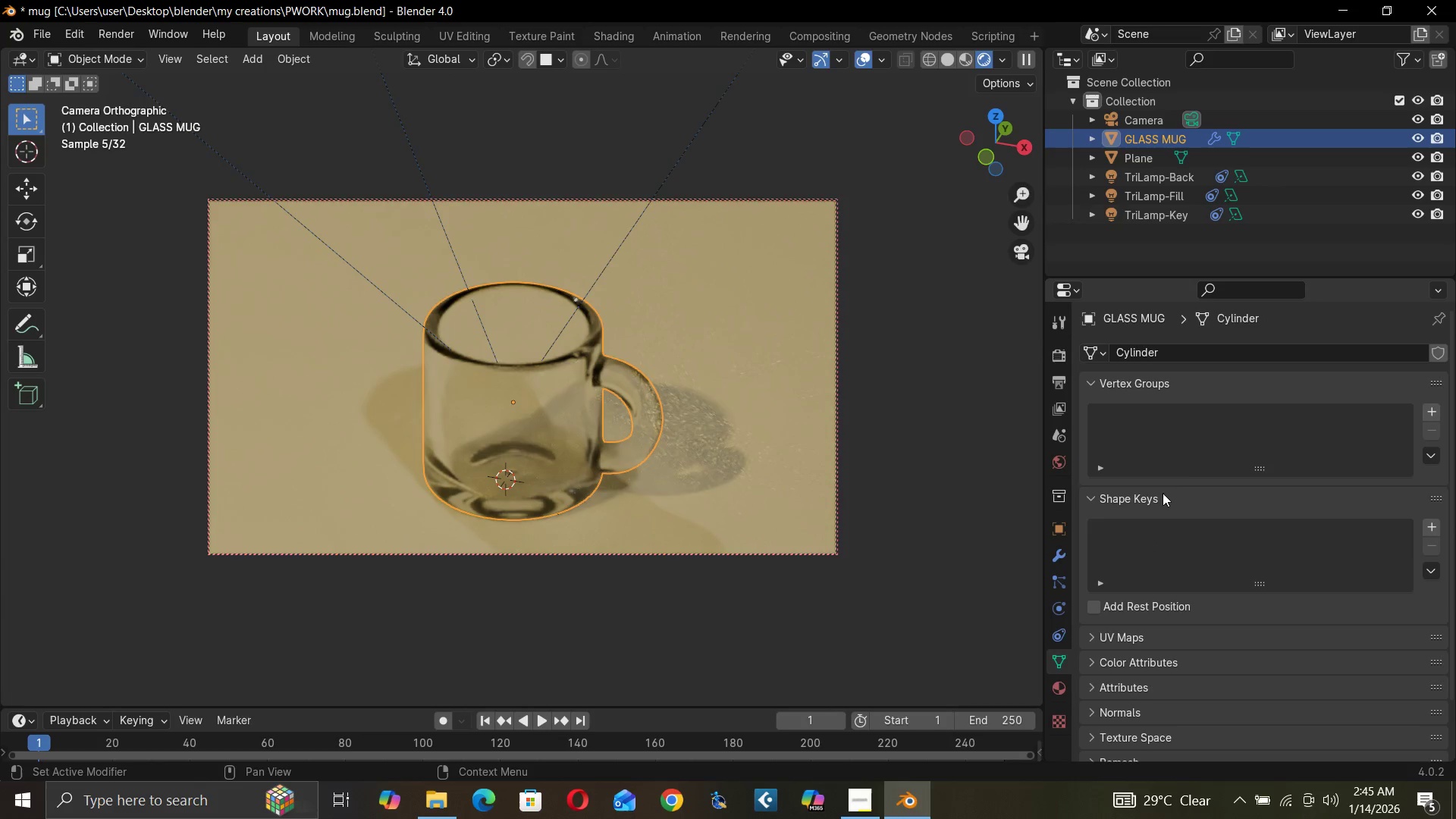 
wait(5.42)
 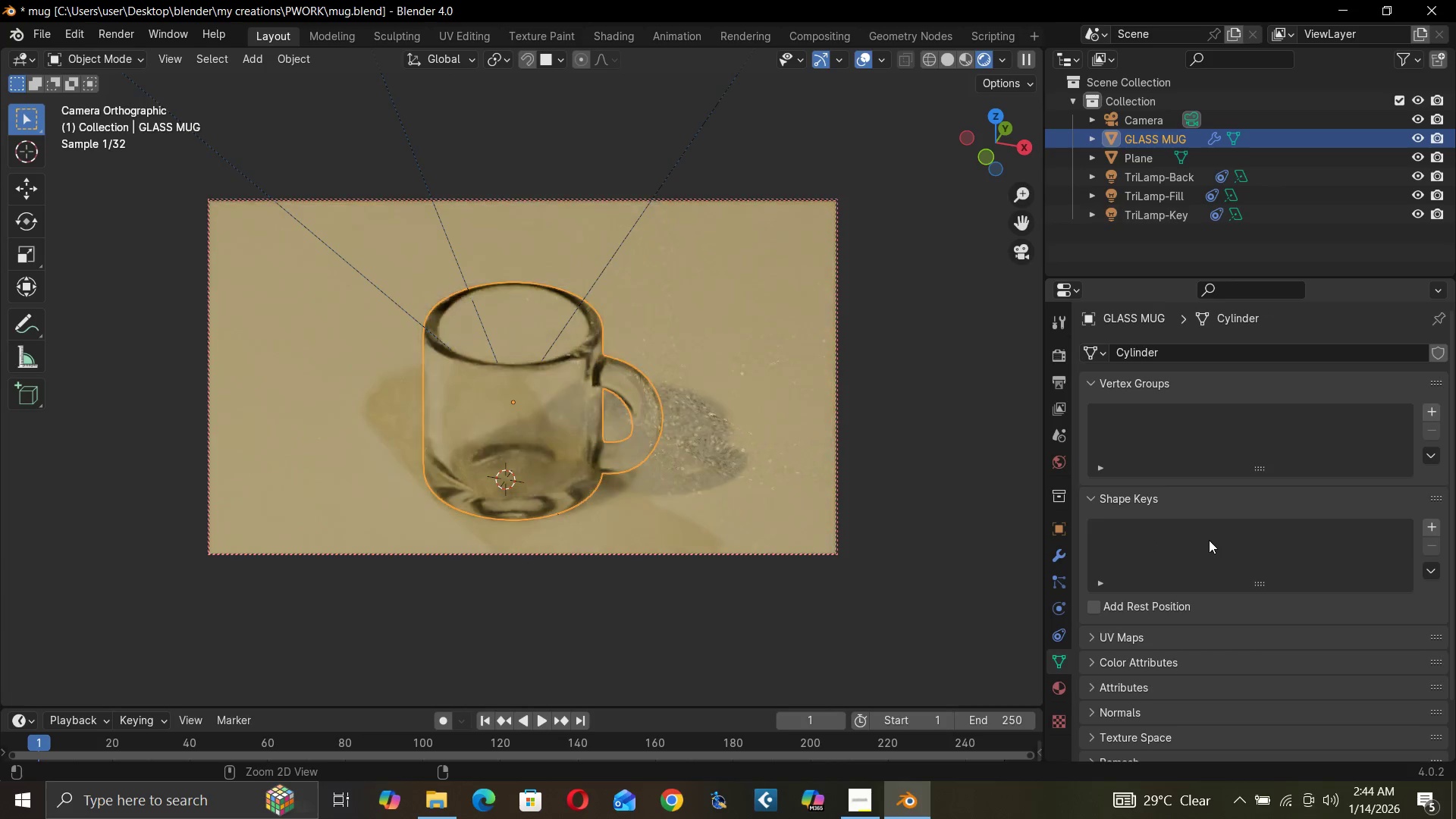 
left_click([1140, 209])
 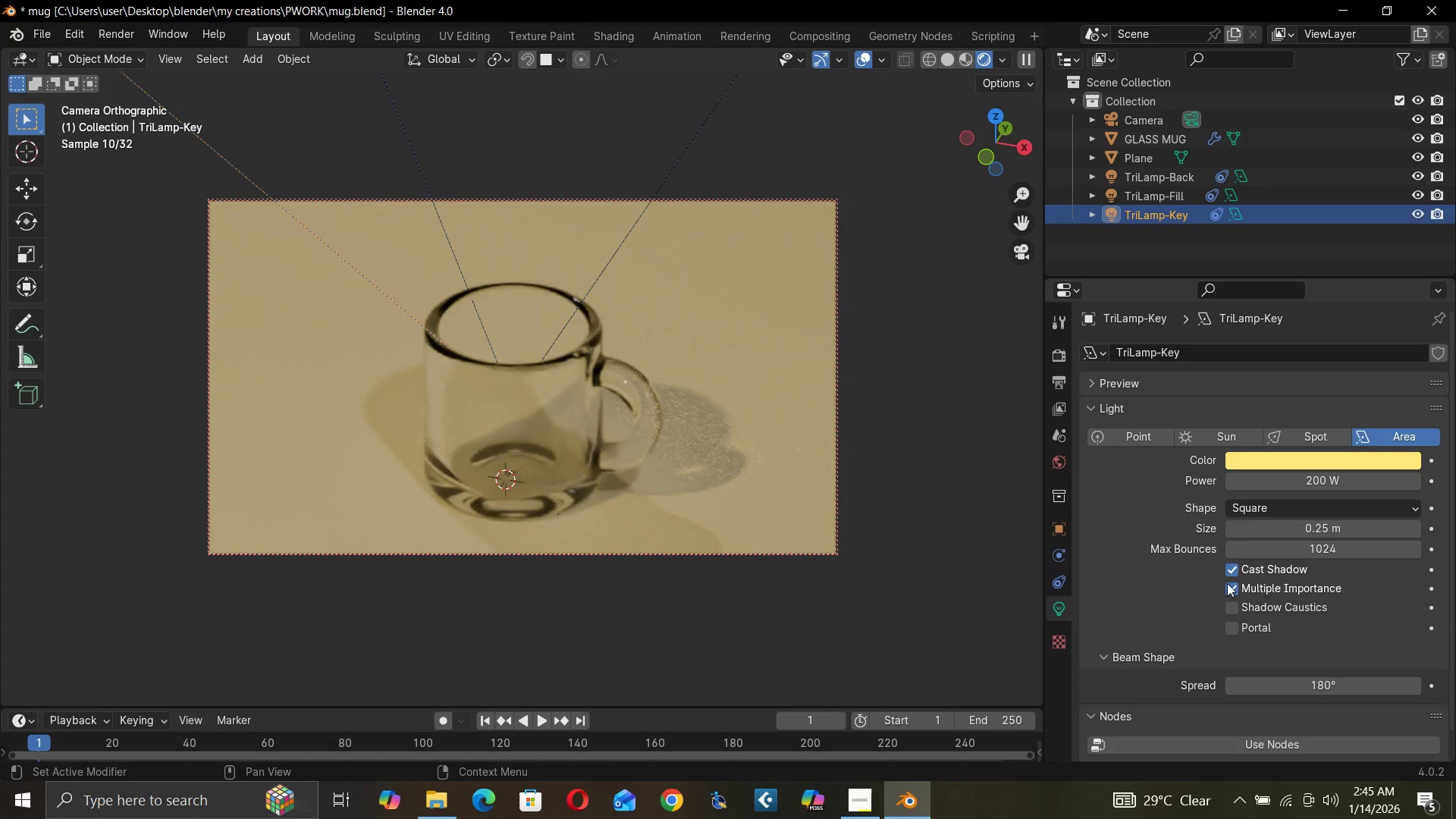 
left_click([1235, 569])
 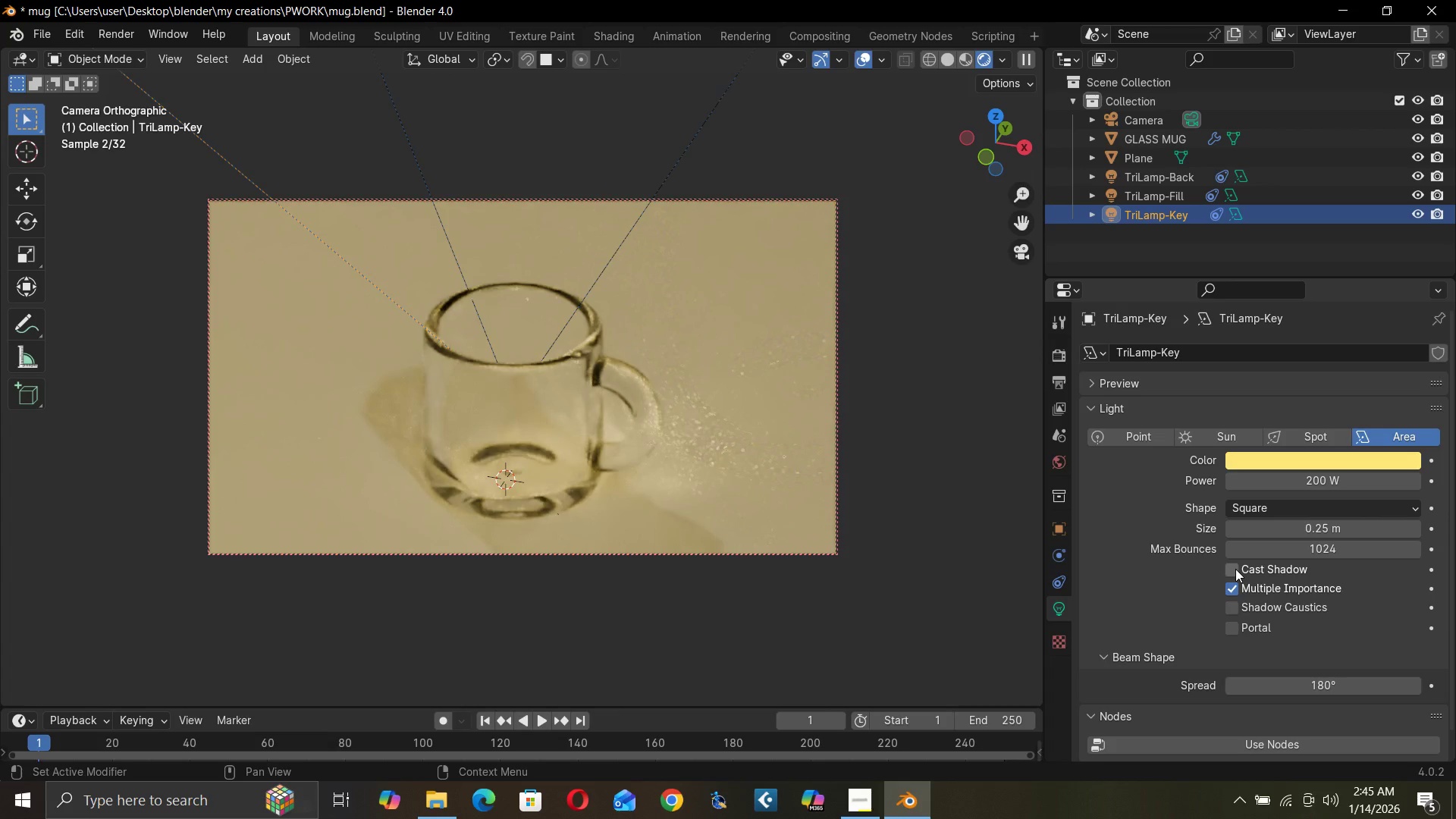 
left_click([1235, 569])
 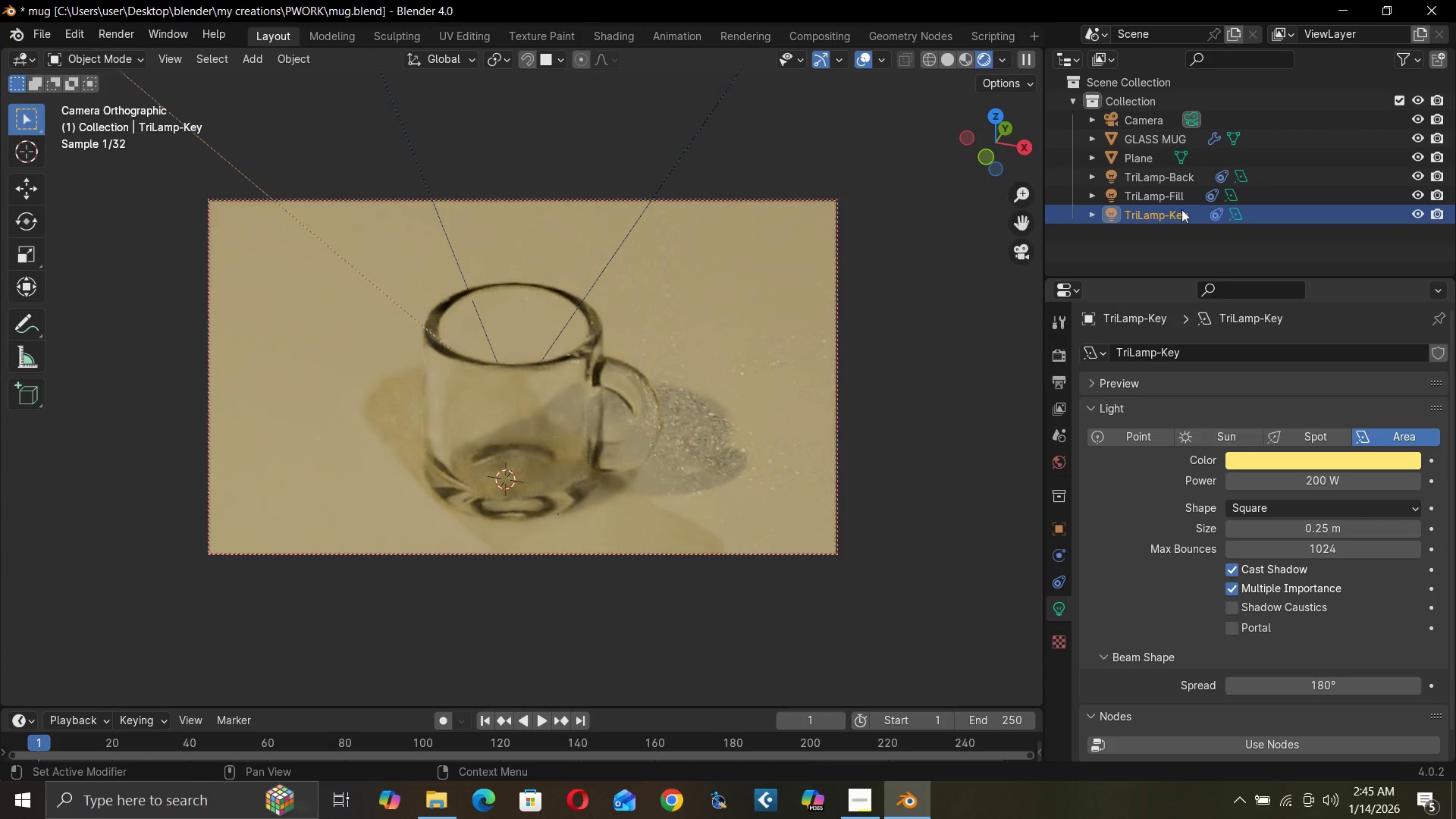 
left_click([1156, 194])
 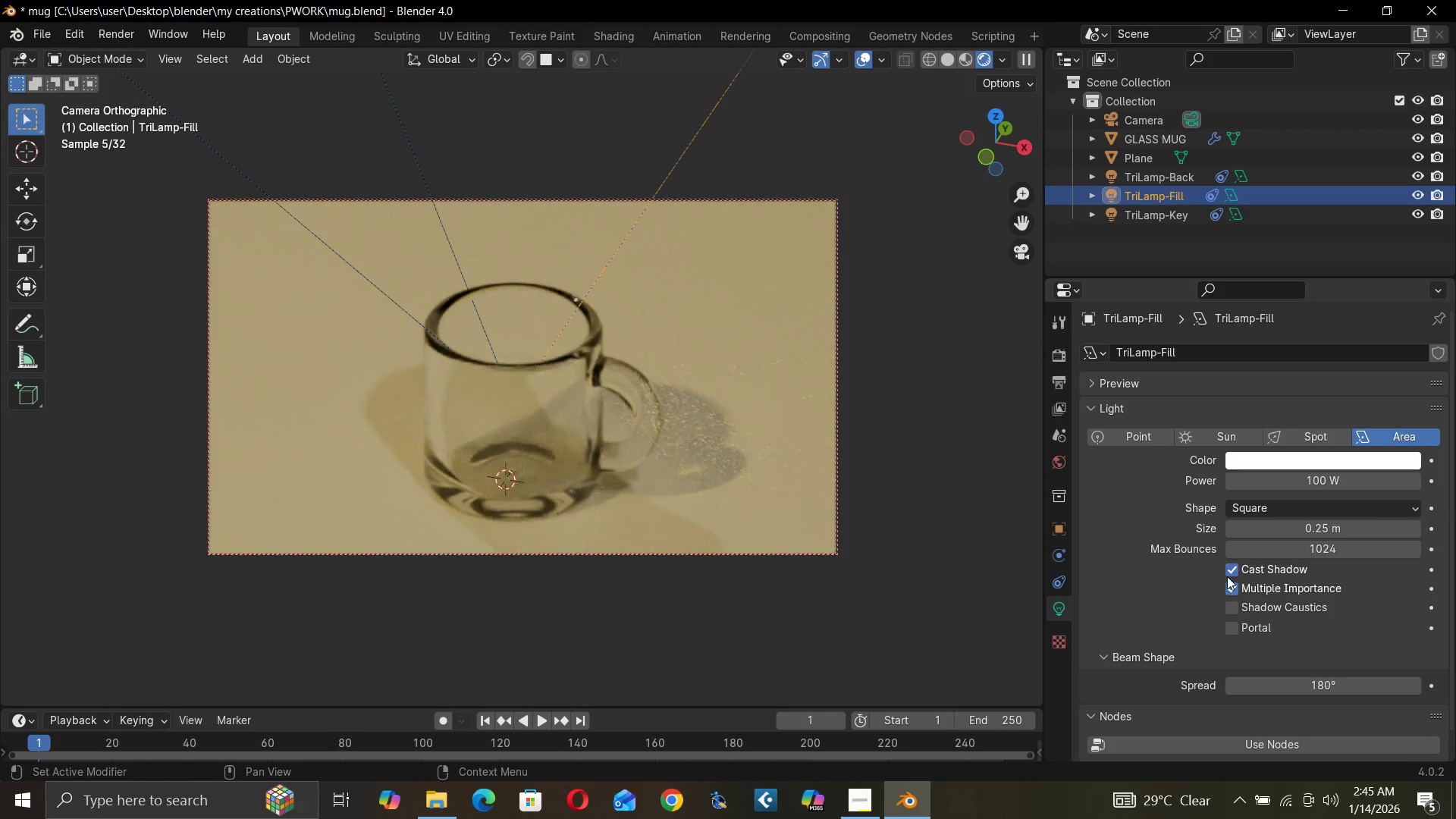 
left_click([1229, 568])
 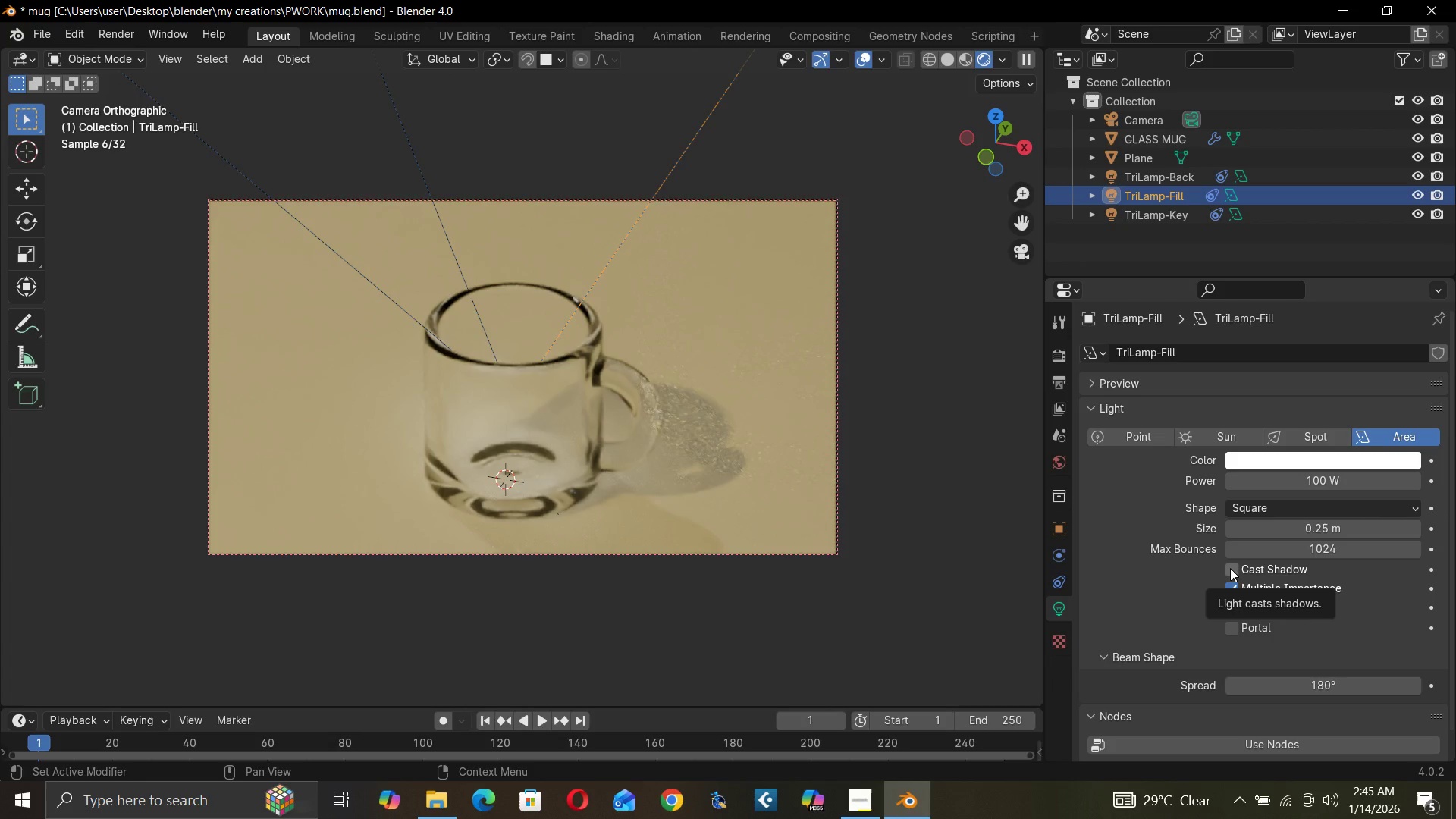 
wait(9.05)
 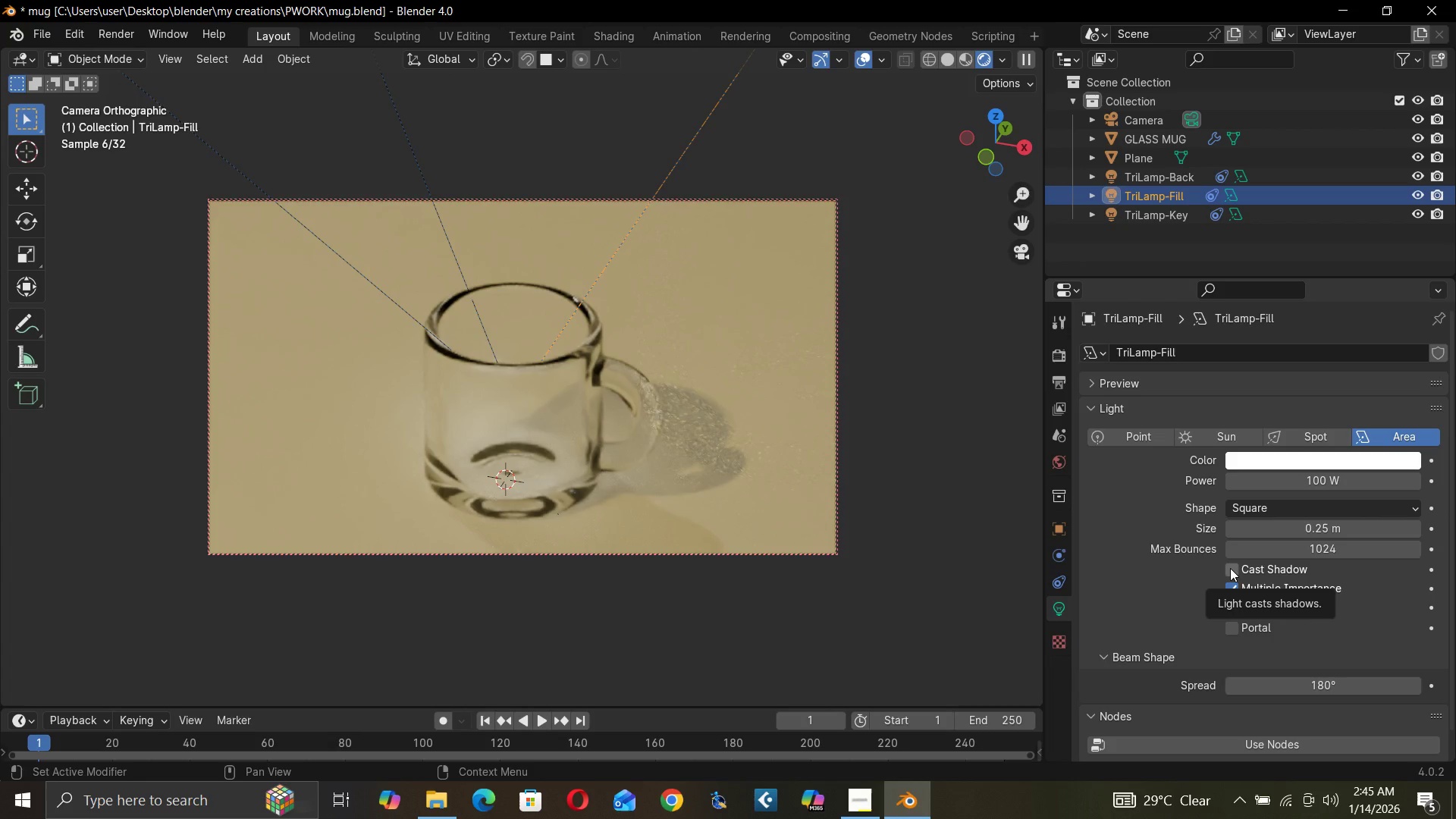 
left_click([1275, 480])
 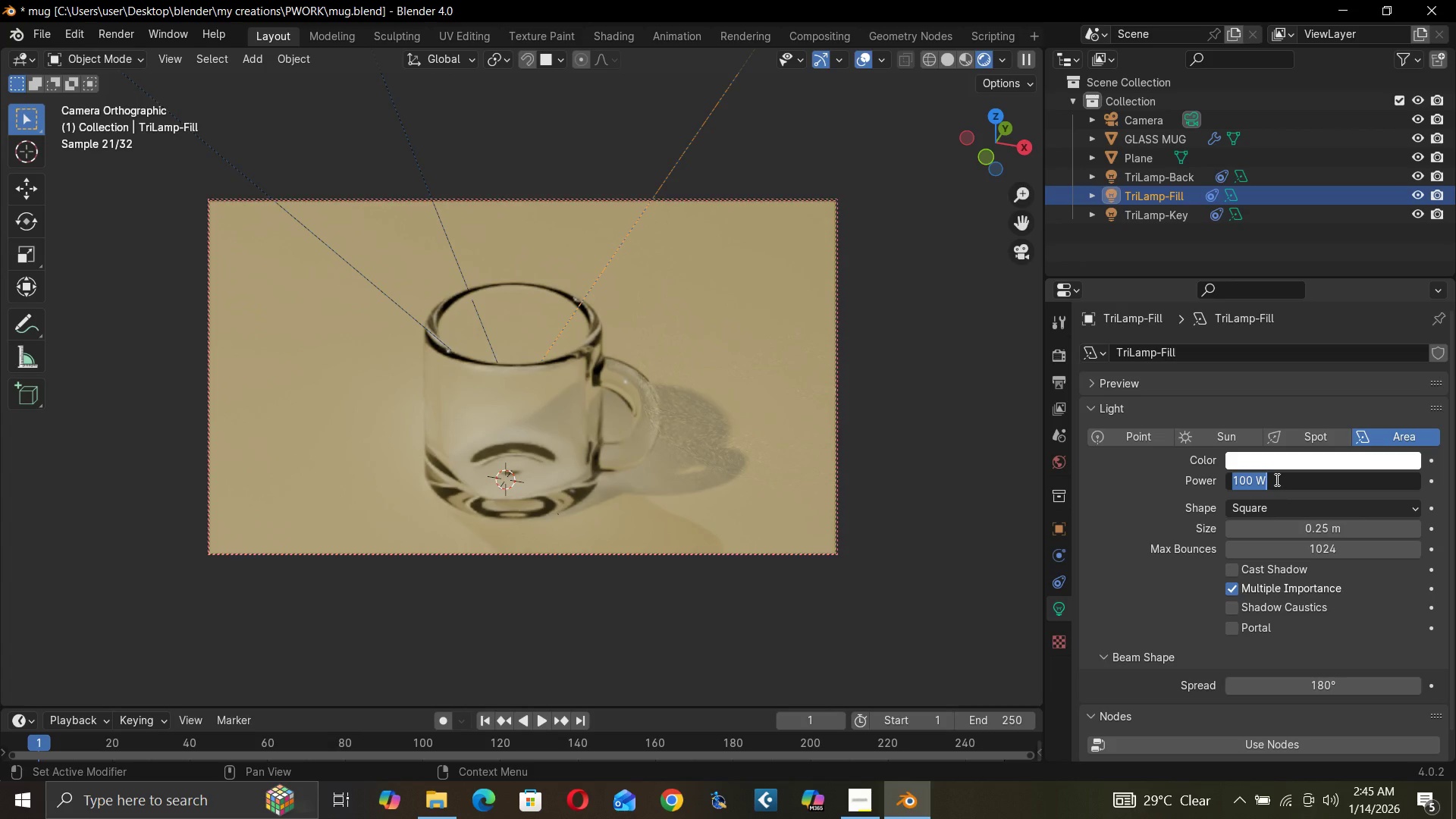 
type(25)
 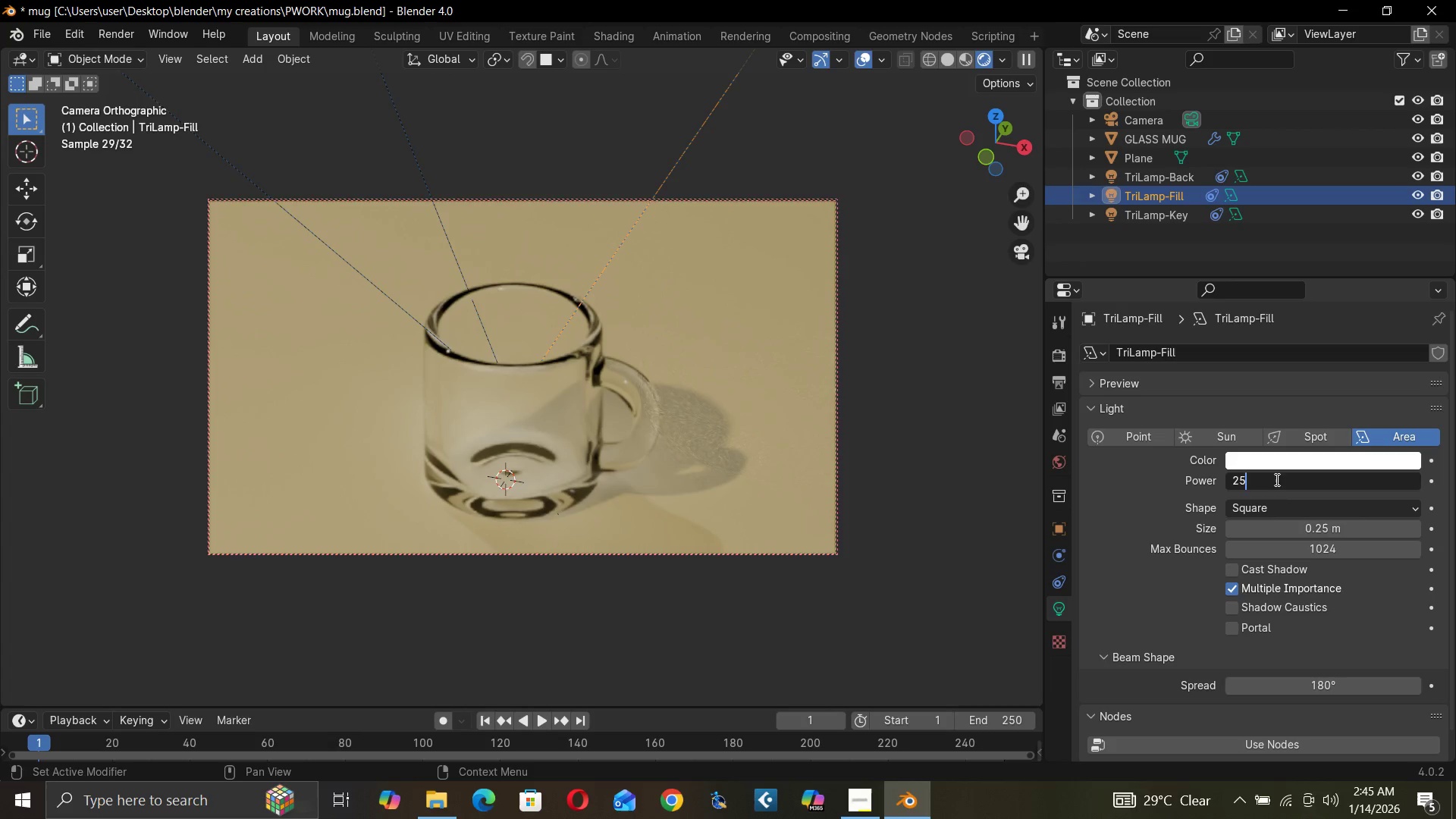 
key(Enter)
 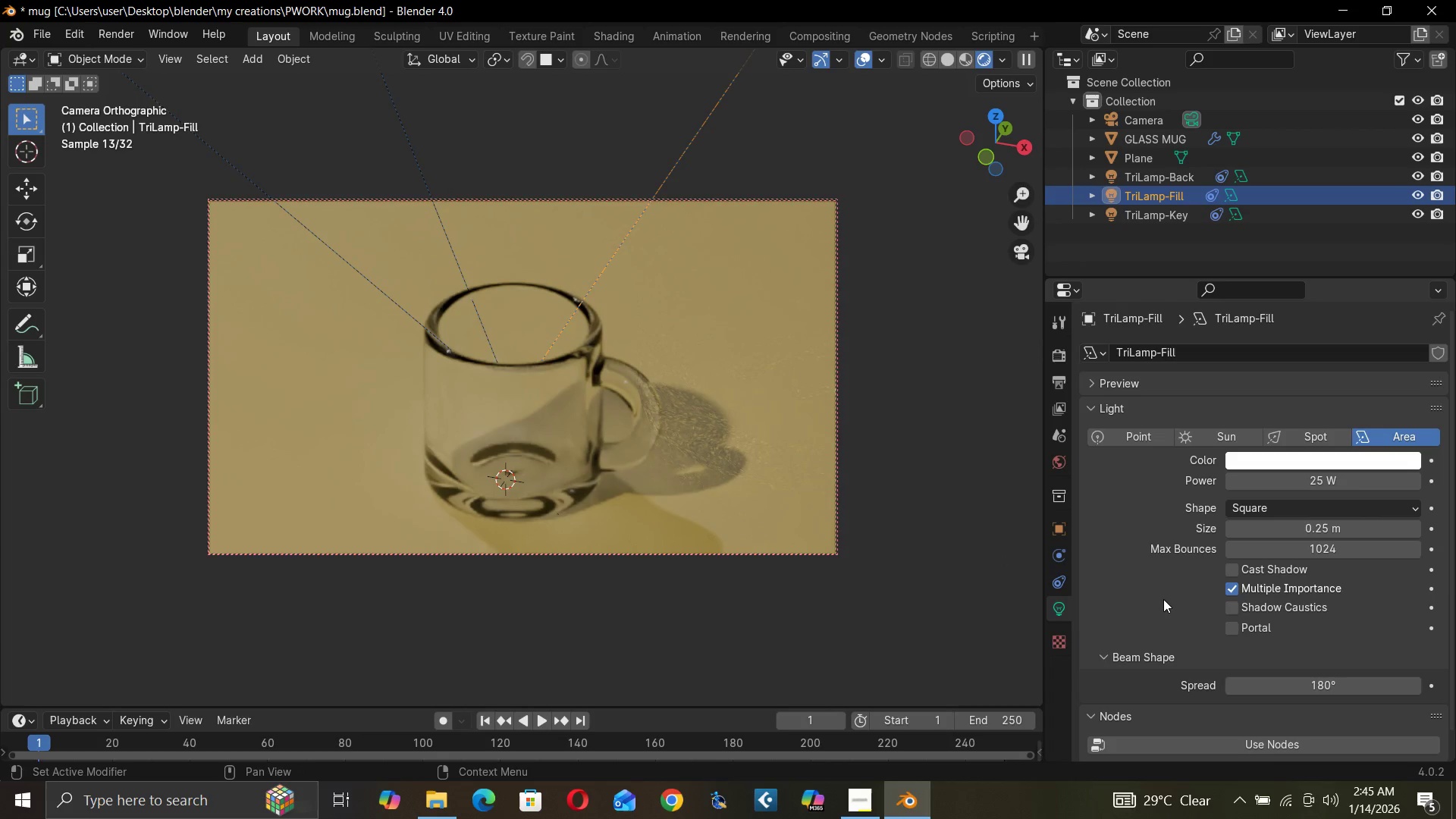 
wait(13.28)
 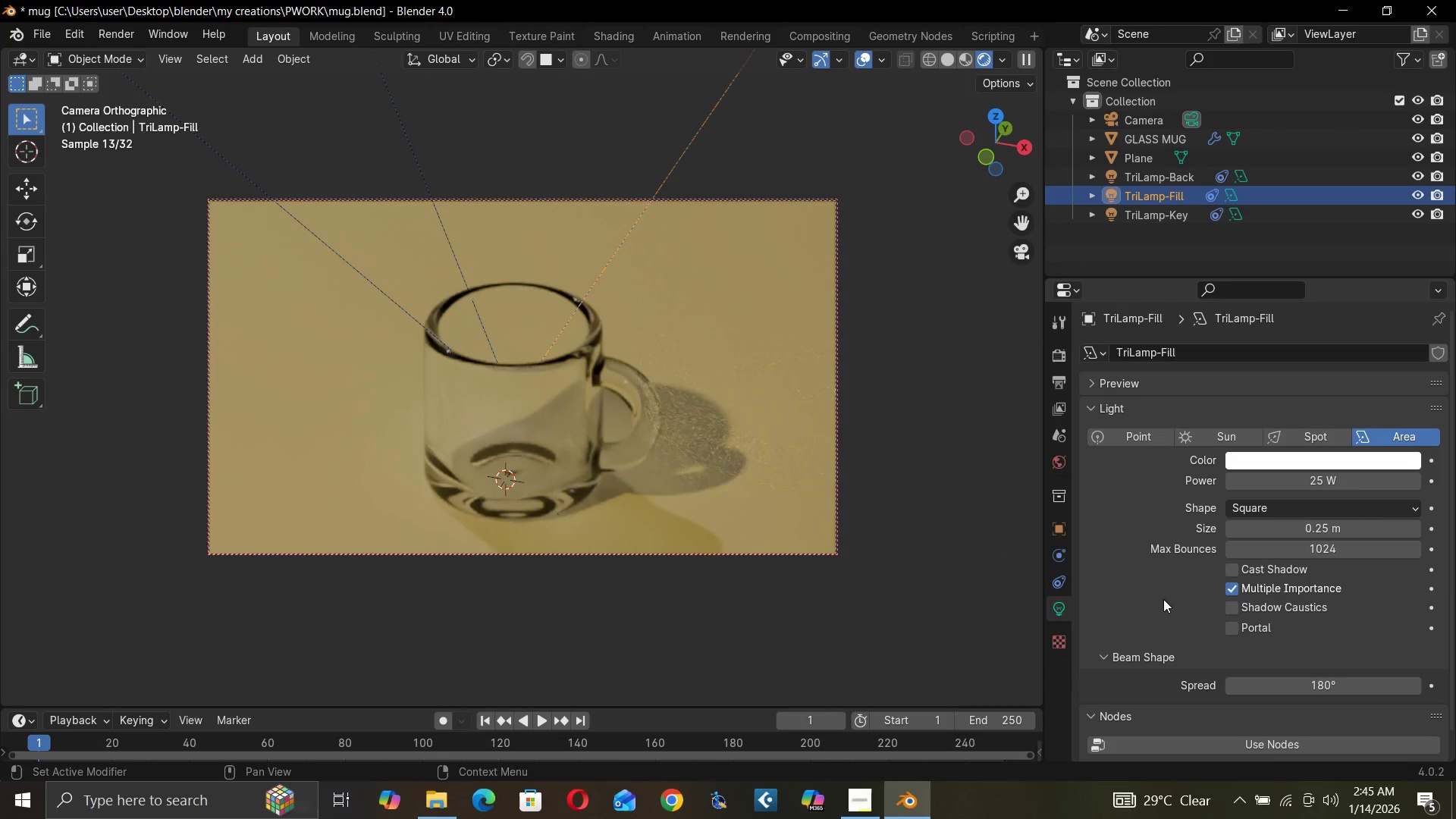 
left_click([1169, 172])
 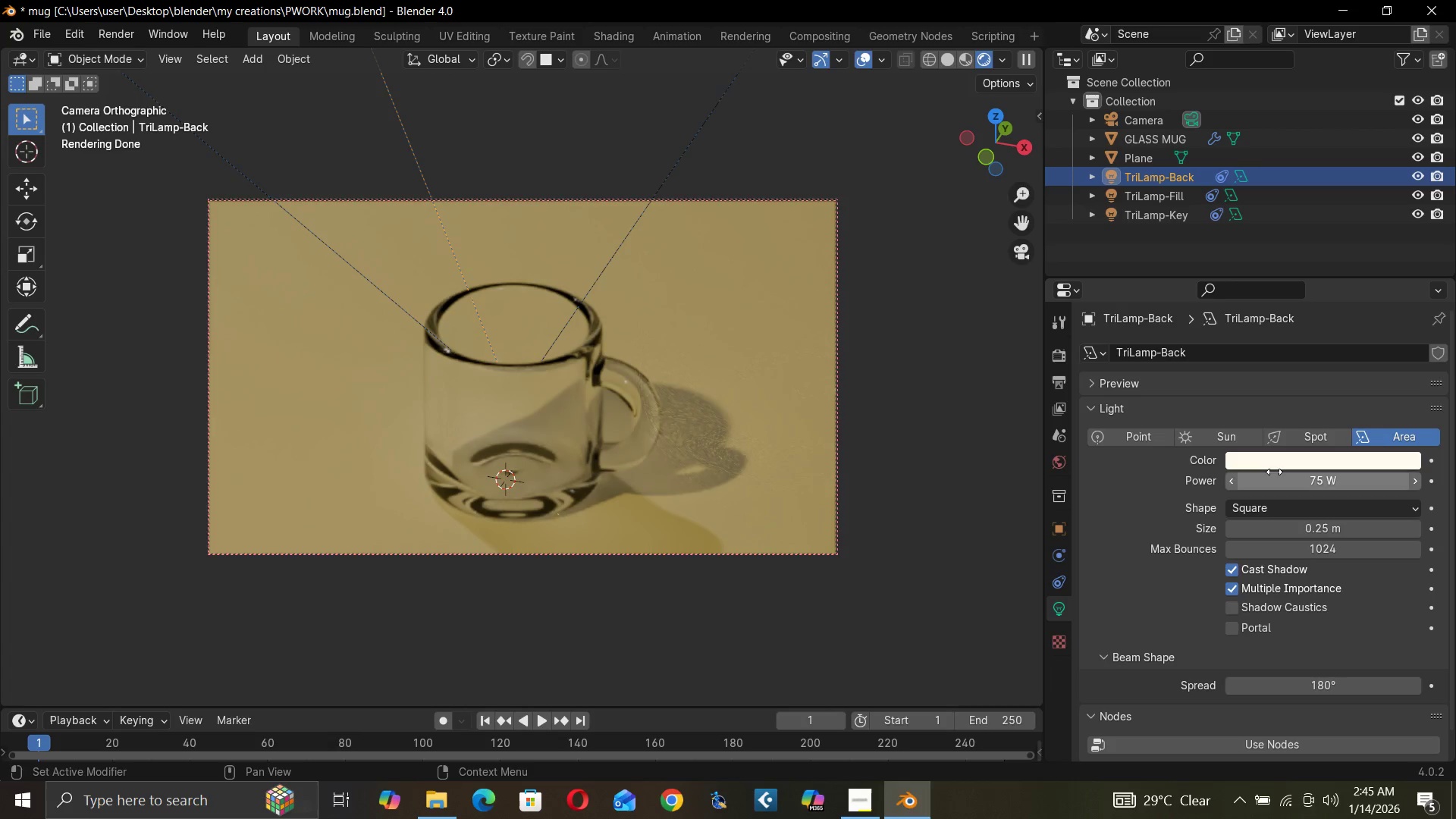 
left_click([1280, 454])
 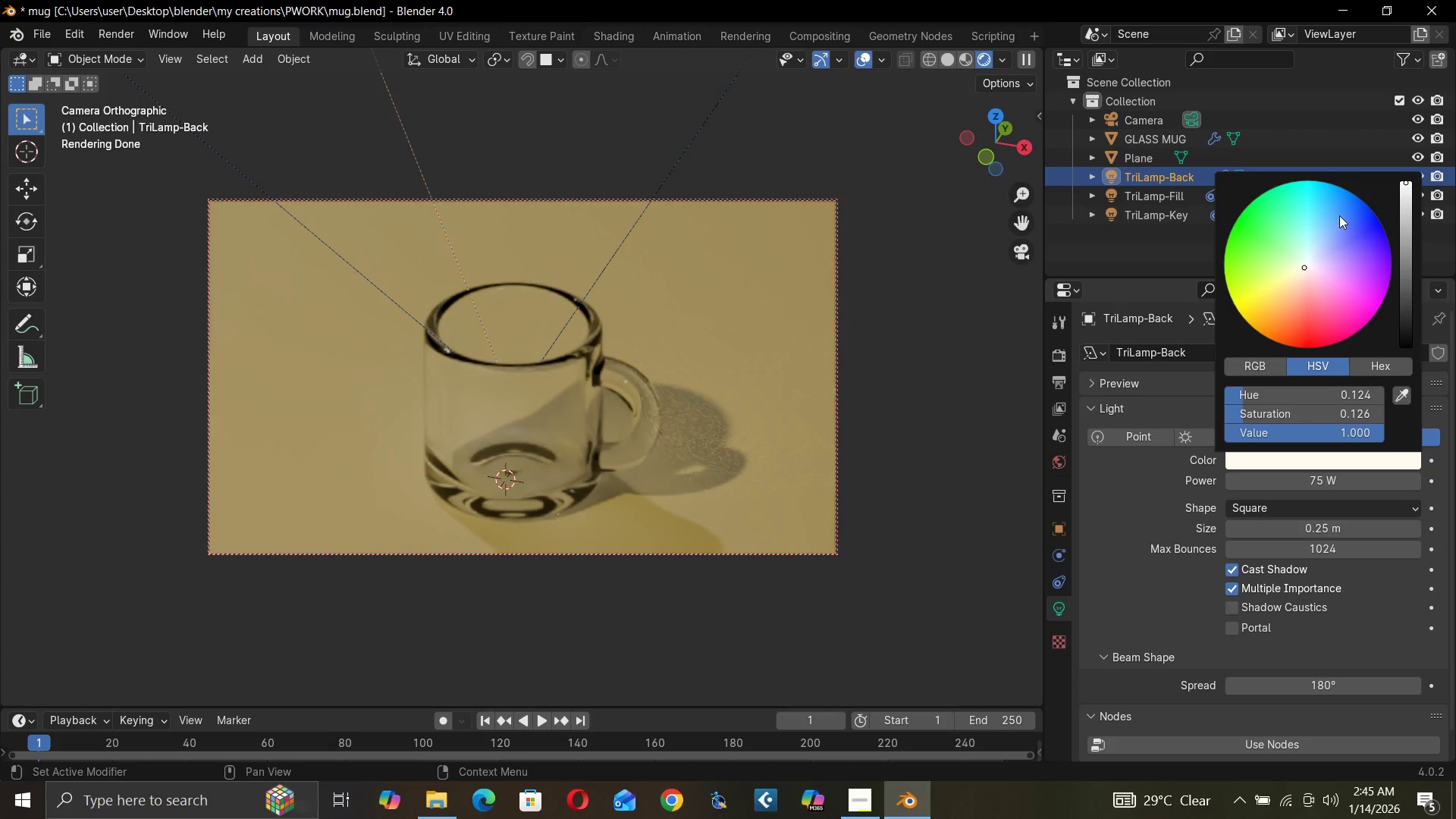 
left_click_drag(start_coordinate=[1339, 215], to_coordinate=[1348, 219])
 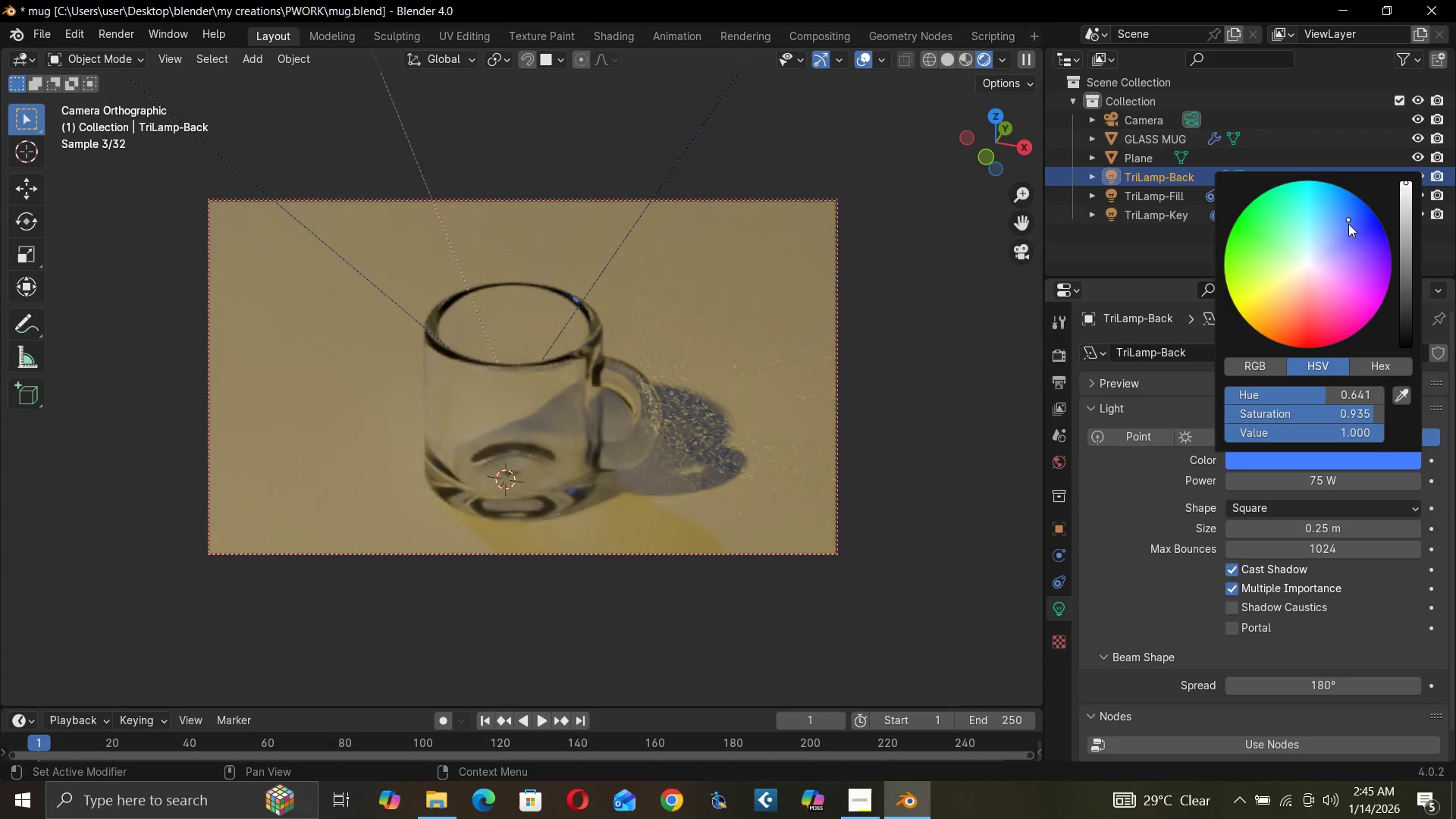 
mouse_move([1340, 249])
 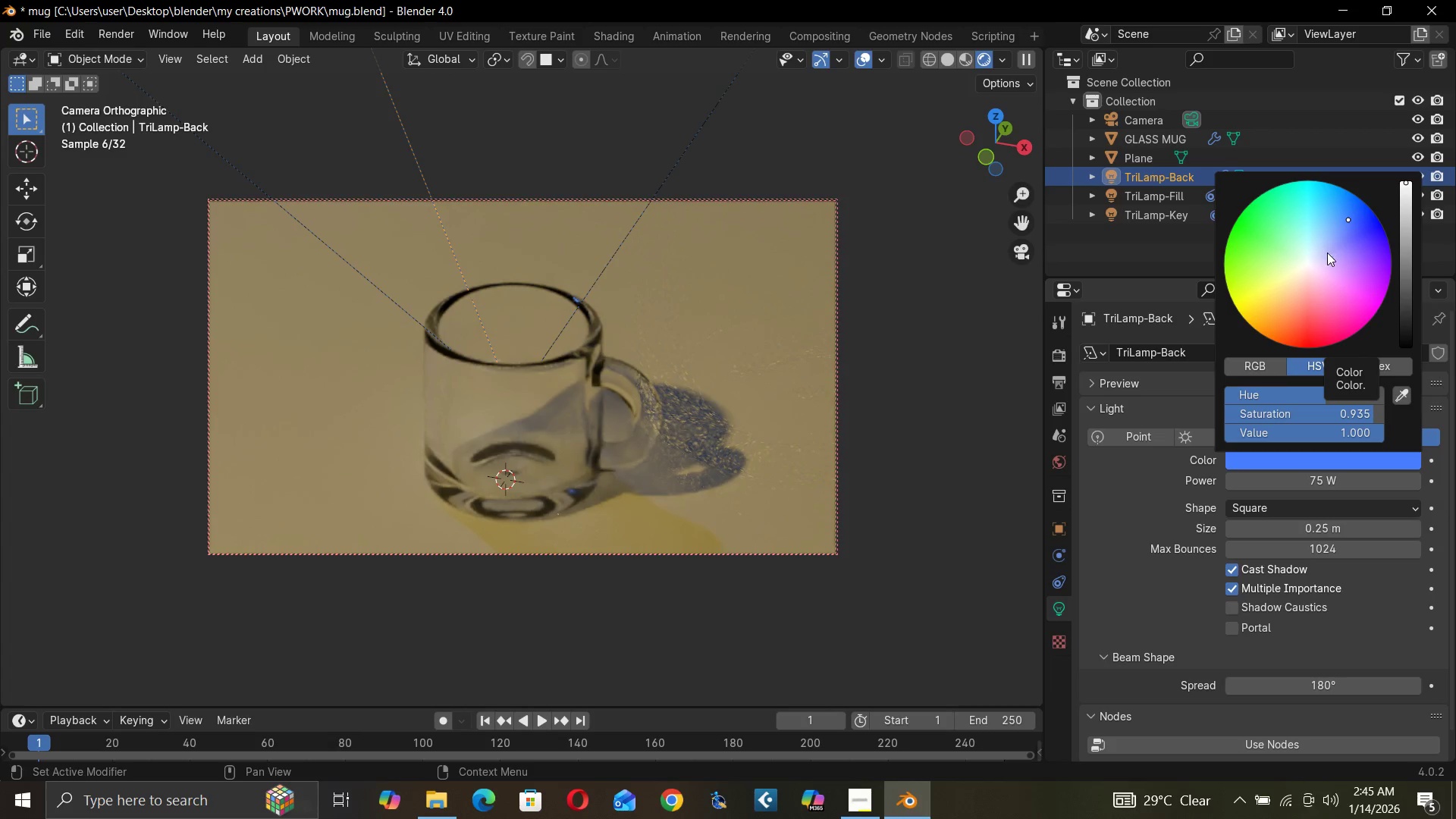 
left_click_drag(start_coordinate=[1315, 258], to_coordinate=[1308, 262])
 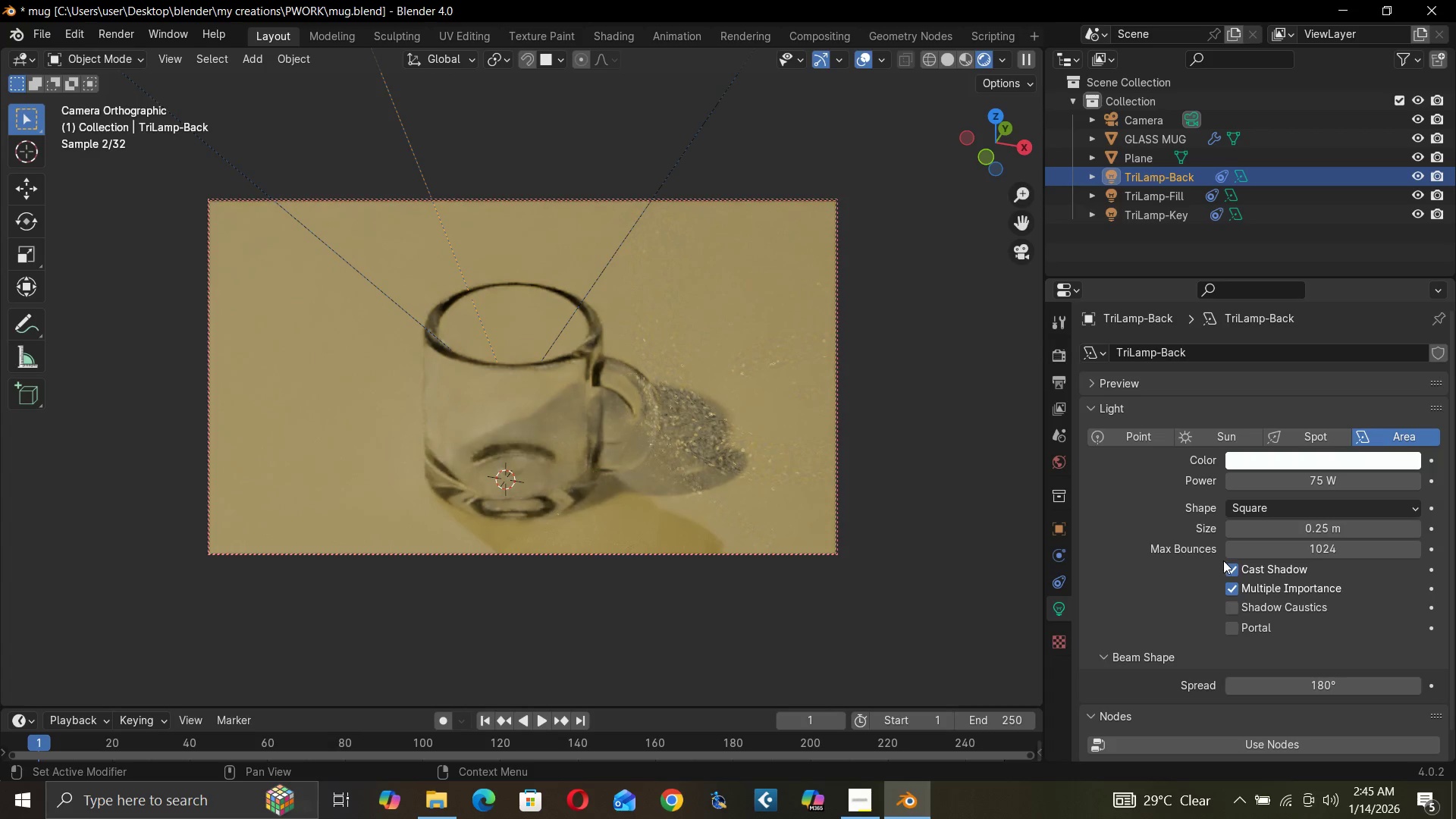 
left_click([1232, 569])
 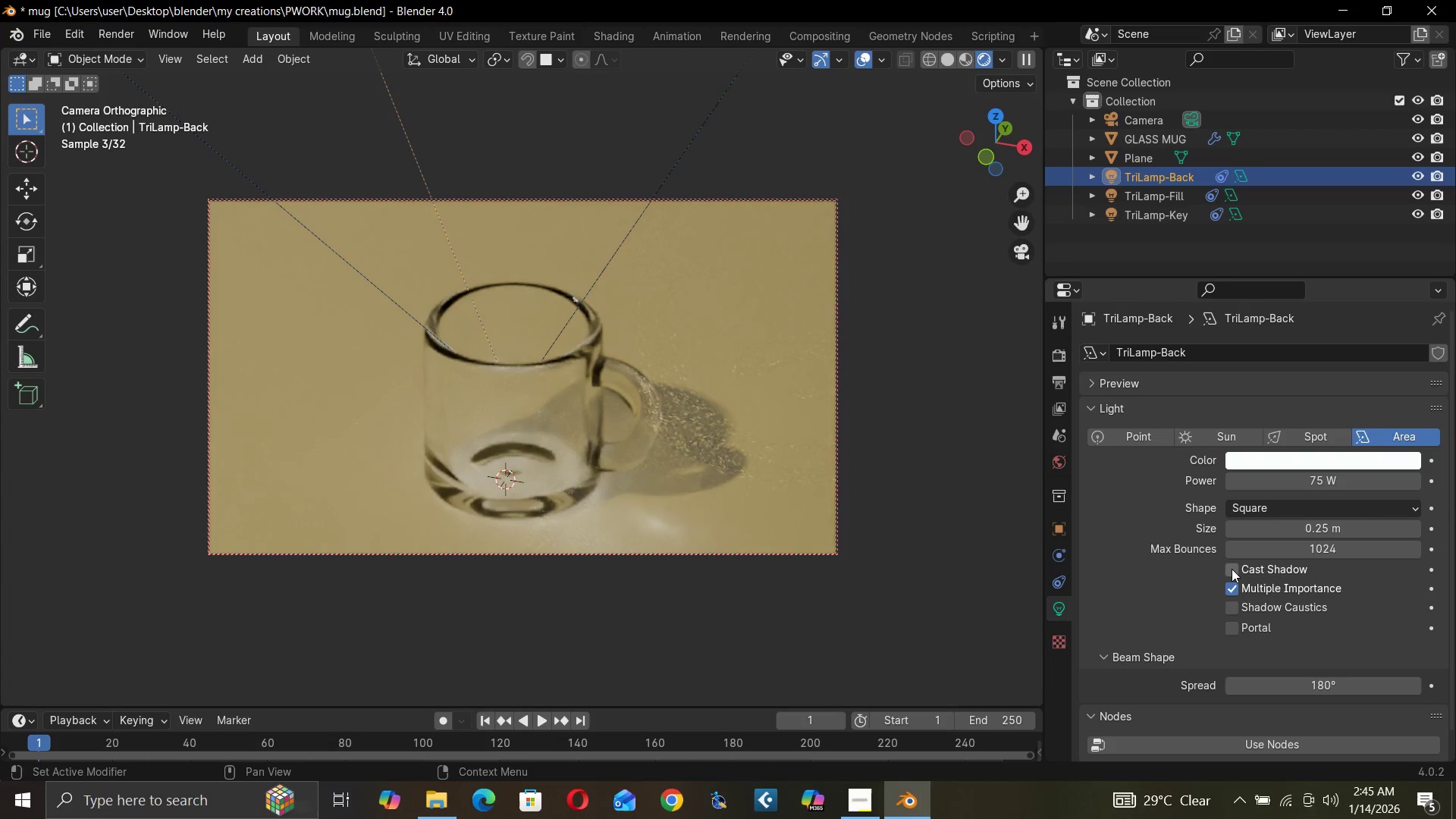 
left_click([1232, 569])
 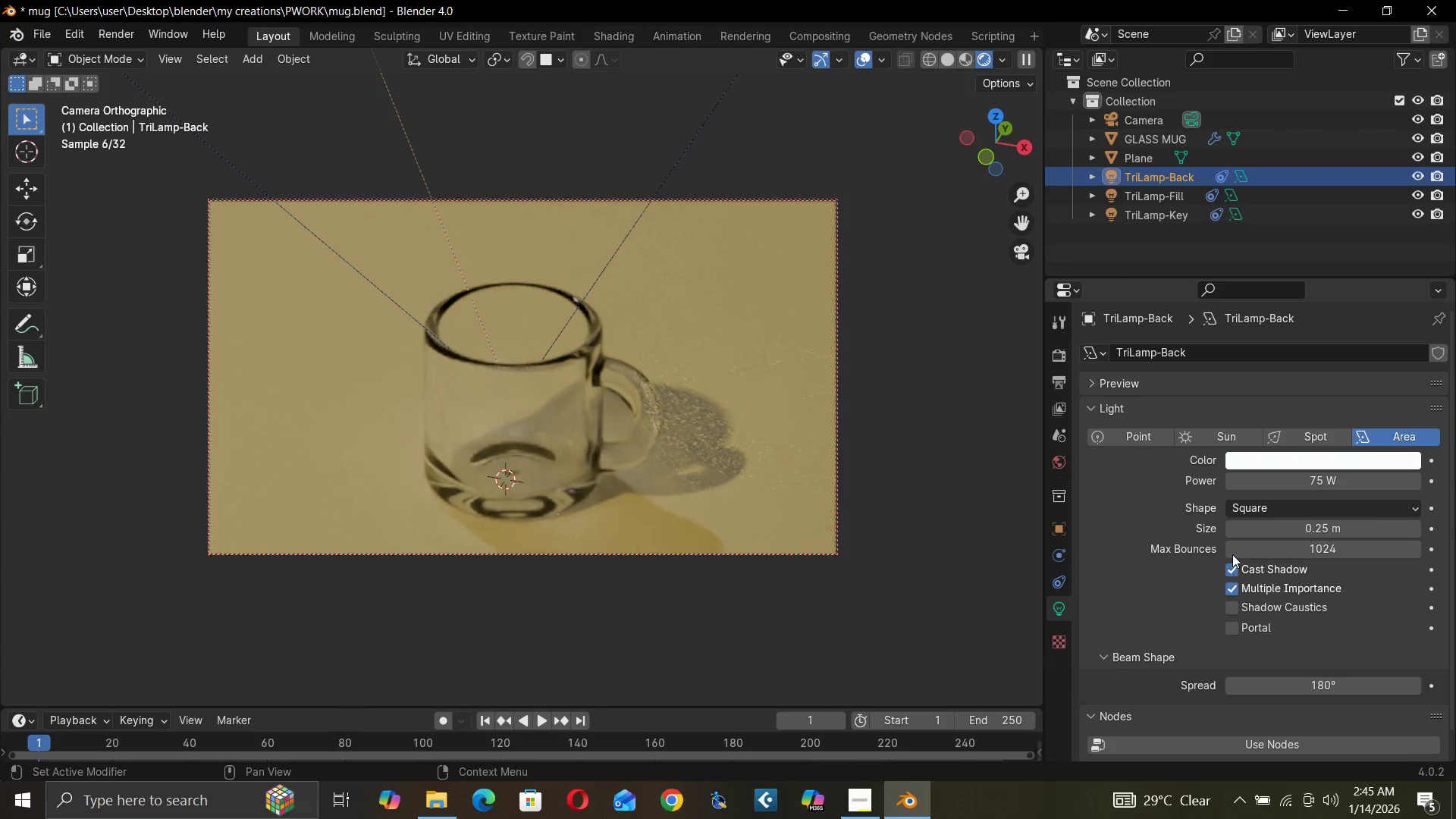 
wait(5.86)
 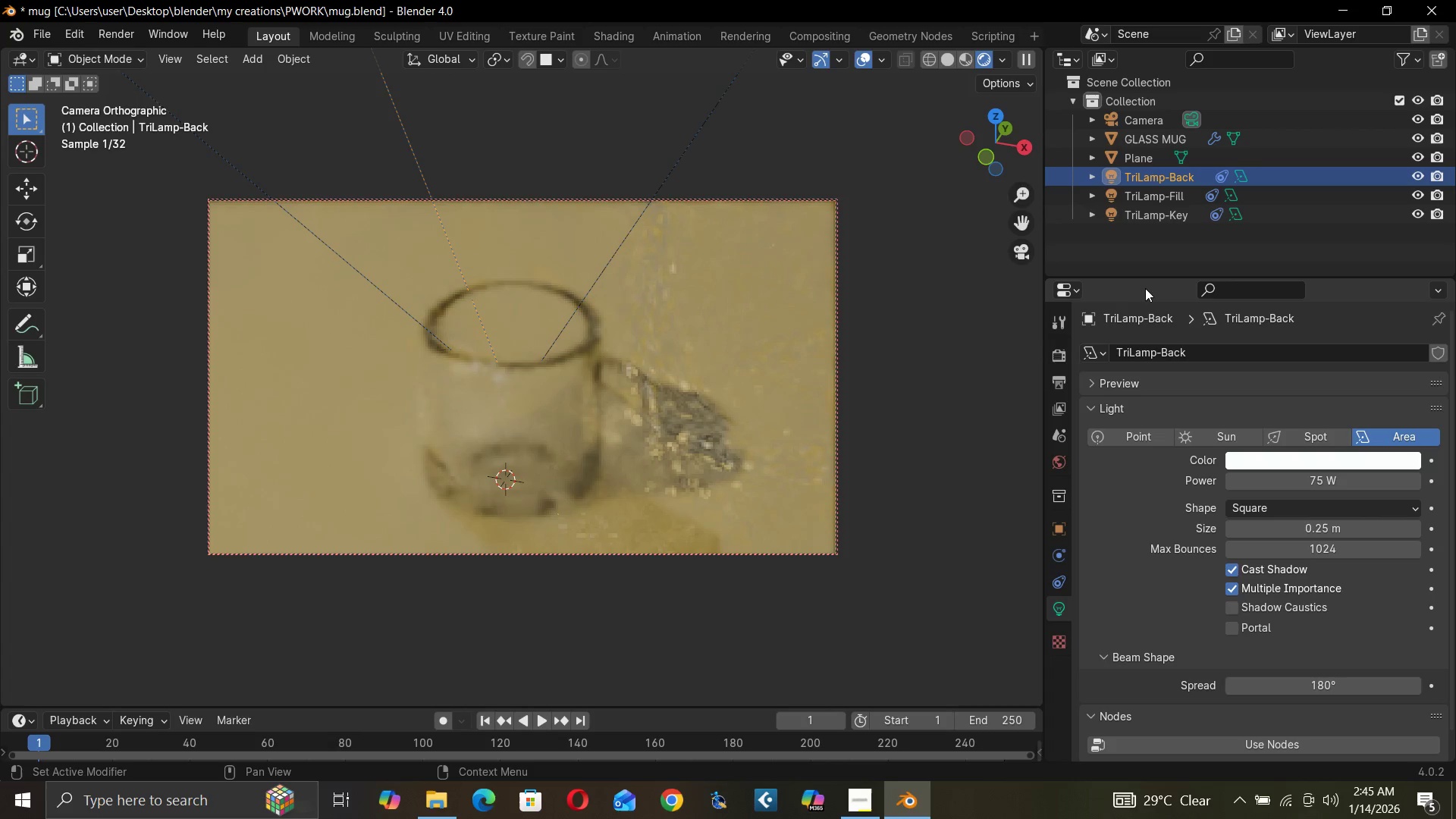 
left_click([1228, 565])
 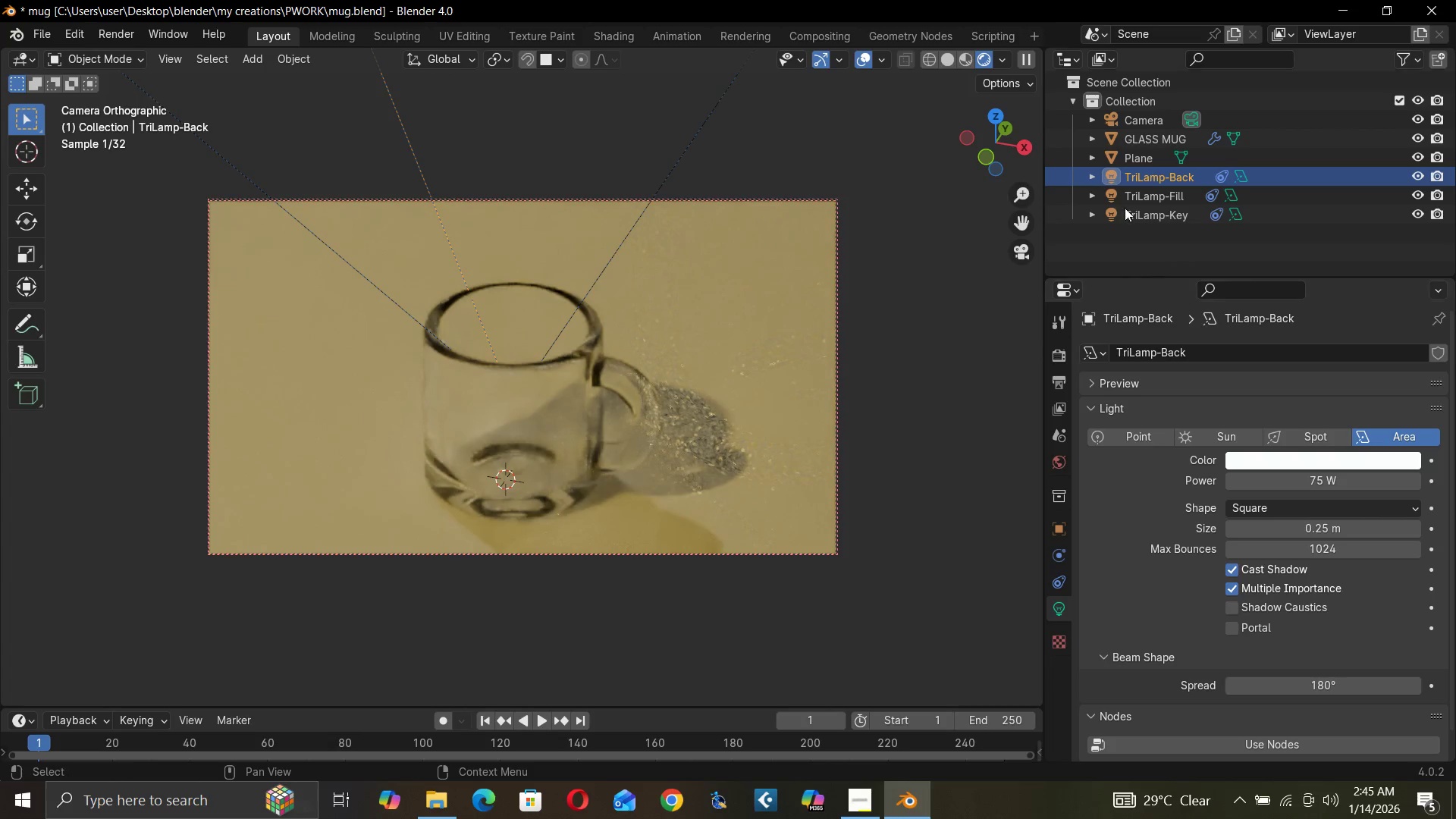 
left_click([1145, 219])
 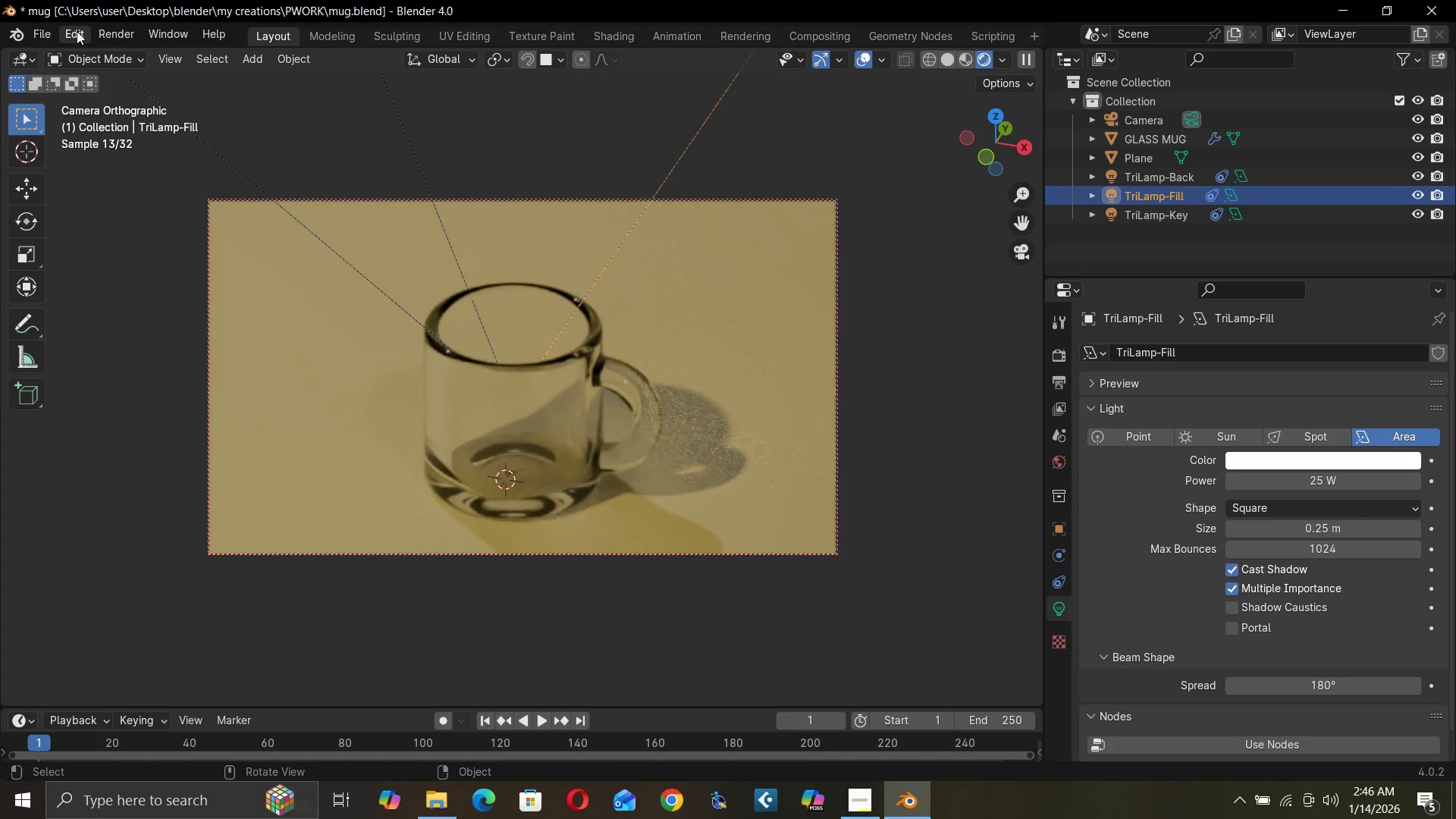 
wait(18.23)
 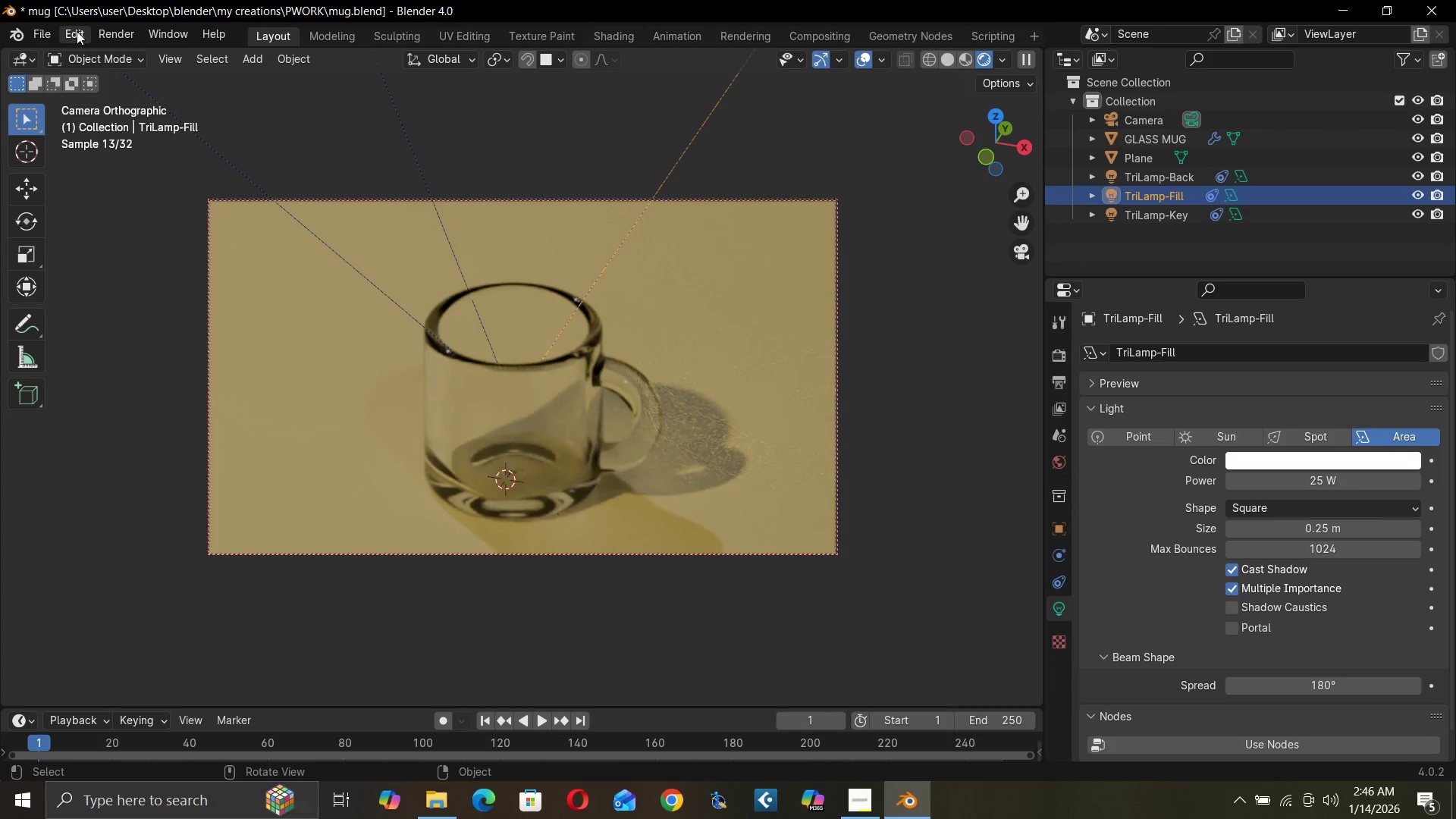 
left_click([1056, 456])
 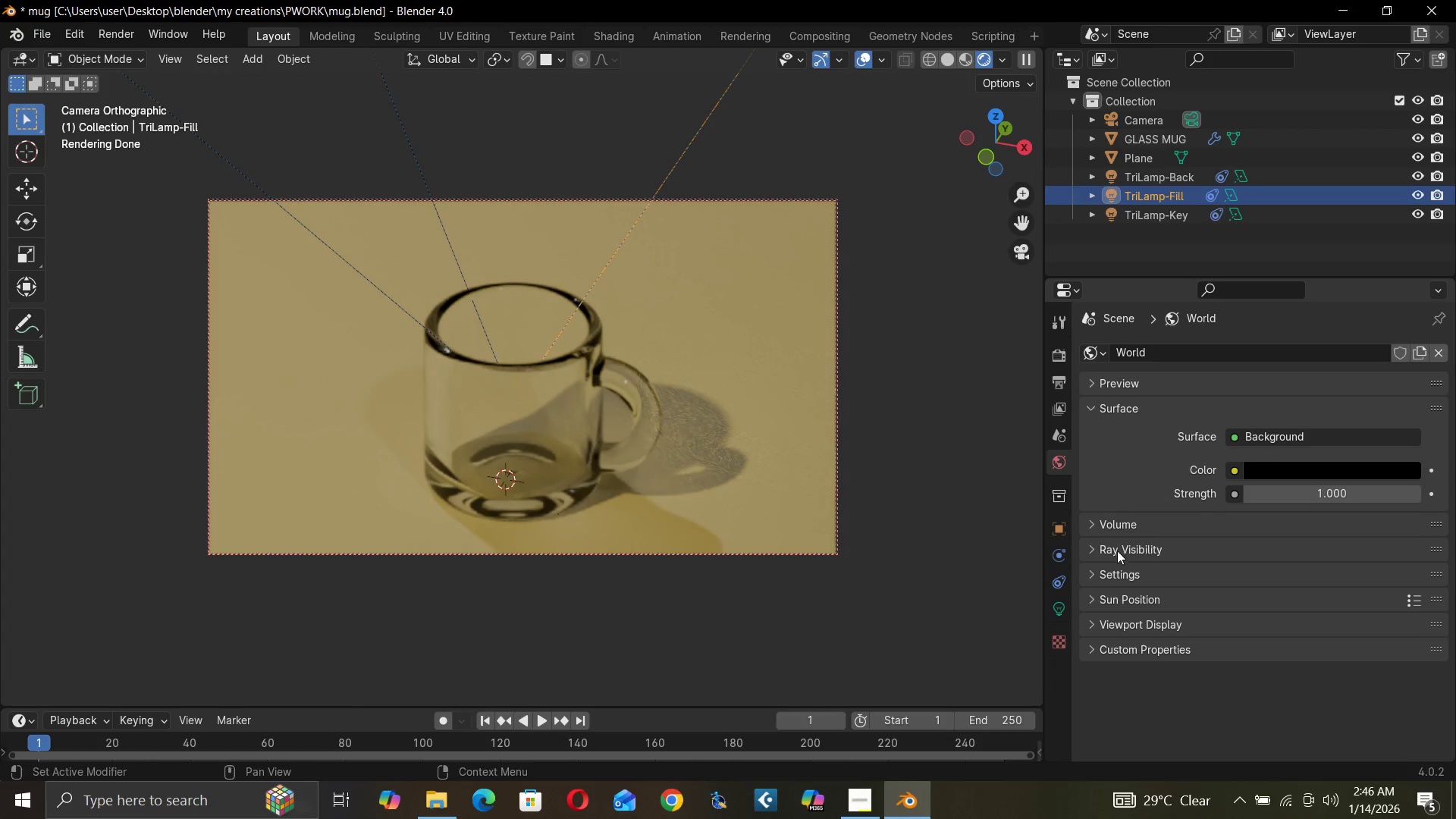 
left_click([1091, 546])
 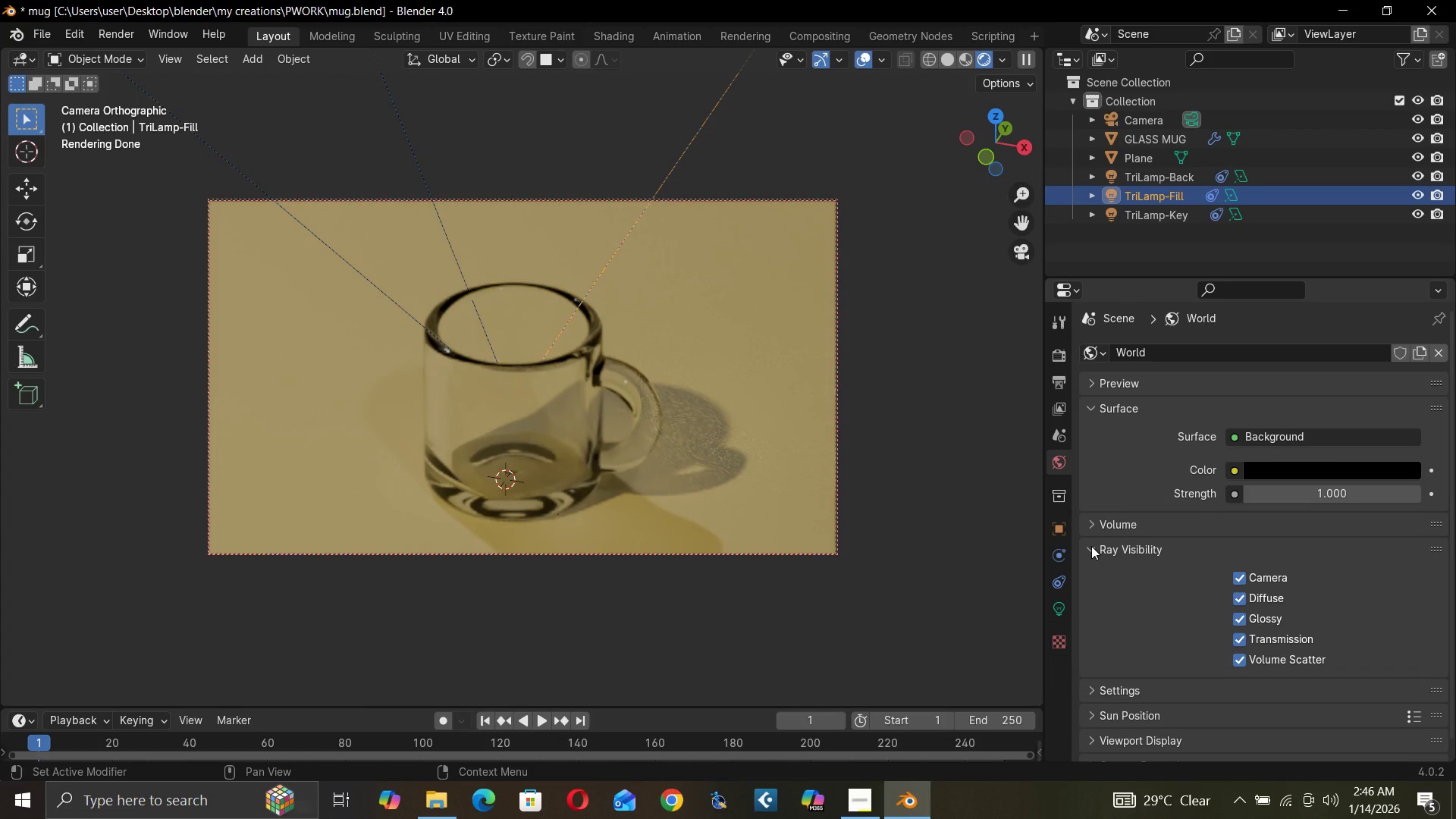 
left_click([1091, 546])
 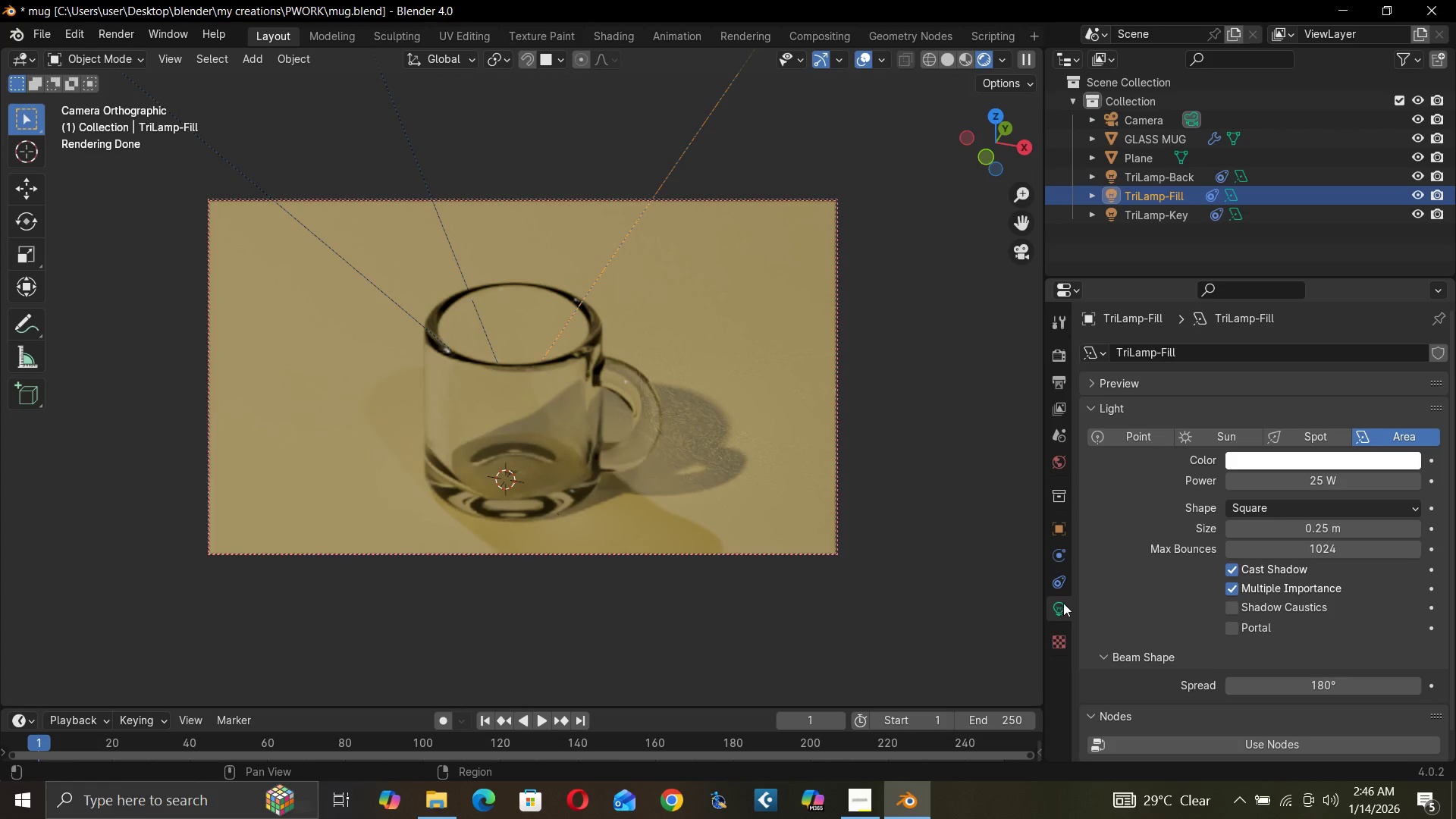 
scroll: coordinate [1159, 610], scroll_direction: down, amount: 3.0
 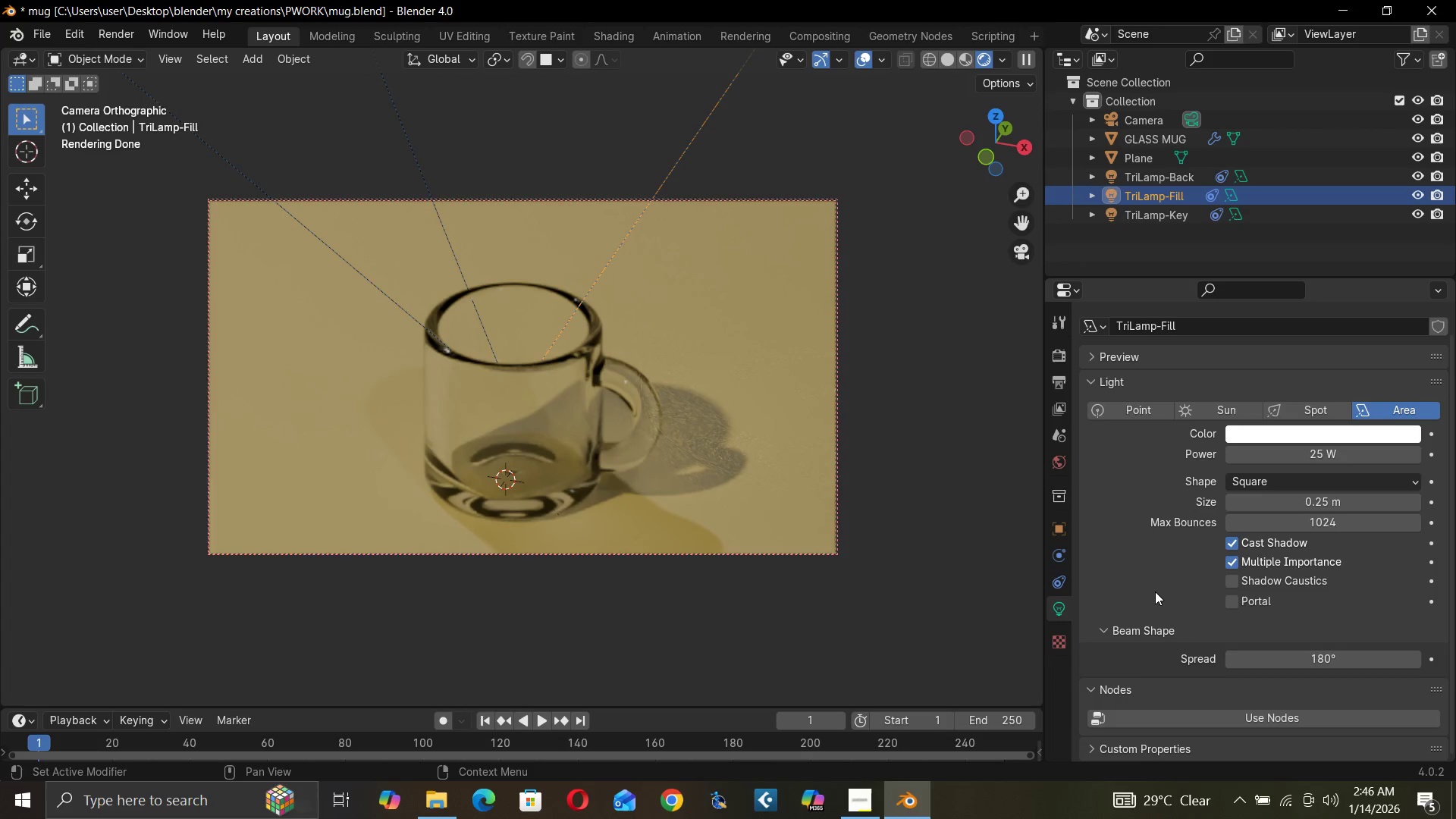 
scroll: coordinate [1154, 589], scroll_direction: up, amount: 1.0
 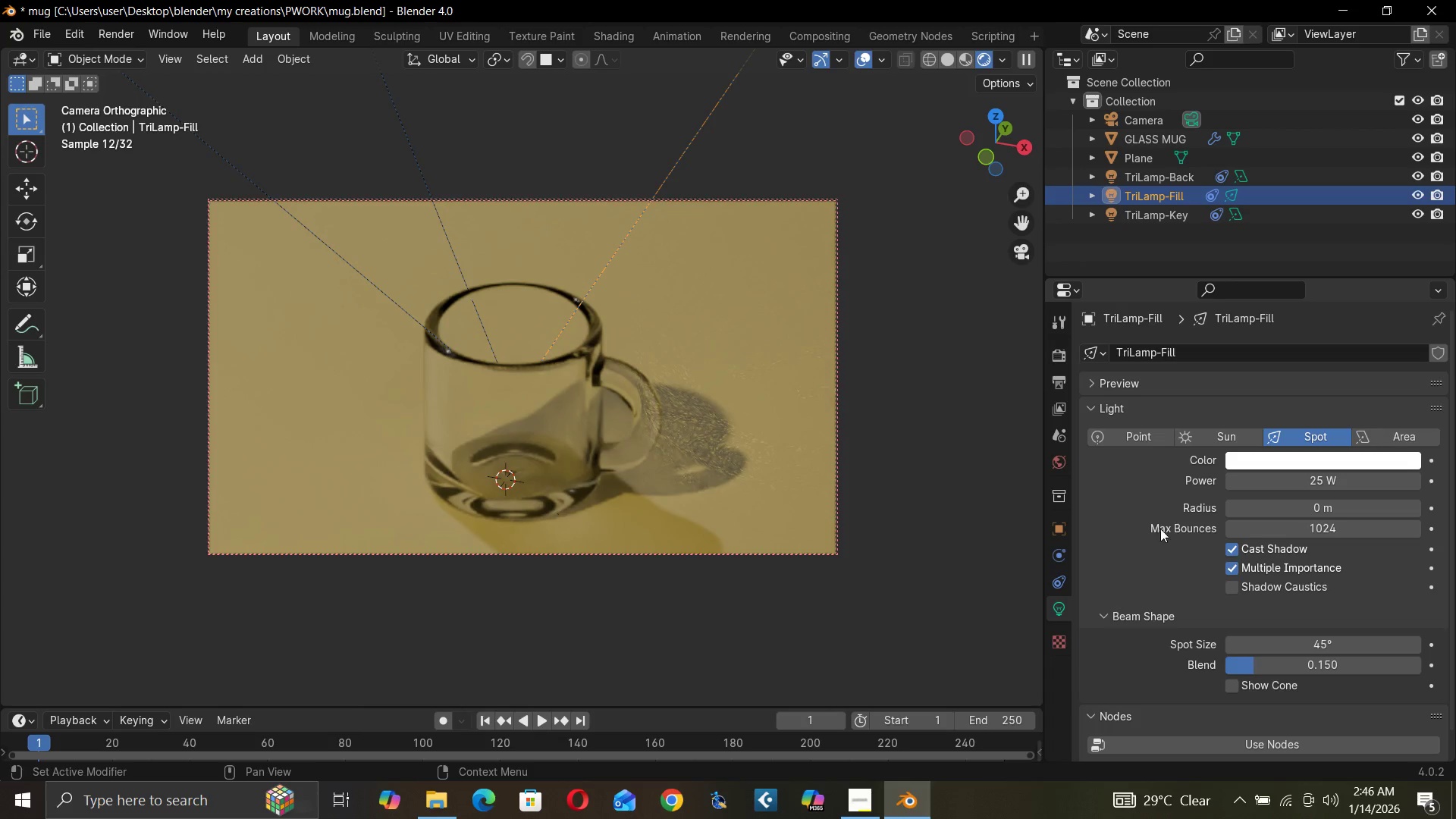 
wait(14.87)
 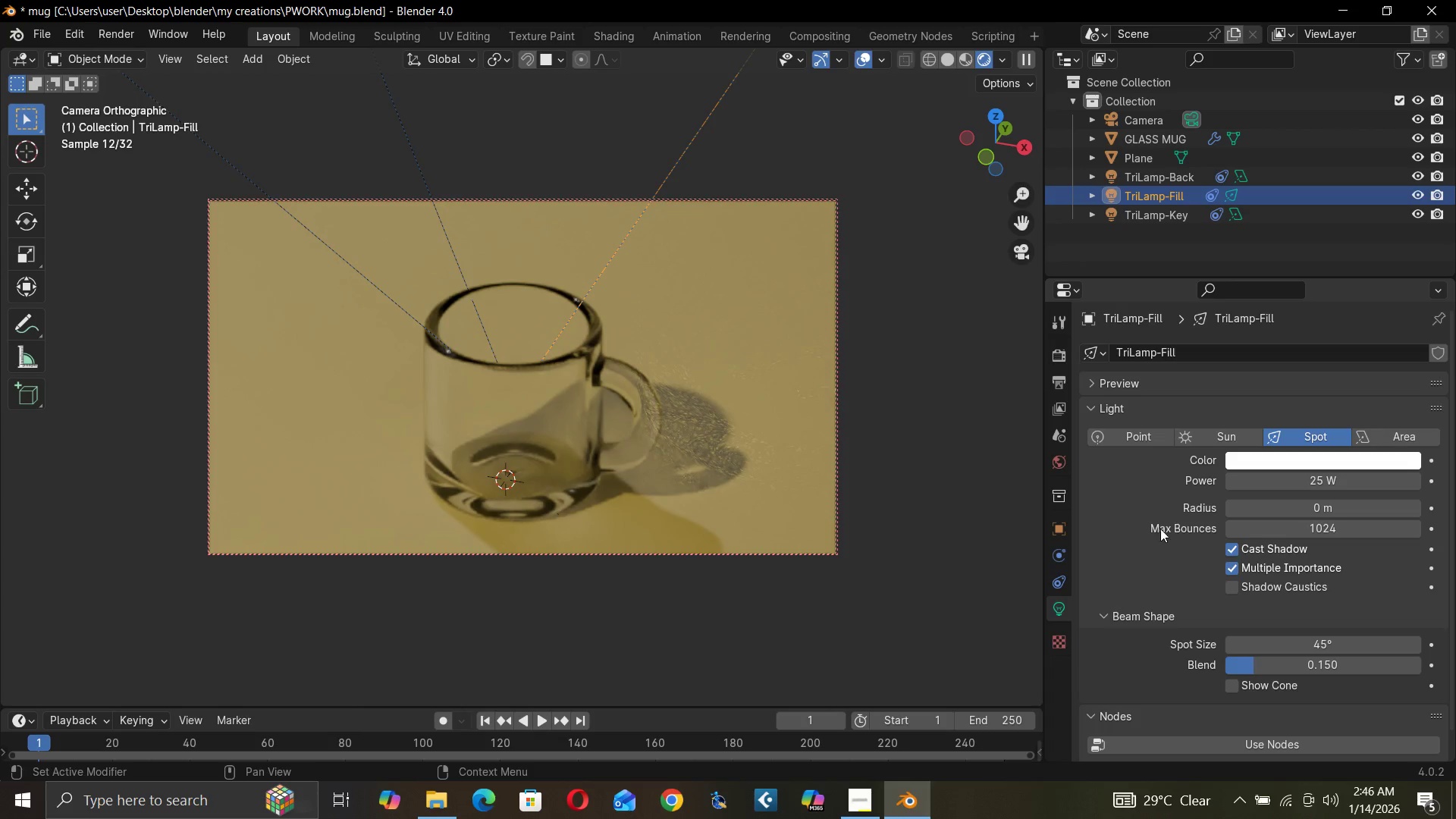 
left_click([1387, 433])
 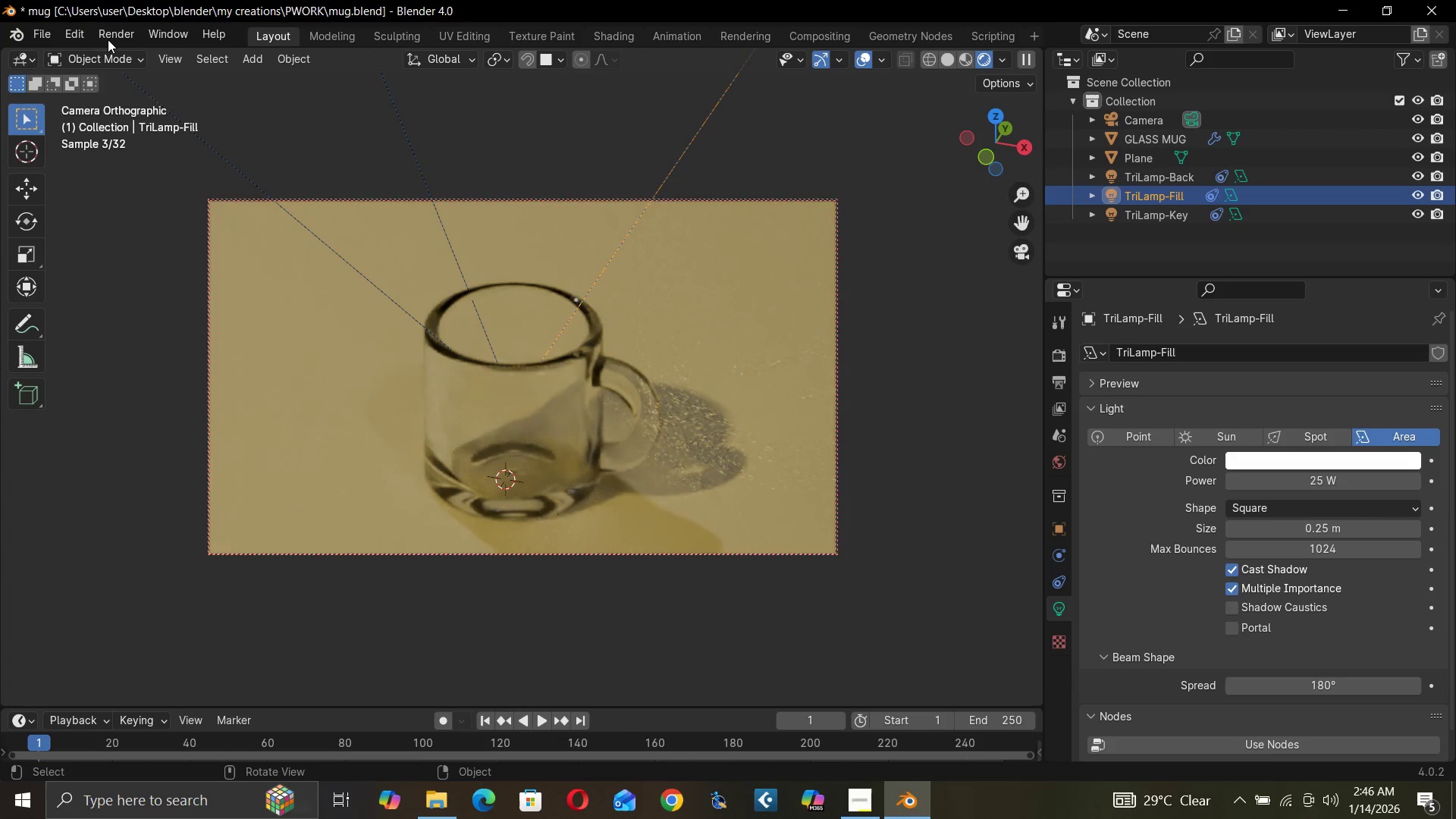 
left_click([132, 54])
 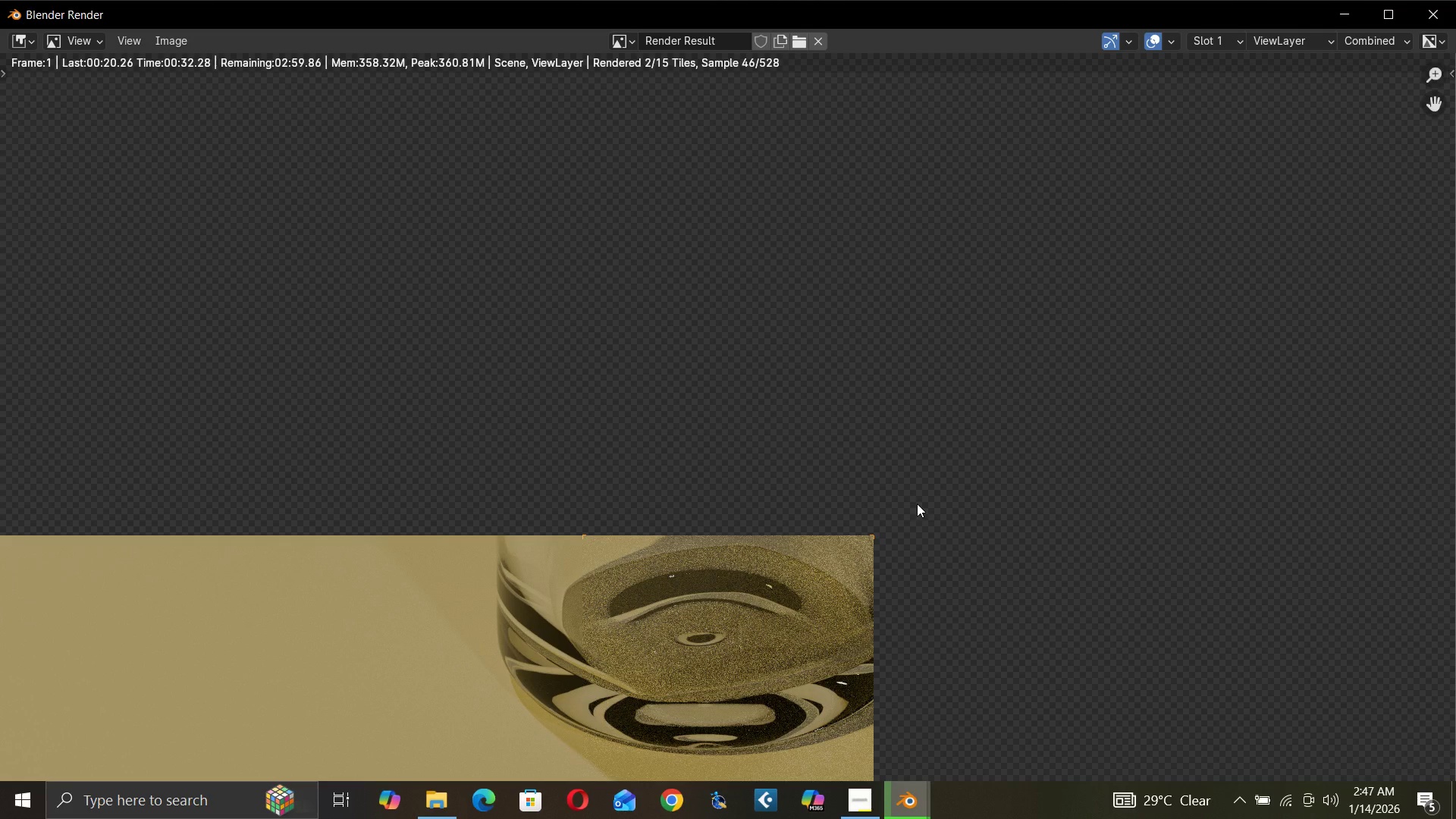 
wait(40.78)
 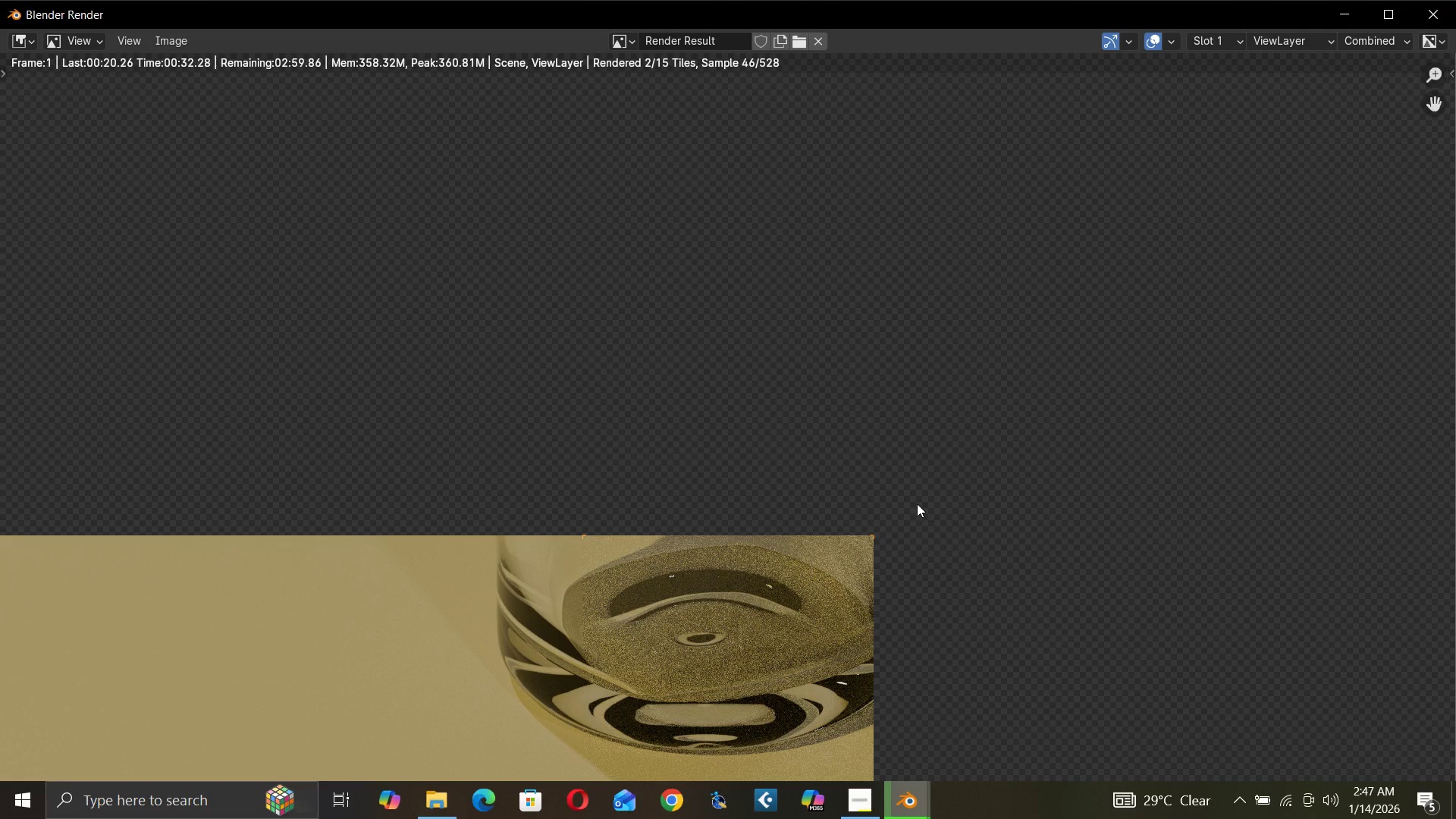 
scroll: coordinate [946, 388], scroll_direction: down, amount: 1.0
 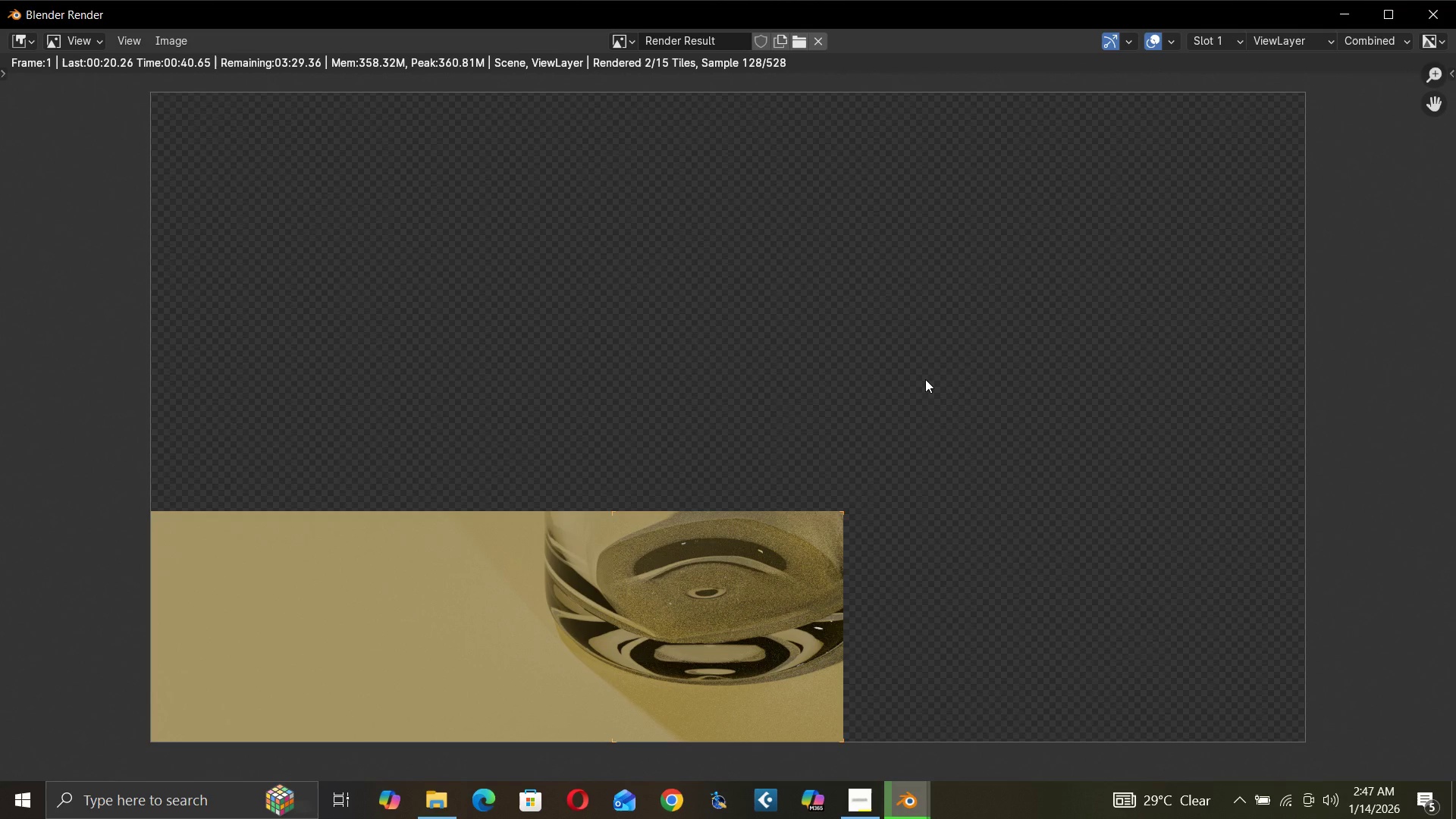 
scroll: coordinate [925, 379], scroll_direction: up, amount: 1.0
 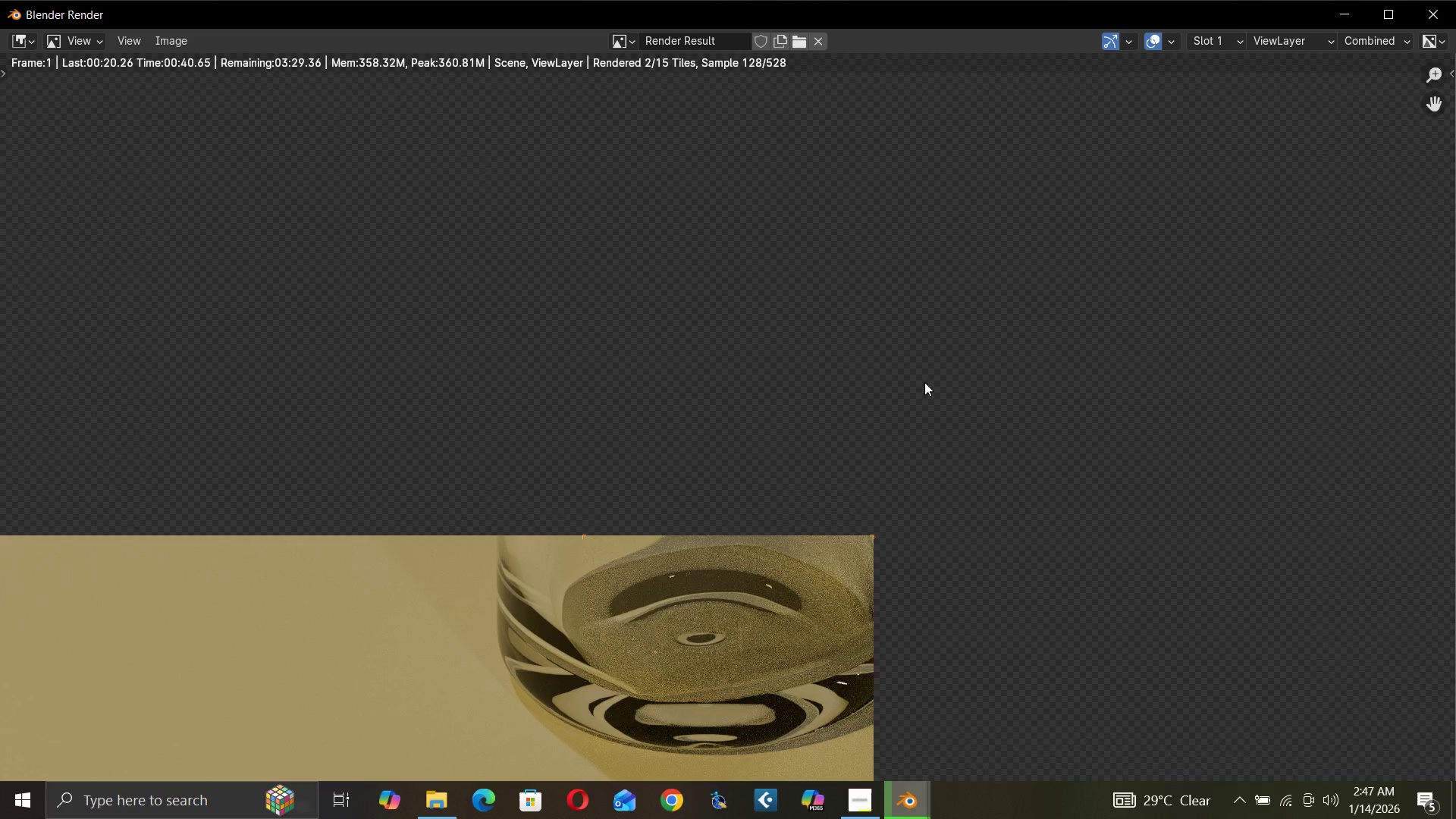 
scroll: coordinate [924, 383], scroll_direction: down, amount: 1.0
 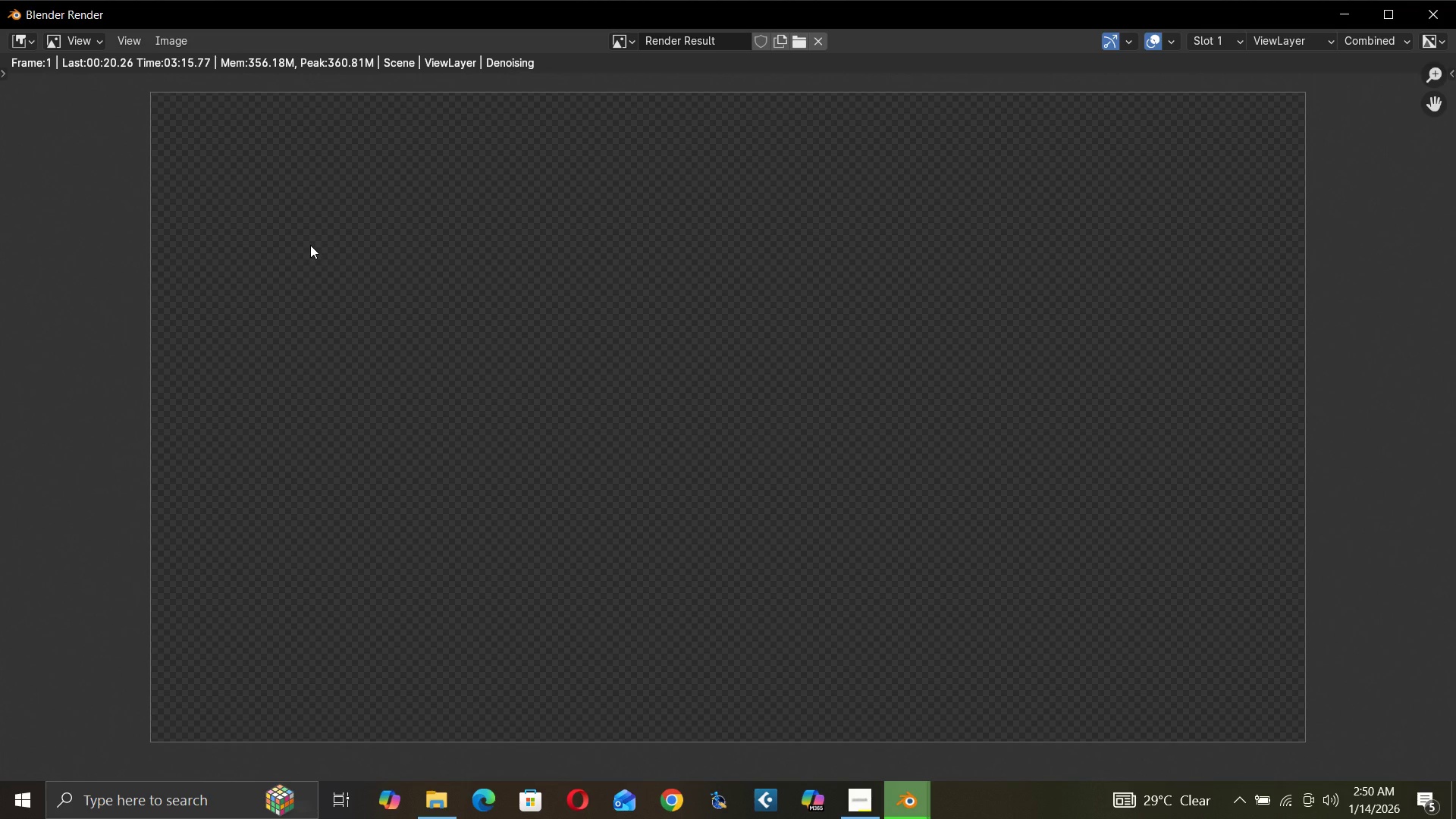 
wait(164.47)
 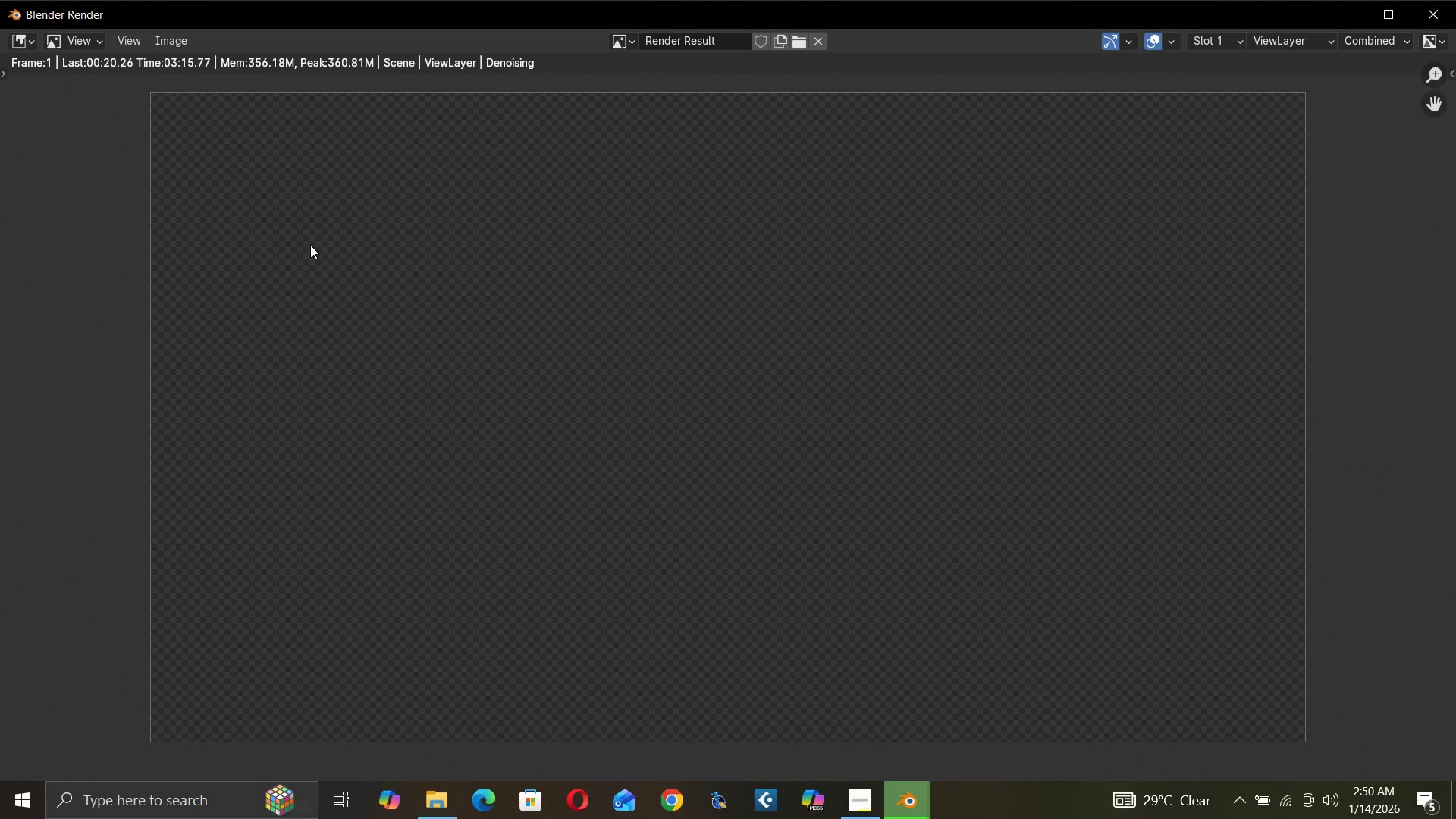 
left_click([172, 41])
 